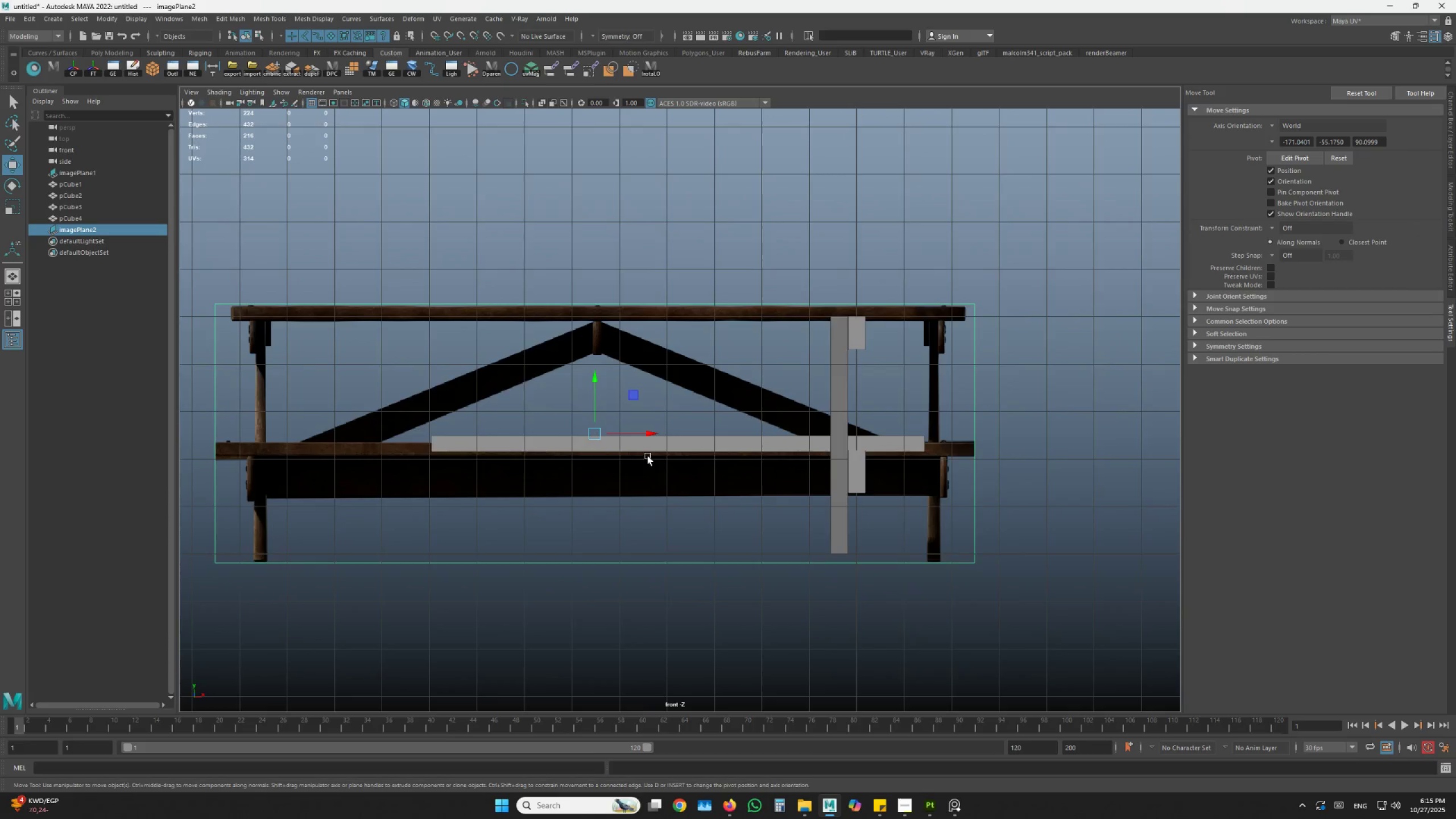 
hold_key(key=AltLeft, duration=0.86)
scroll: coordinate [816, 447], scroll_direction: up, amount: 5.0
 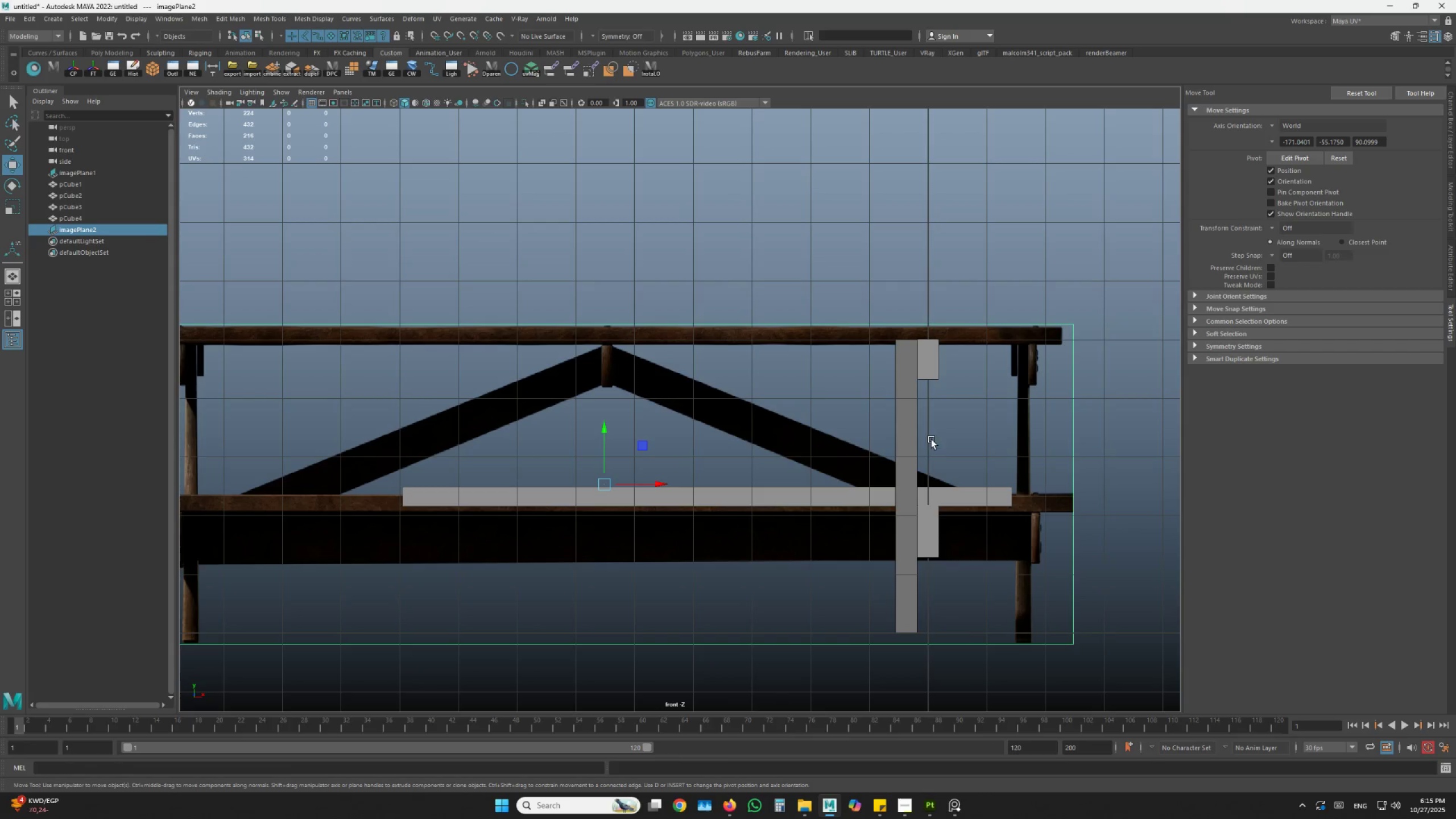 
hold_key(key=AltLeft, duration=0.78)
 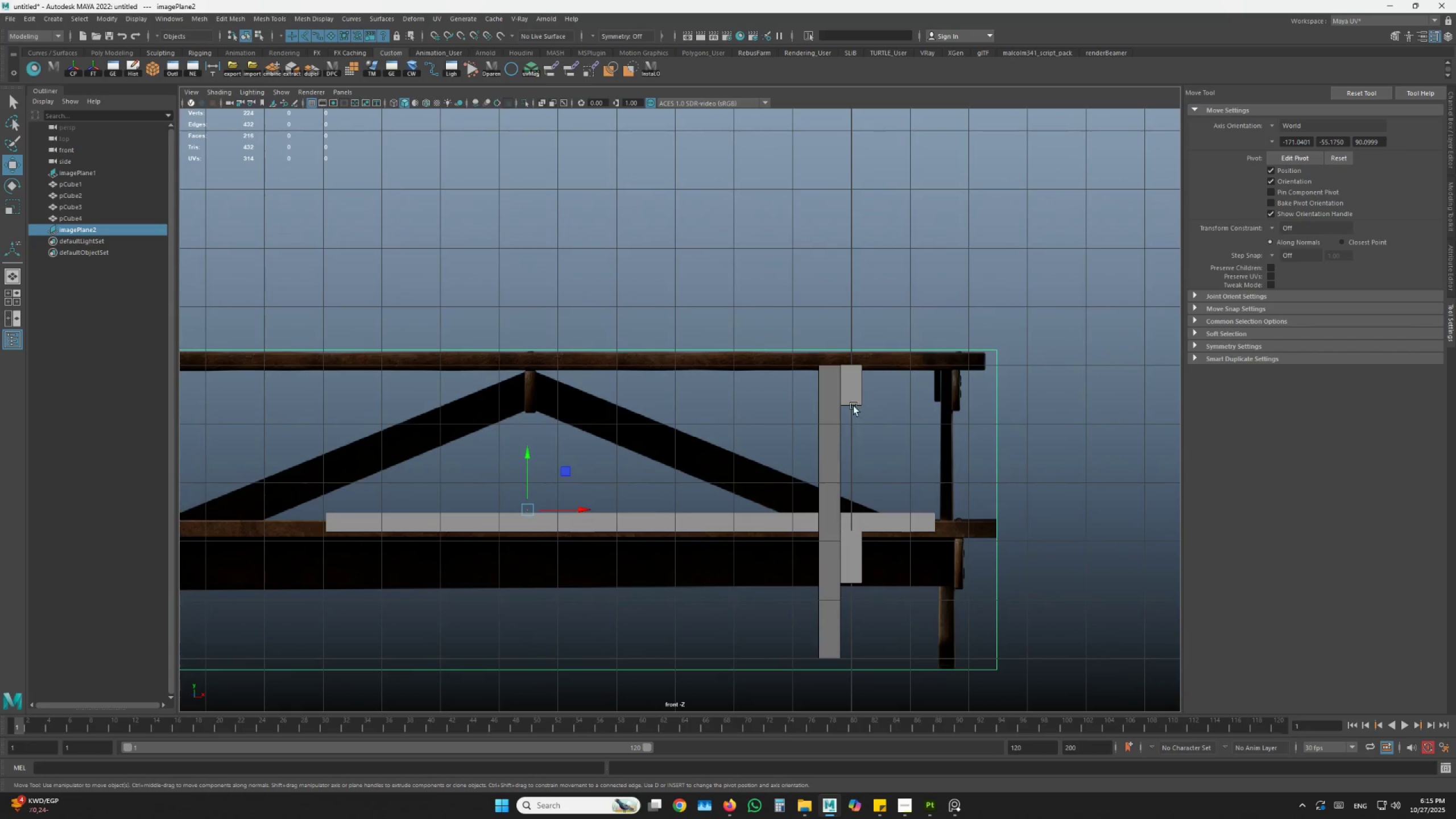 
left_click([856, 391])
 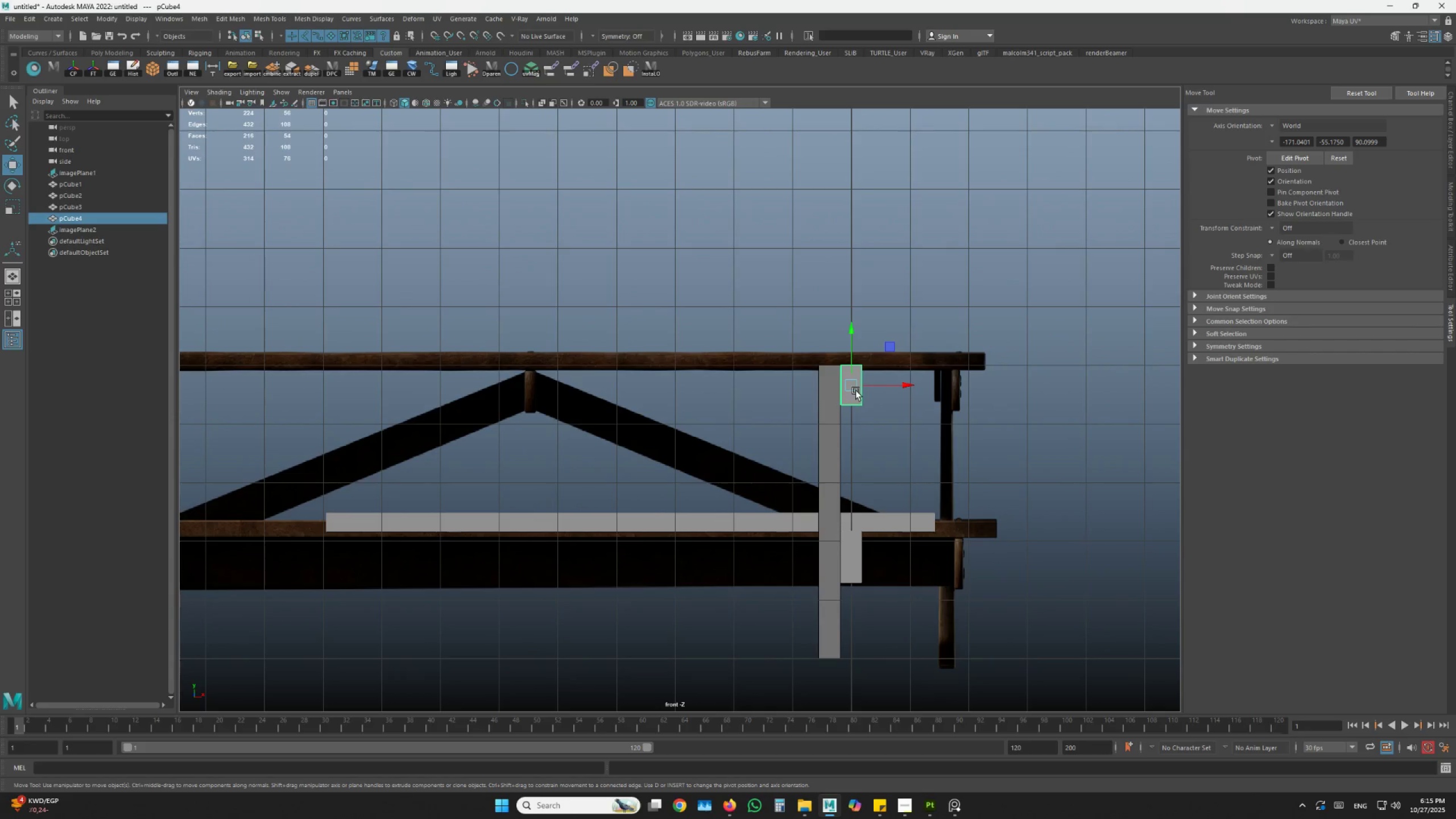 
hold_key(key=AltLeft, duration=0.55)
 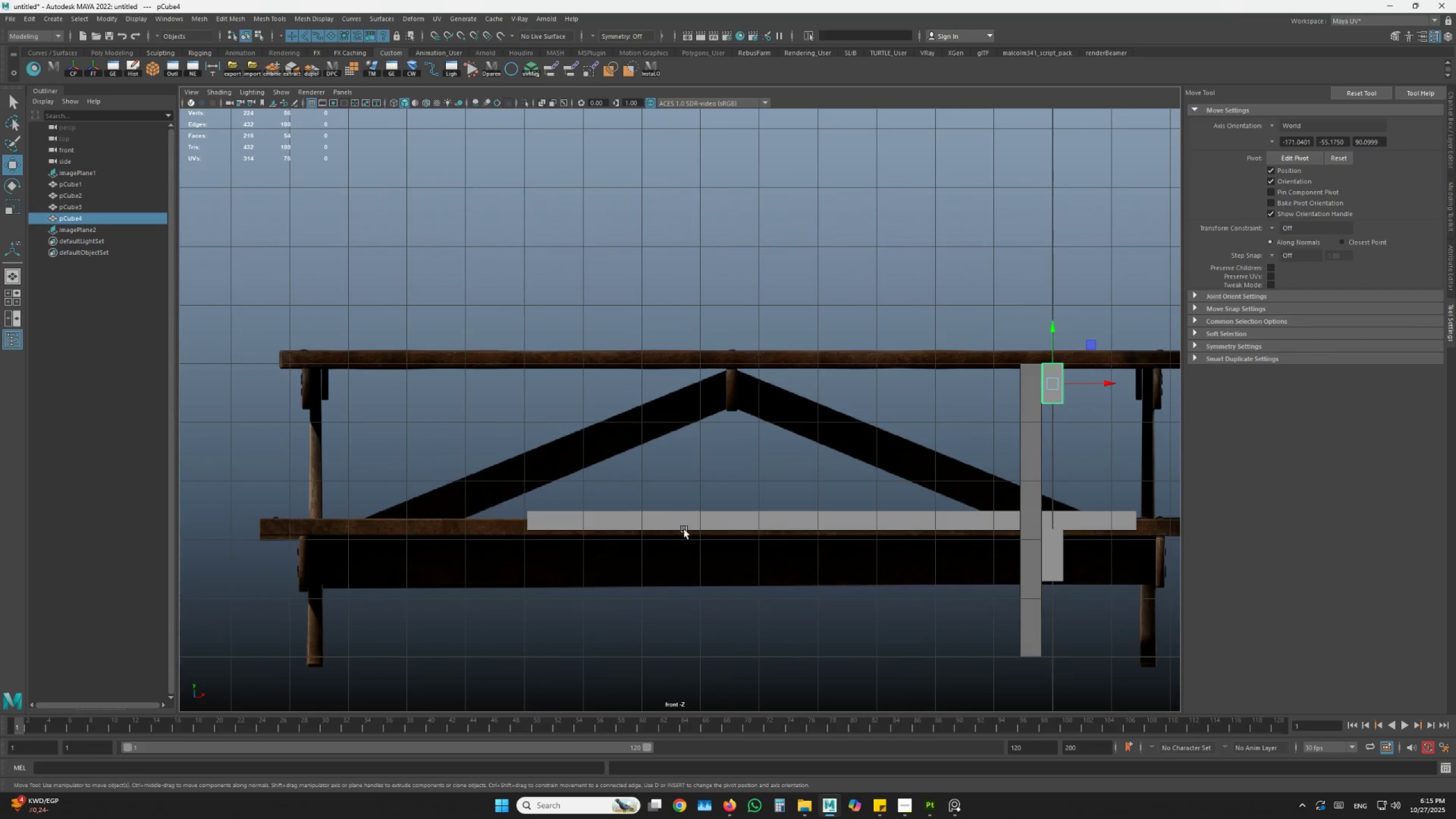 
left_click_drag(start_coordinate=[684, 530], to_coordinate=[681, 529])
 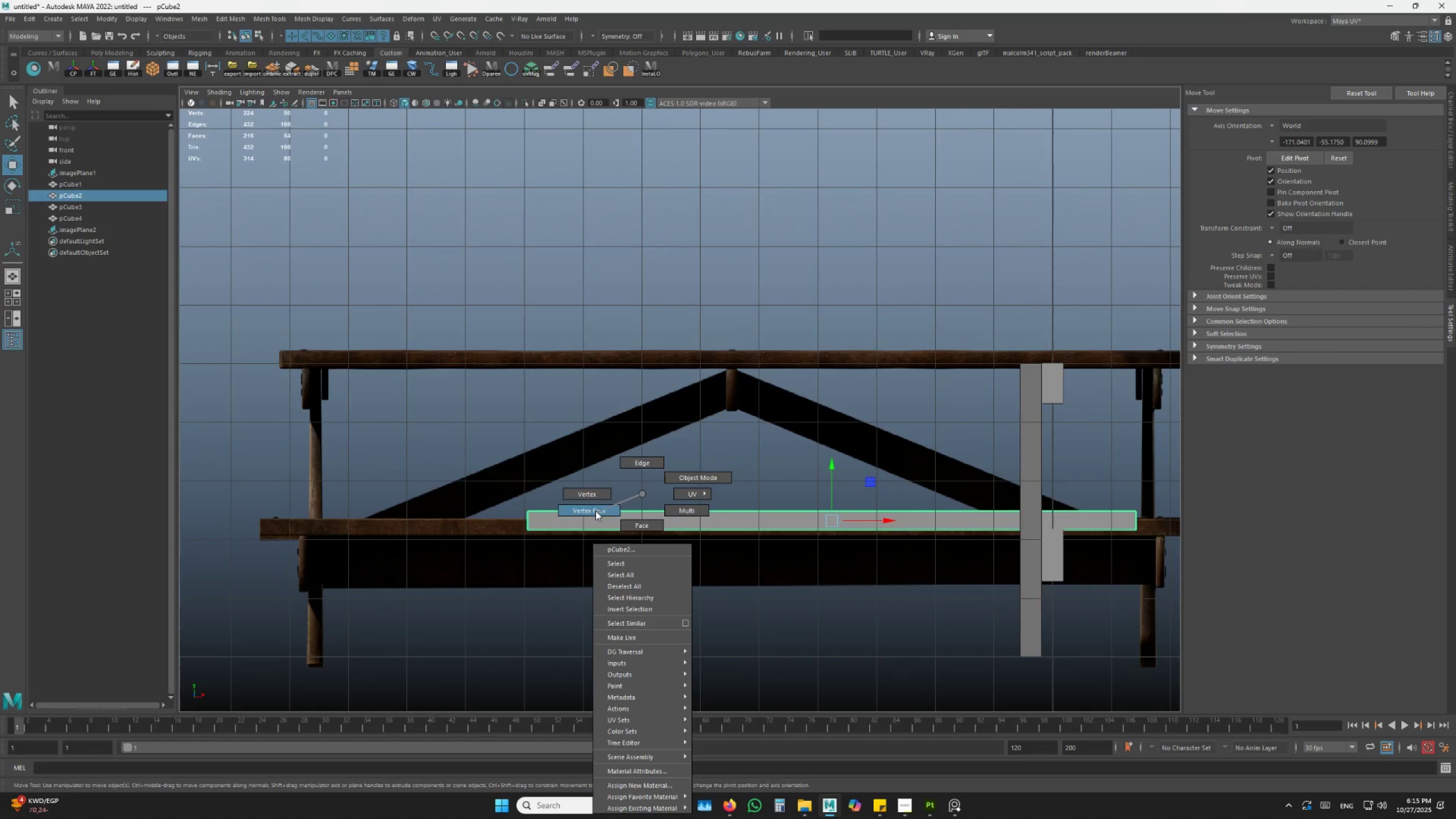 
left_click_drag(start_coordinate=[602, 458], to_coordinate=[351, 644])
 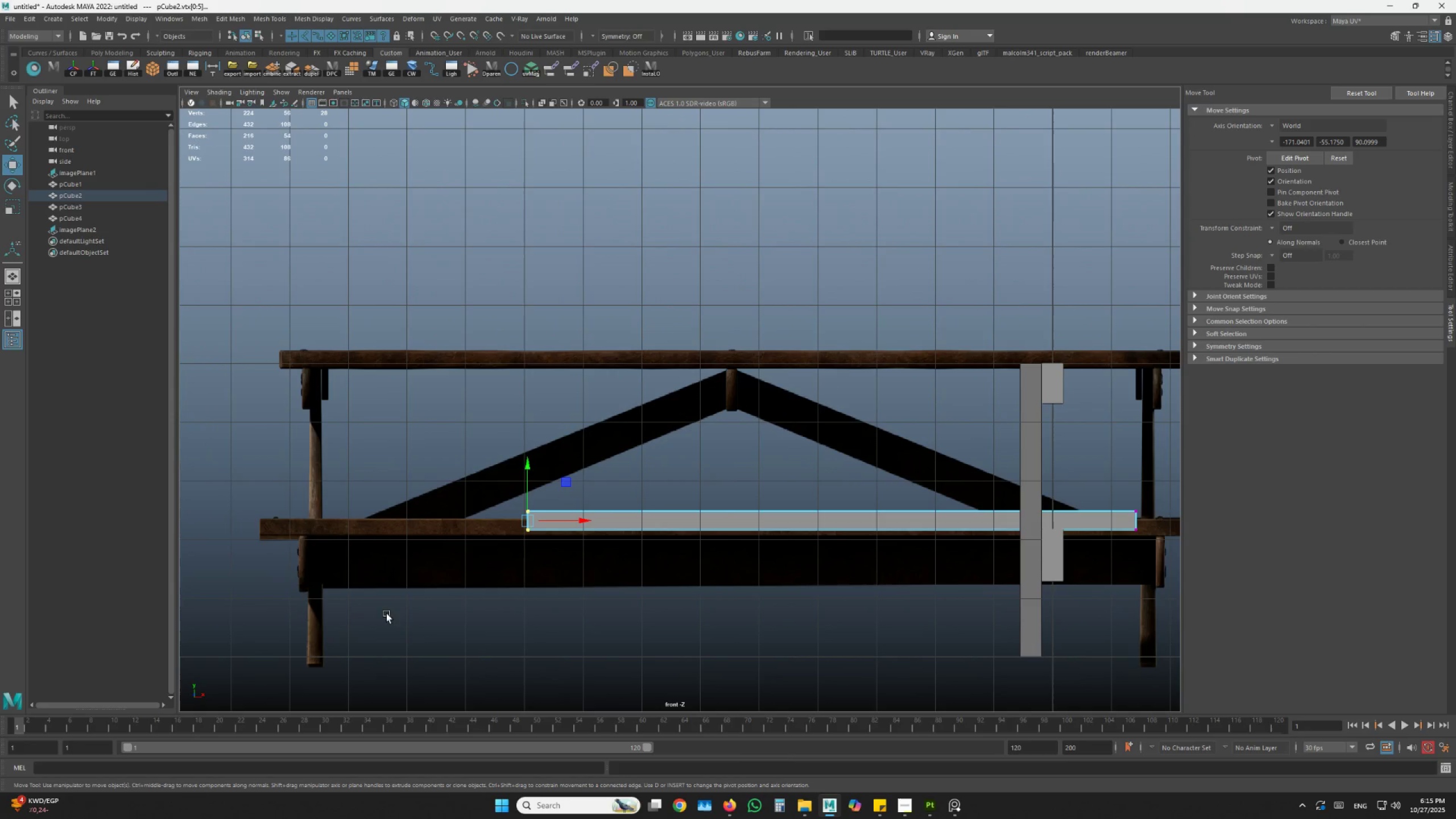 
key(W)
 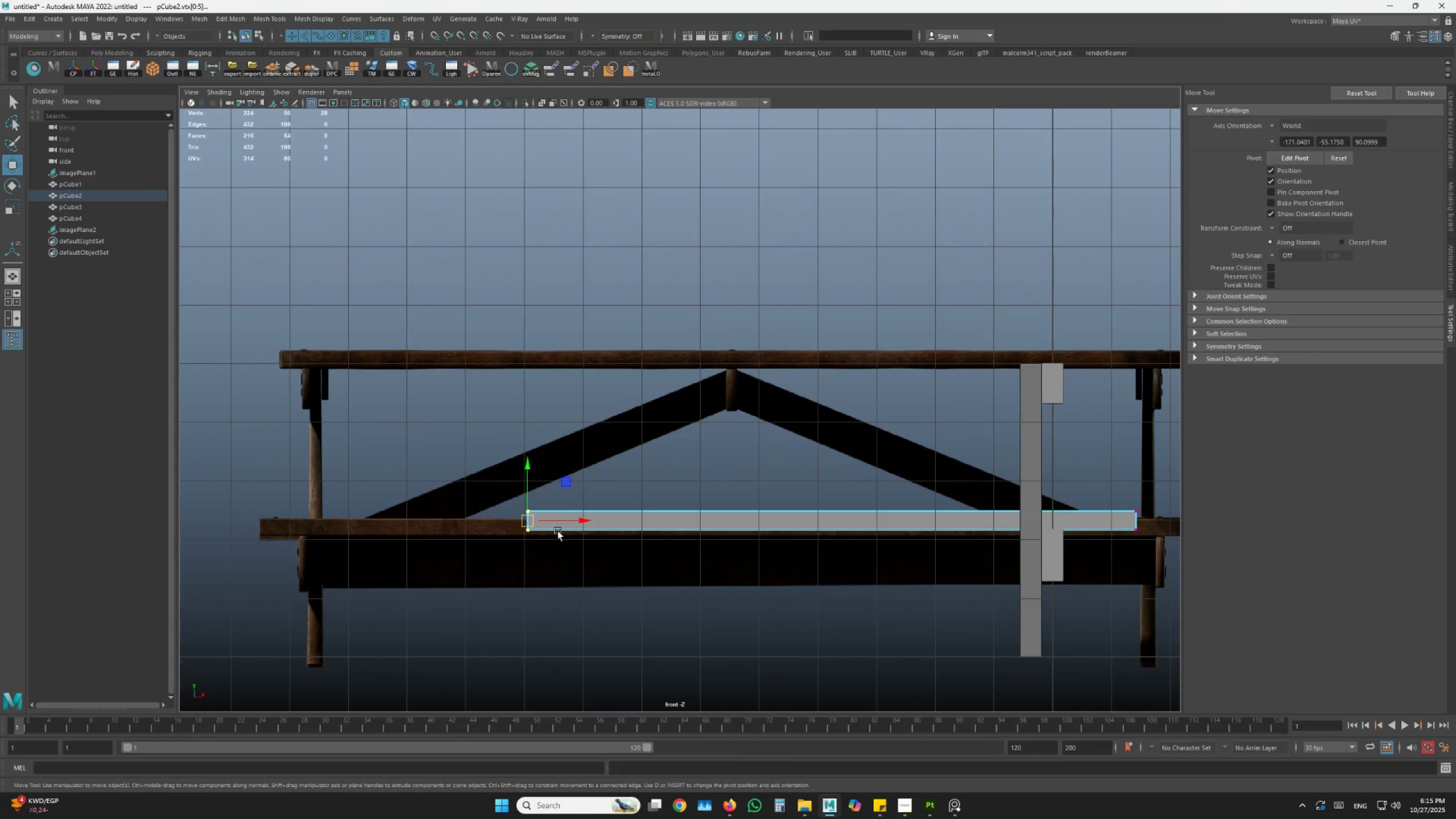 
left_click_drag(start_coordinate=[579, 522], to_coordinate=[313, 530])
 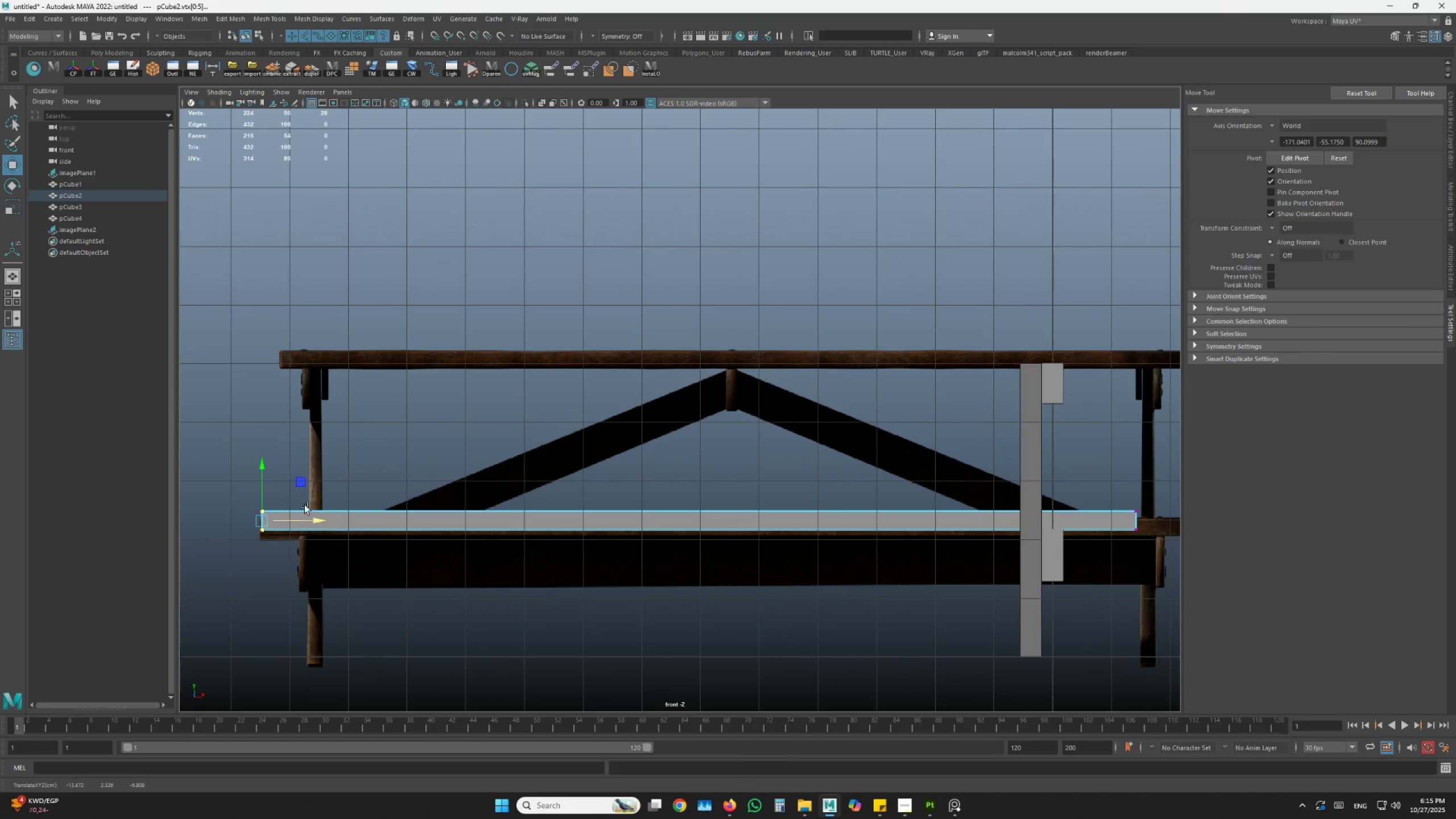 
key(W)
 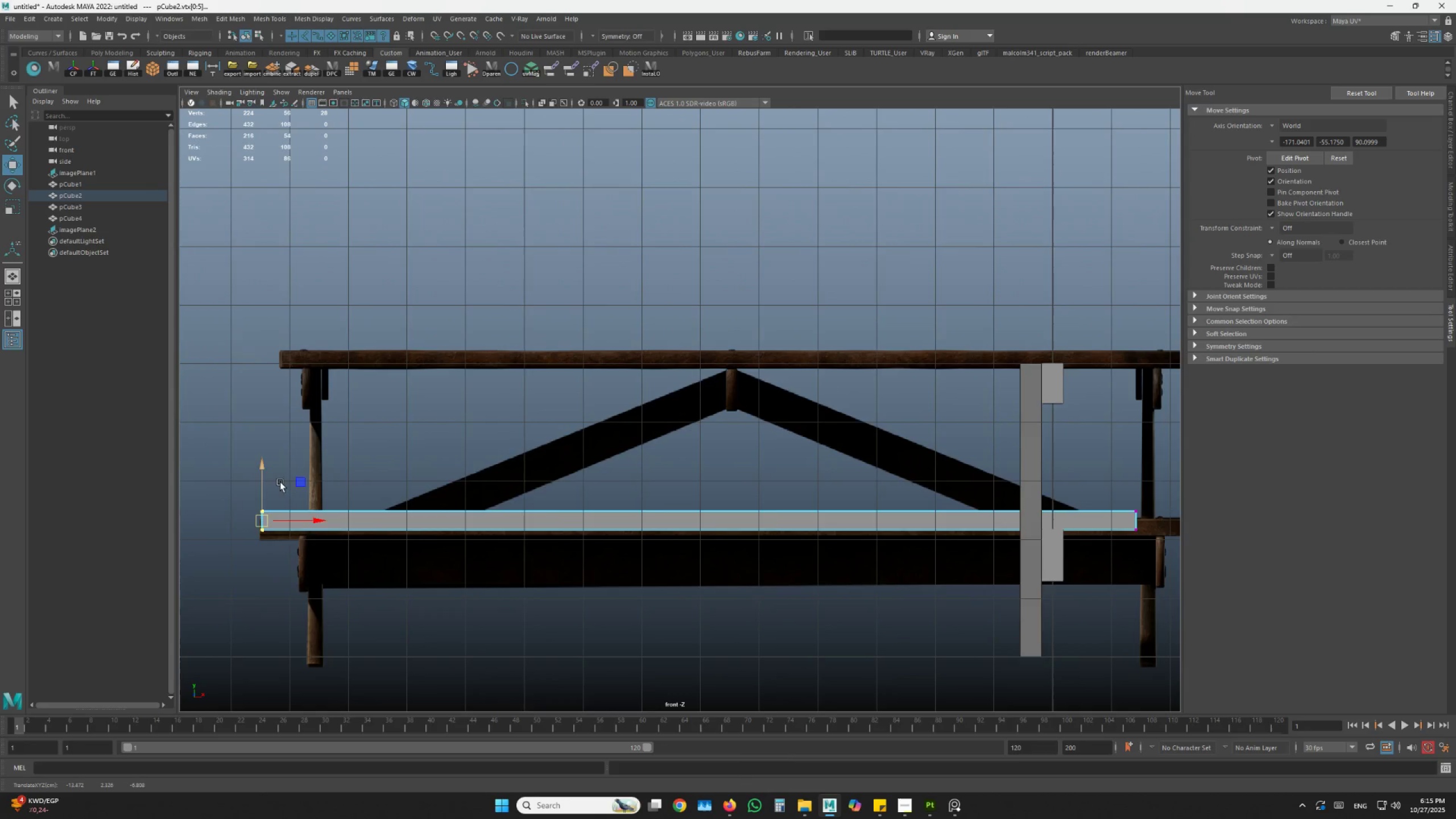 
scroll: coordinate [731, 603], scroll_direction: down, amount: 3.0
 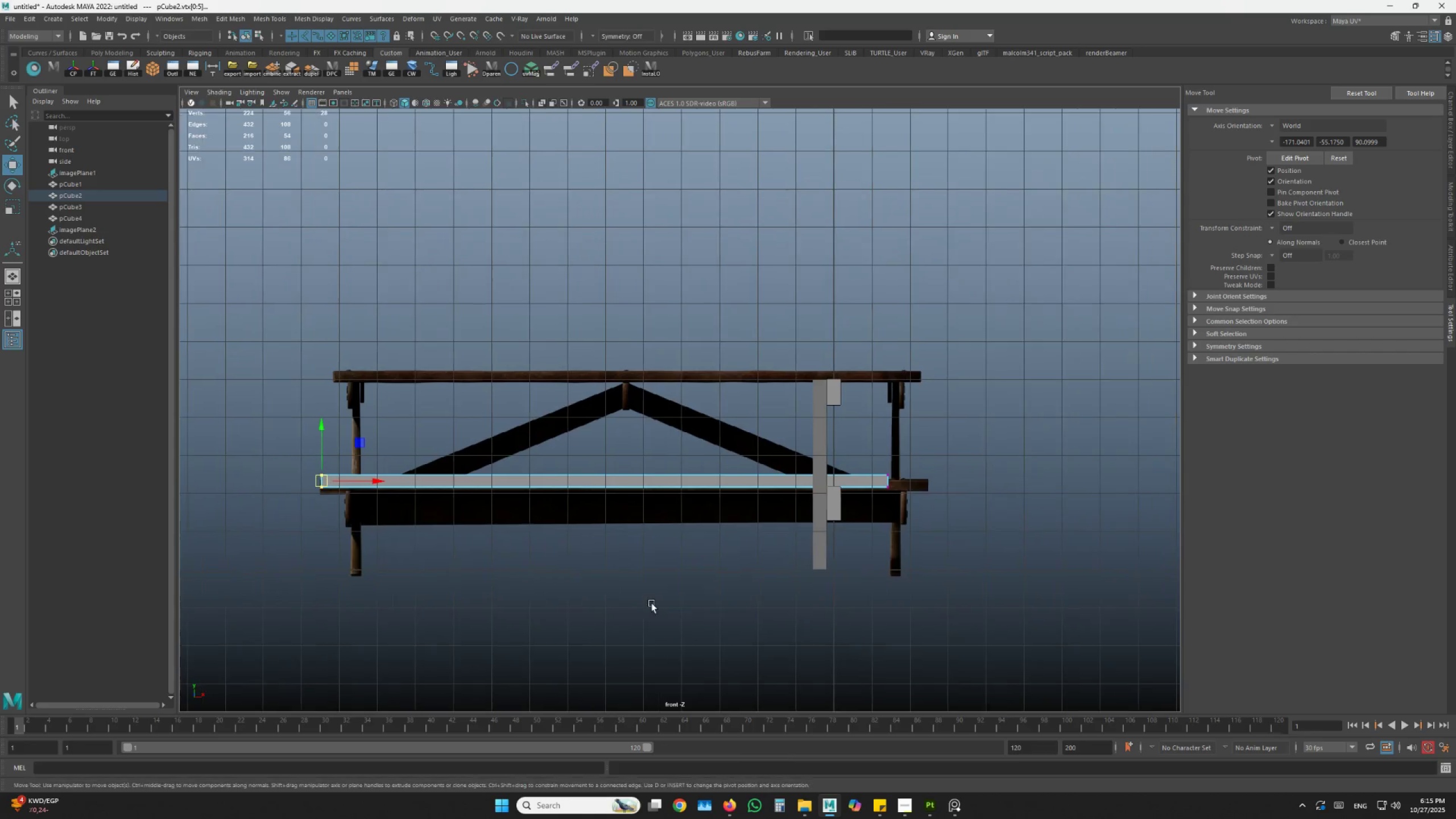 
hold_key(key=AltLeft, duration=0.88)
left_click_drag(start_coordinate=[650, 604], to_coordinate=[650, 619])
 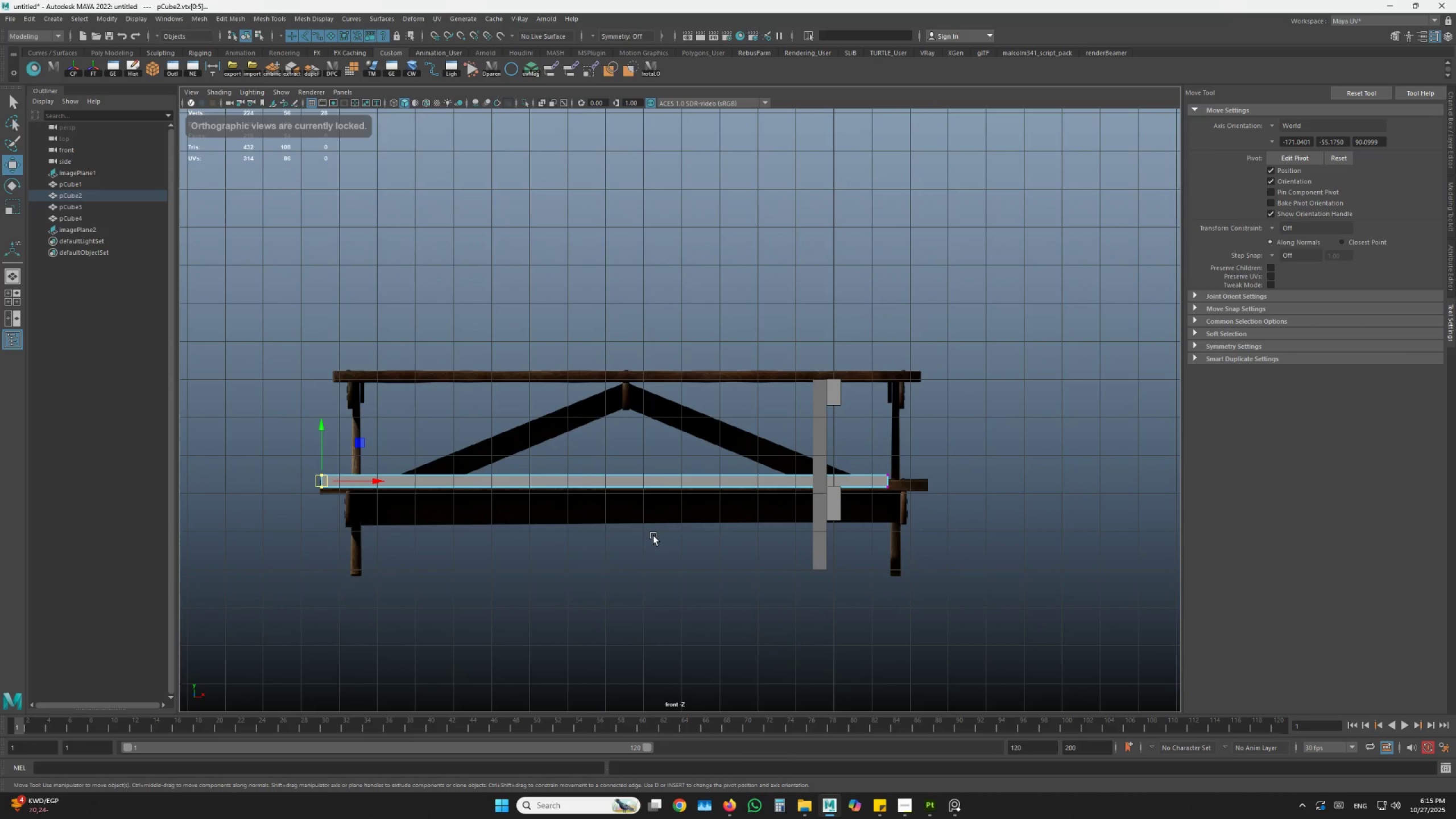 
hold_key(key=AltLeft, duration=0.45)
left_click_drag(start_coordinate=[652, 545], to_coordinate=[657, 562])
 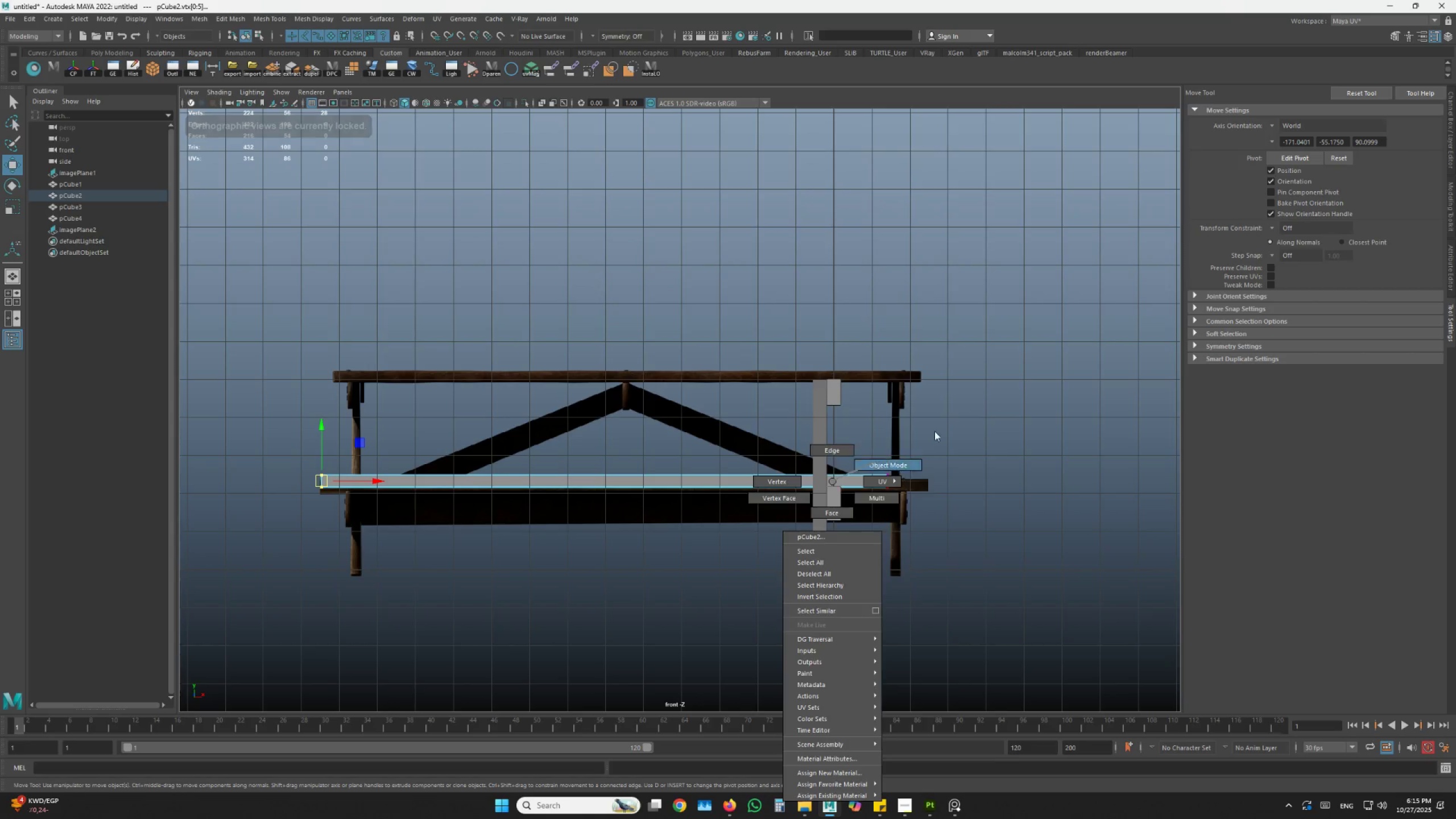 
double_click([812, 544])
 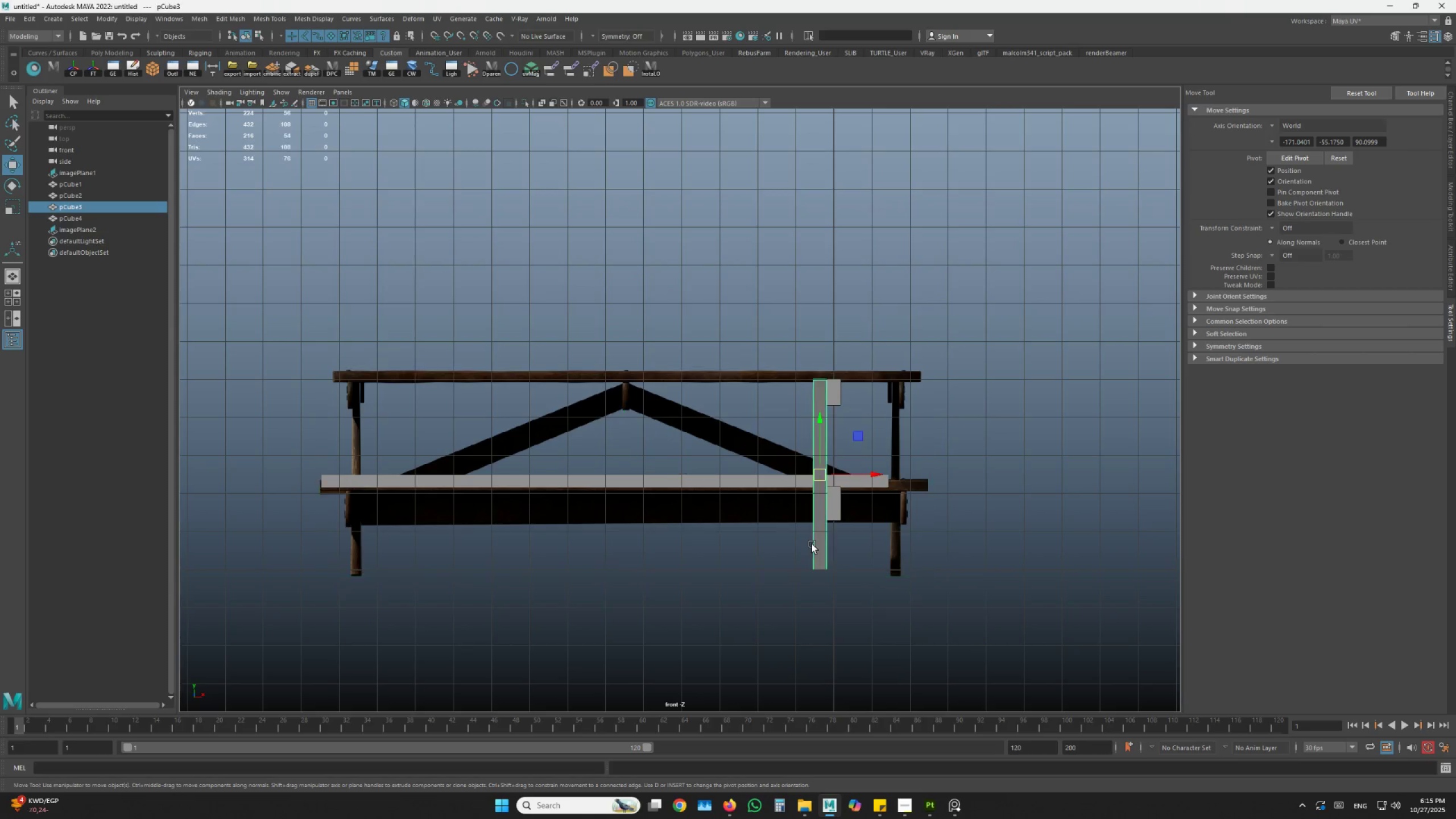 
key(Space)
 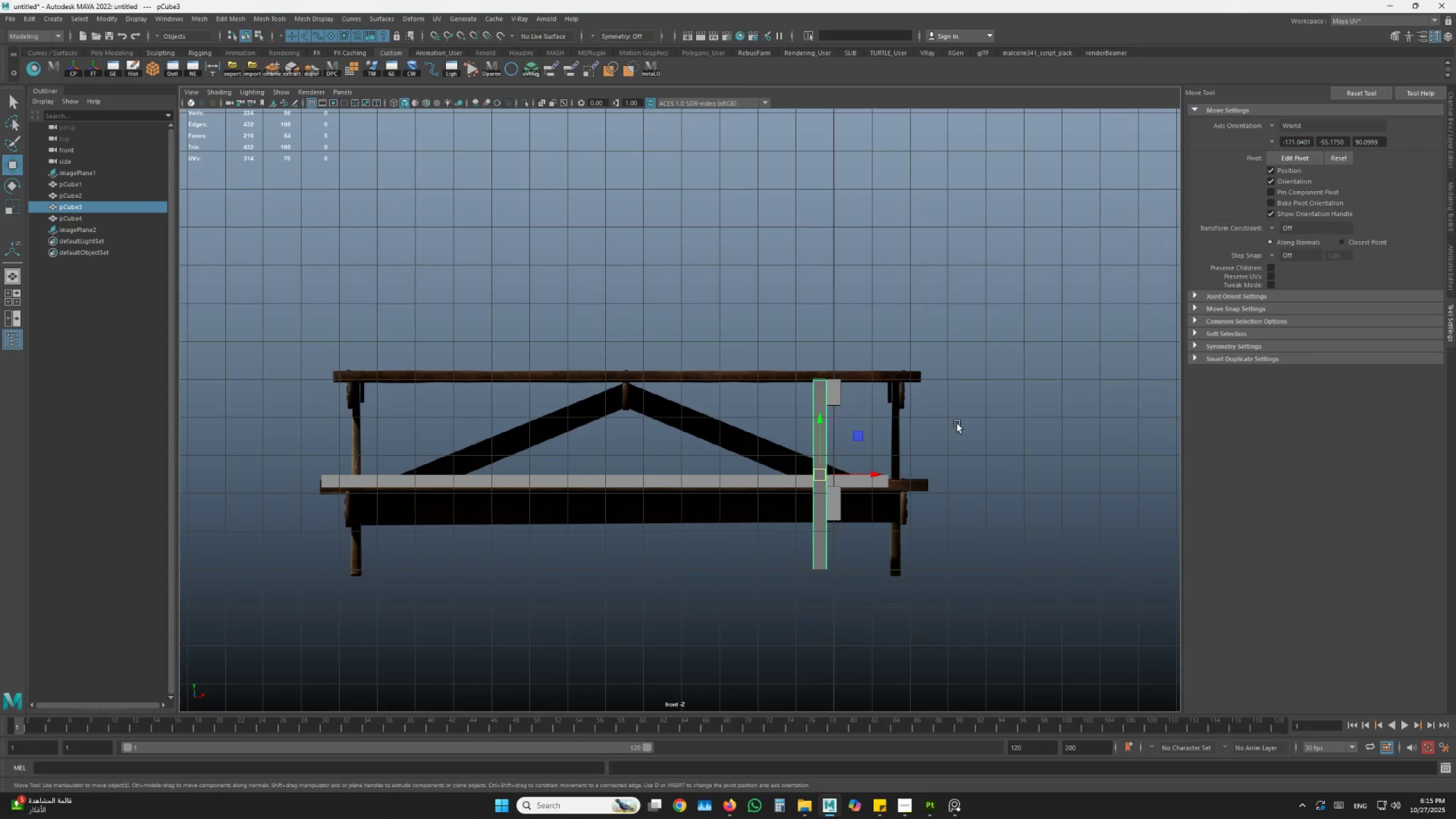 
key(Space)
 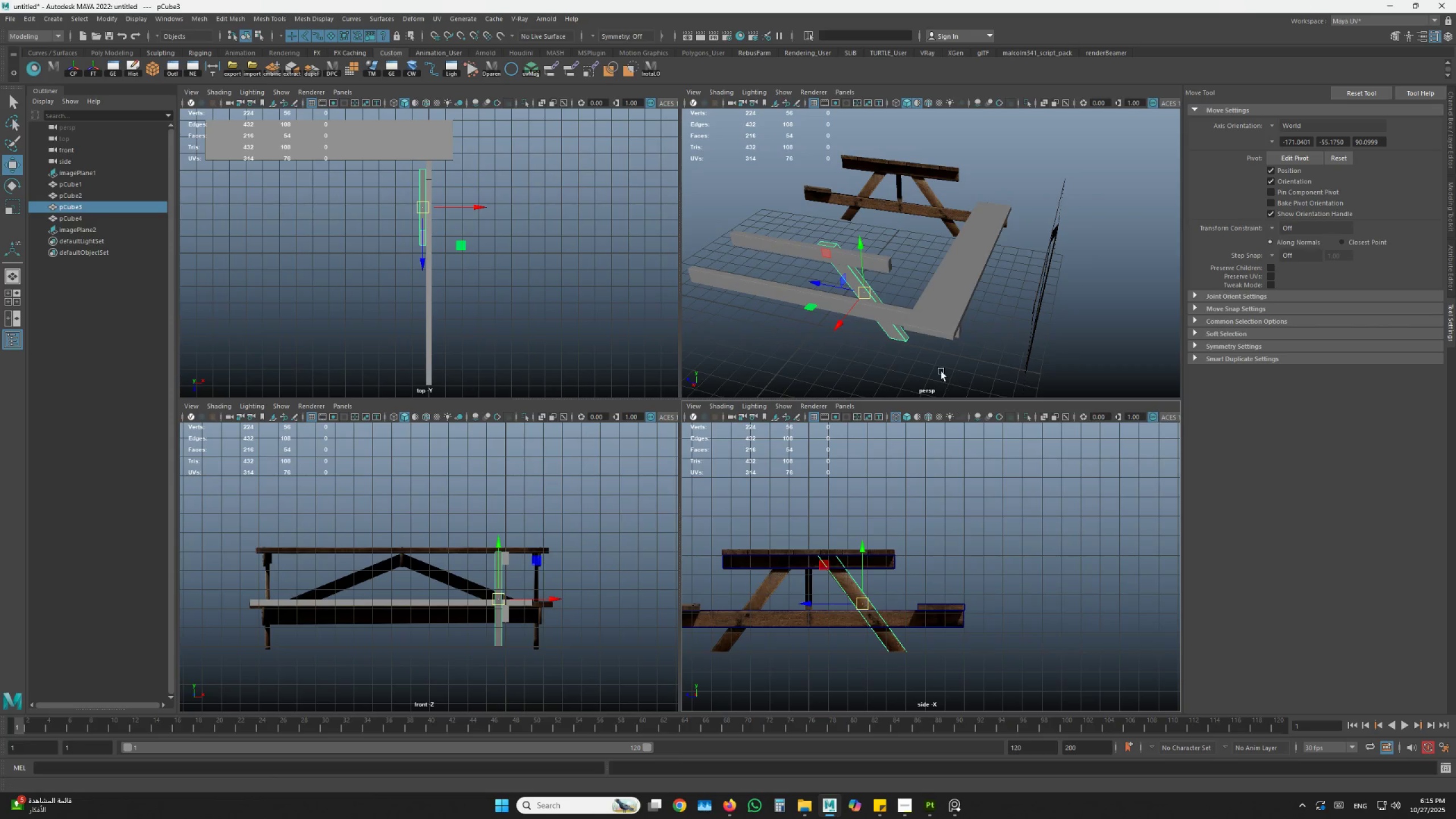 
key(Space)
 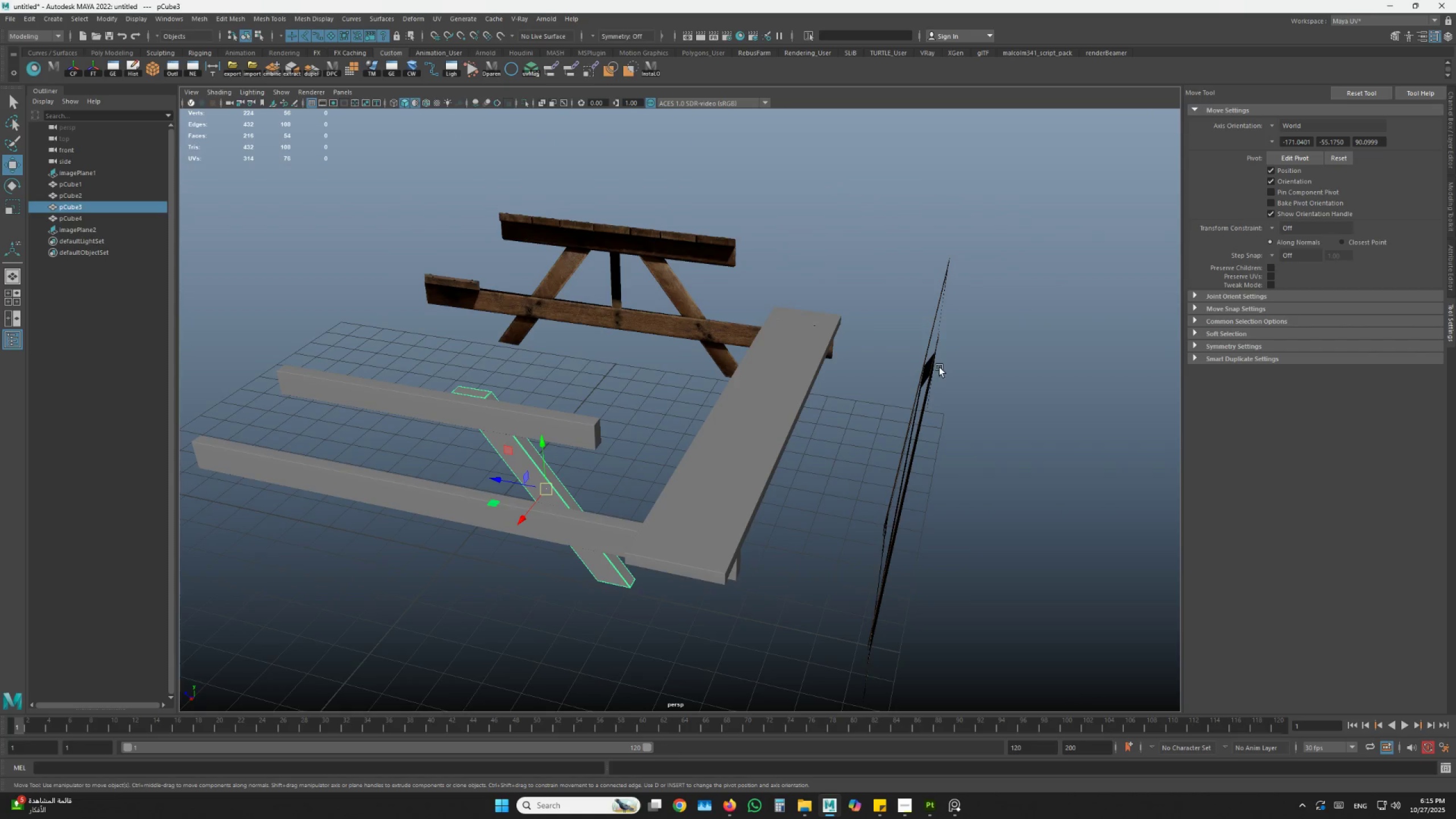 
scroll: coordinate [935, 369], scroll_direction: down, amount: 2.0
 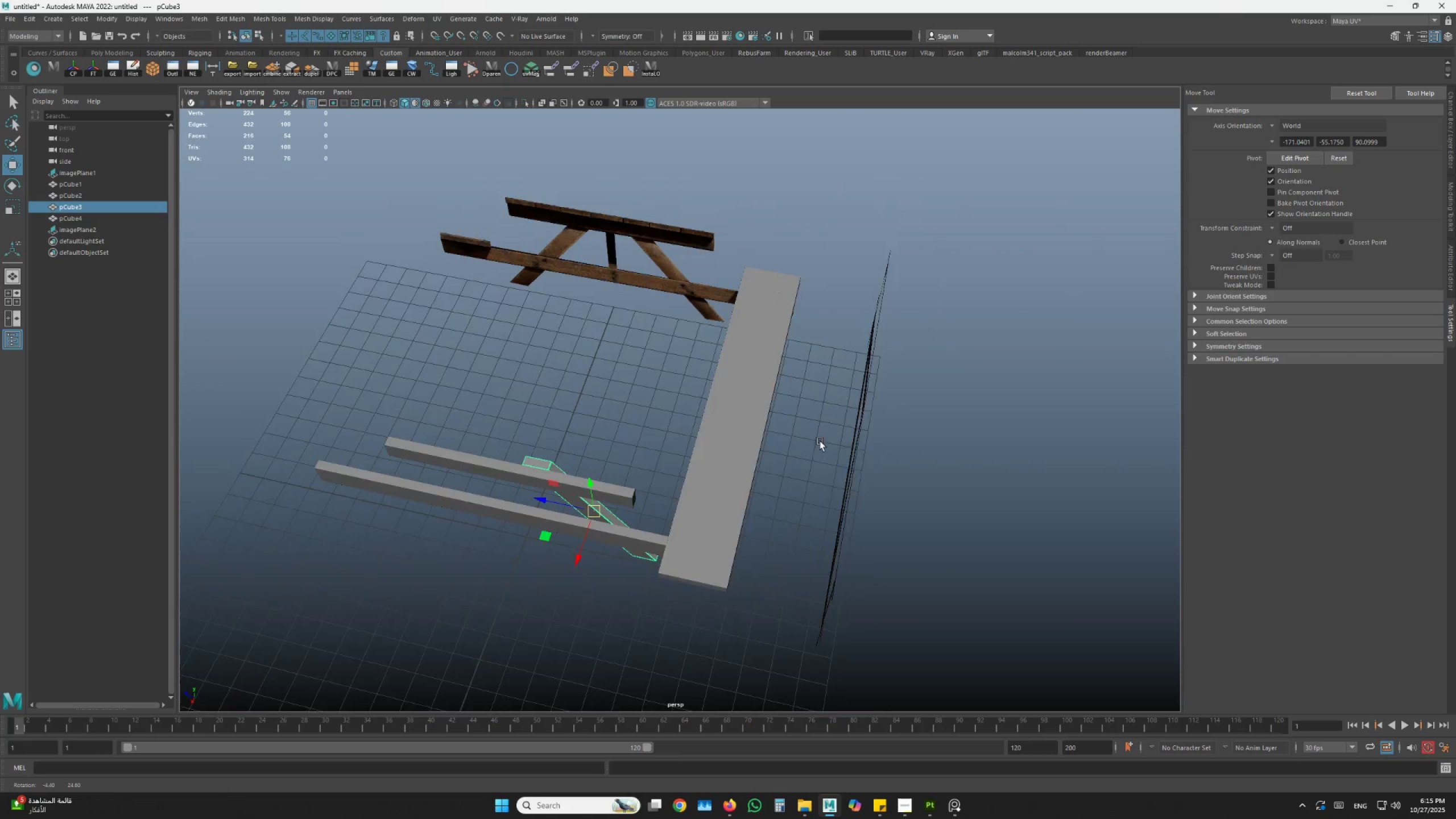 
hold_key(key=AltLeft, duration=0.77)
left_click_drag(start_coordinate=[814, 417], to_coordinate=[863, 433])
 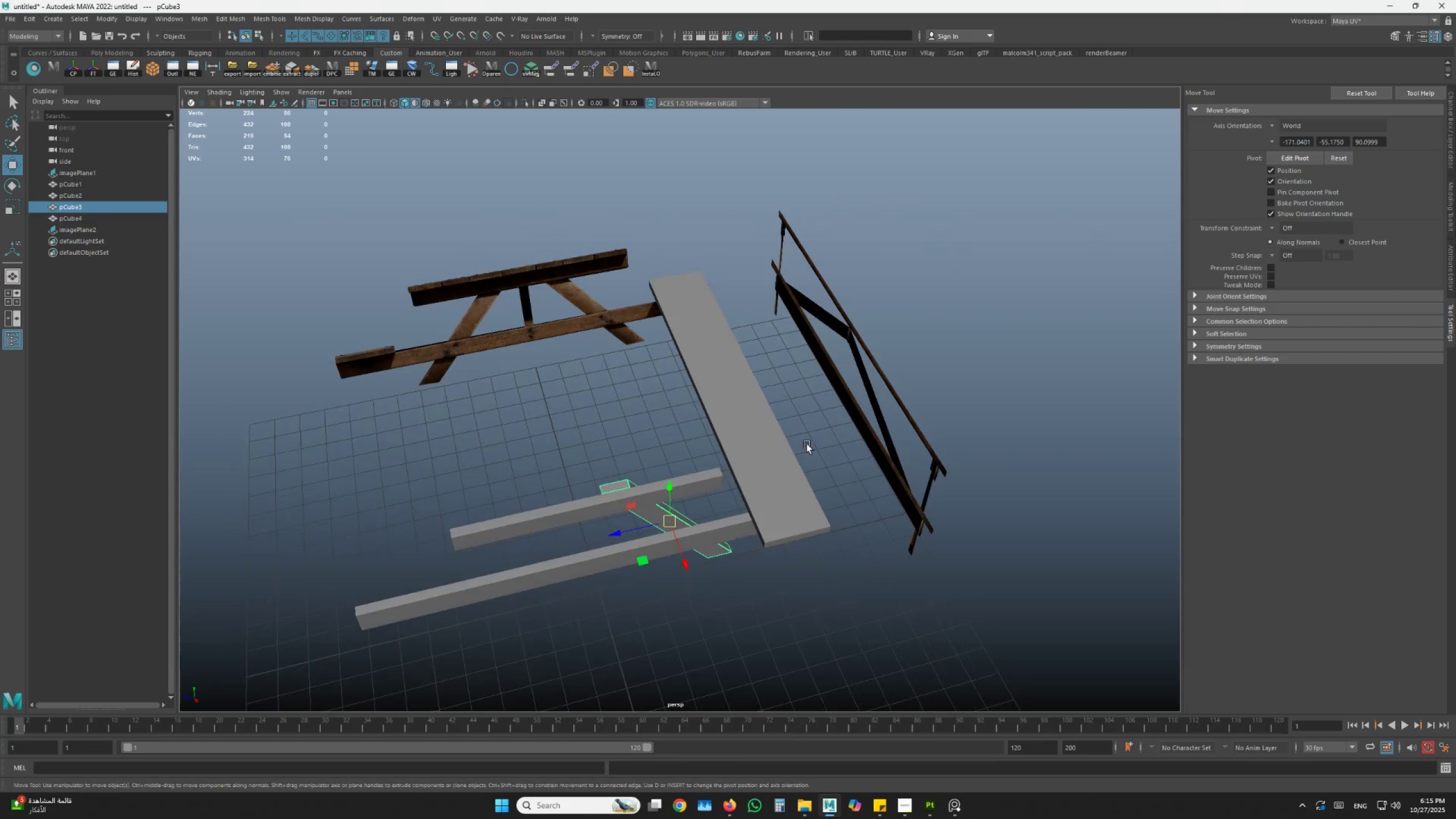 
hold_key(key=AltLeft, duration=0.84)
left_click_drag(start_coordinate=[798, 446], to_coordinate=[631, 456])
 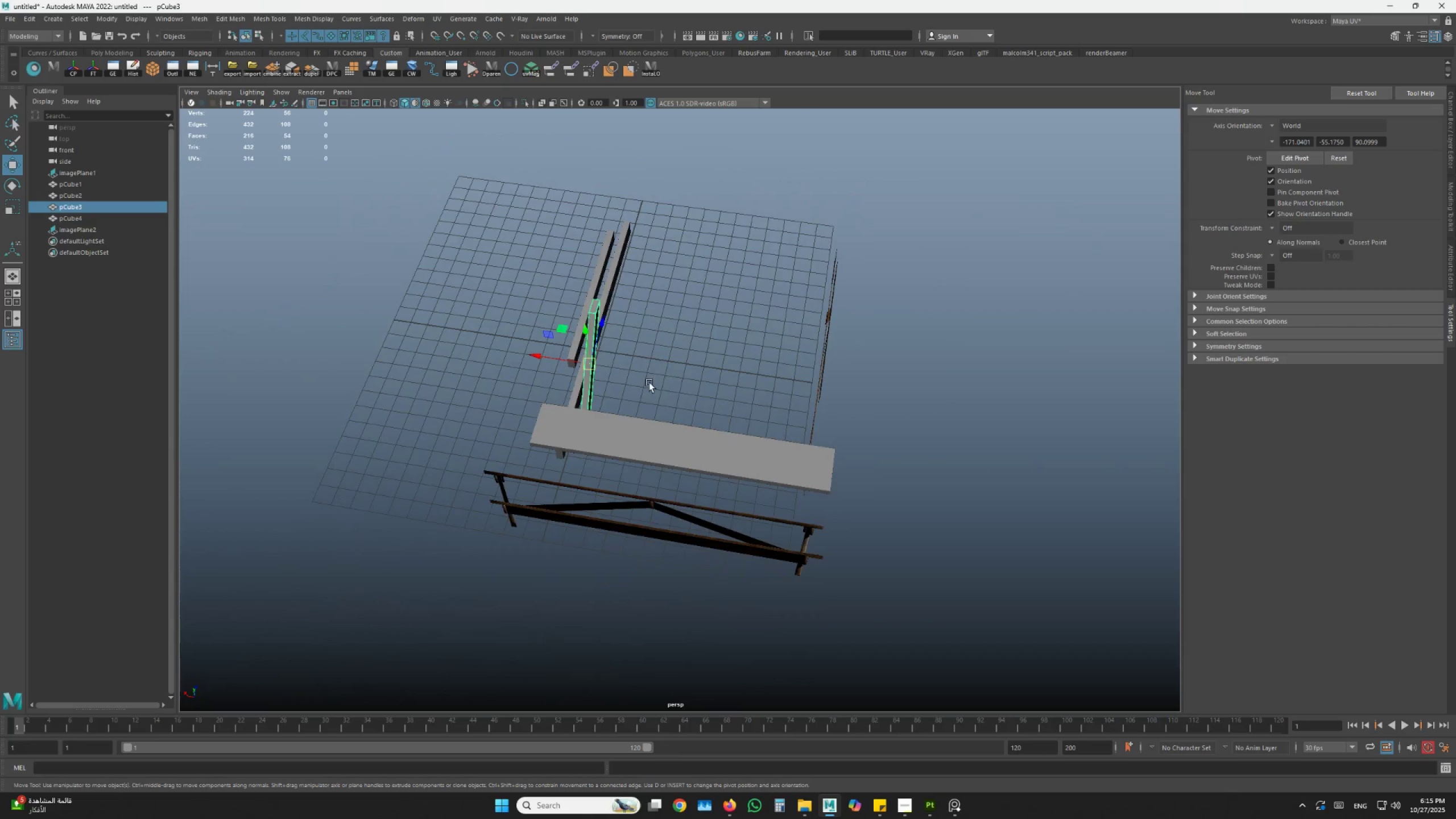 
hold_key(key=AltLeft, duration=2.48)
scroll: coordinate [641, 436], scroll_direction: down, amount: 2.0
 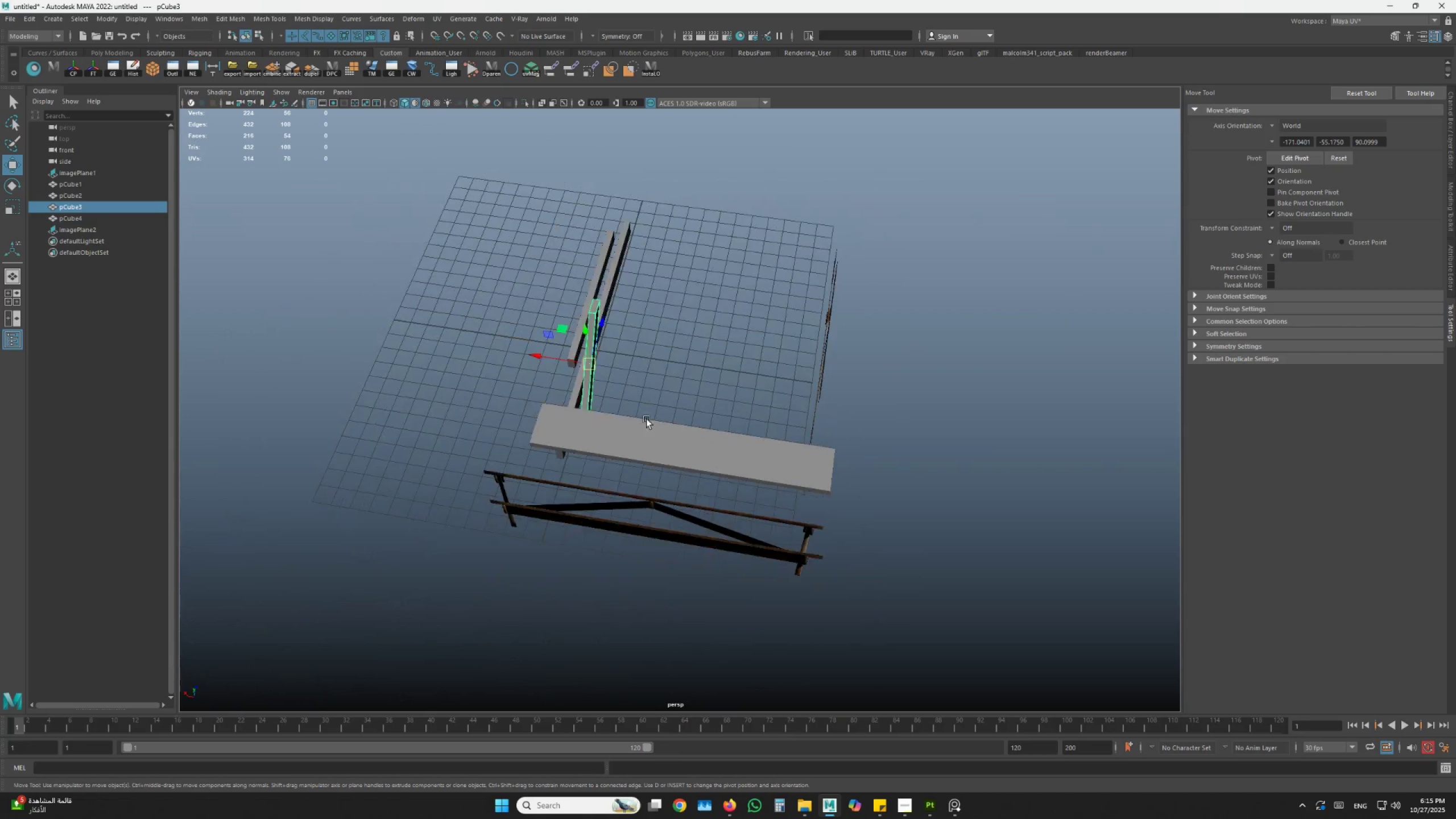 
hold_key(key=AltLeft, duration=0.39)
 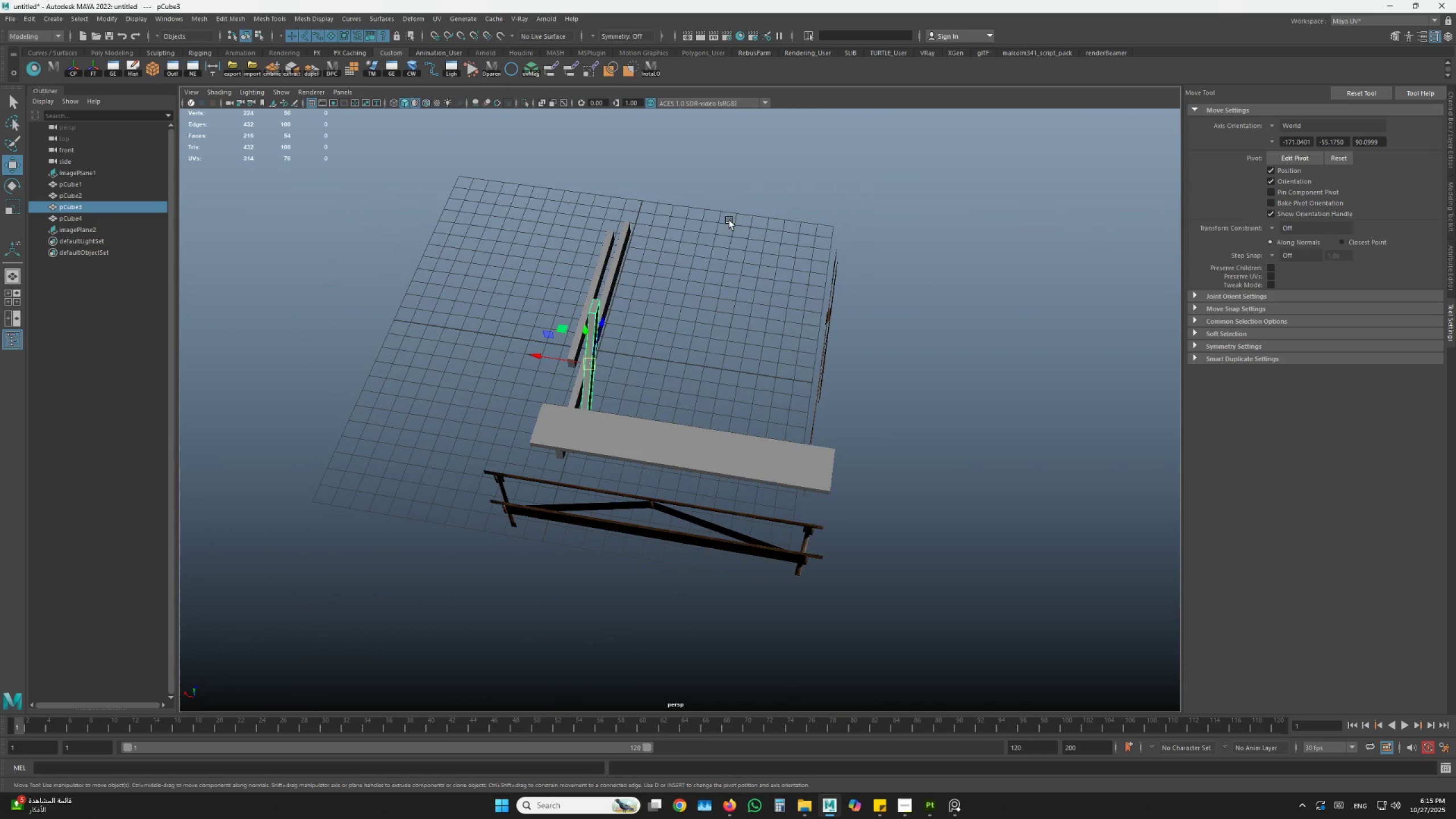 
left_click_drag(start_coordinate=[727, 220], to_coordinate=[524, 444])
 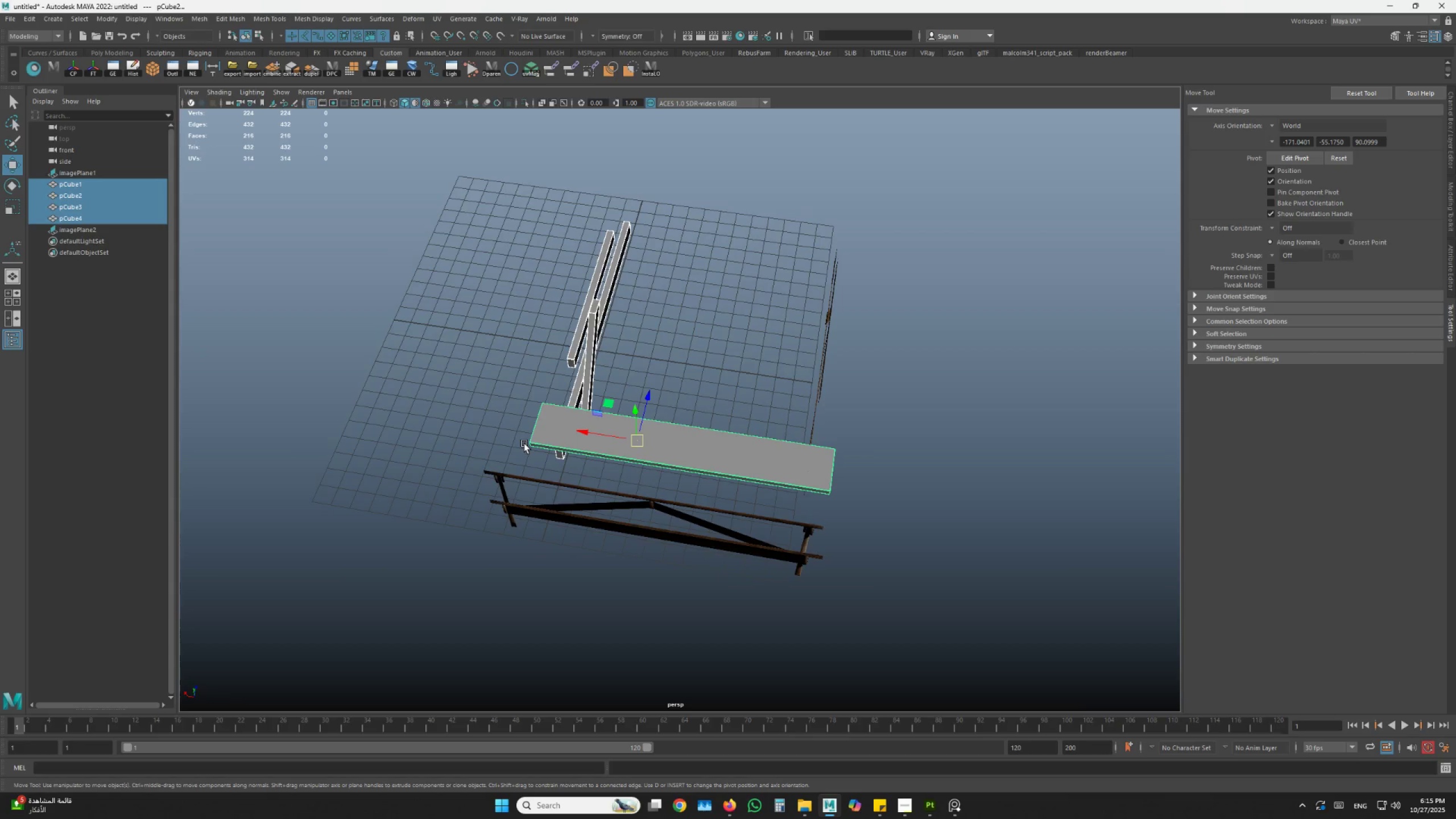 
hold_key(key=AltLeft, duration=0.48)
 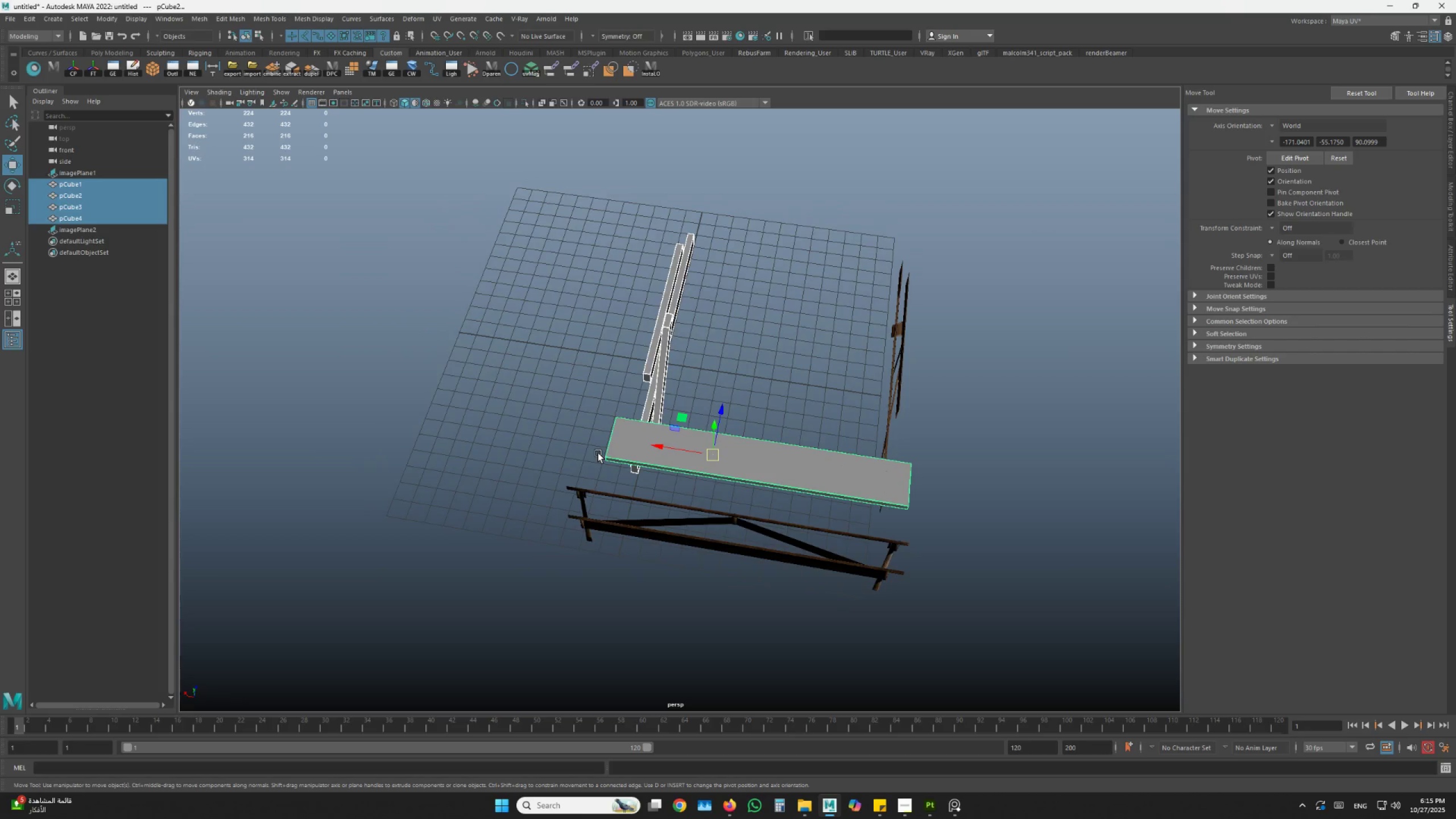 
key(Control+G)
 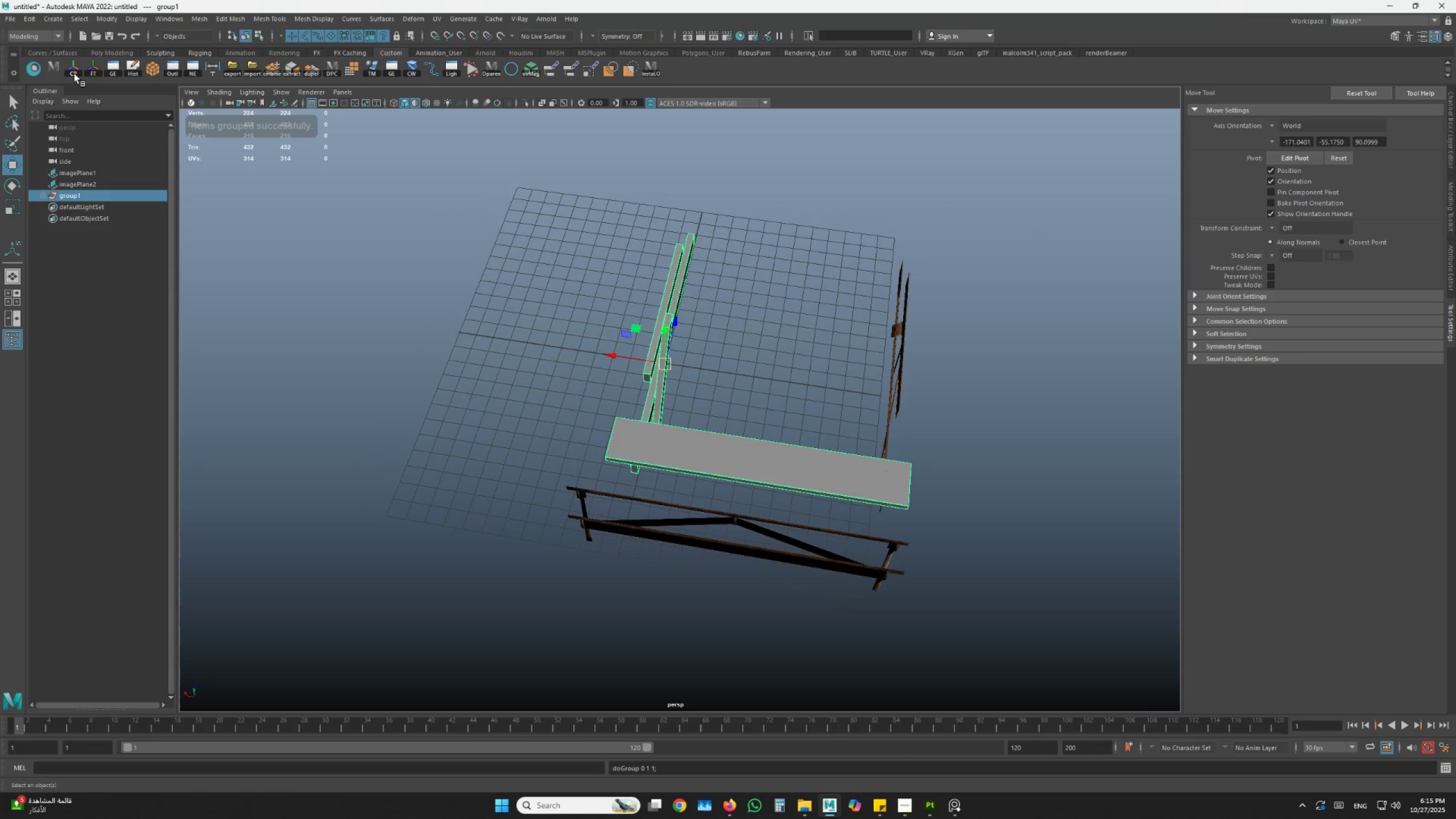 
left_click([74, 73])
 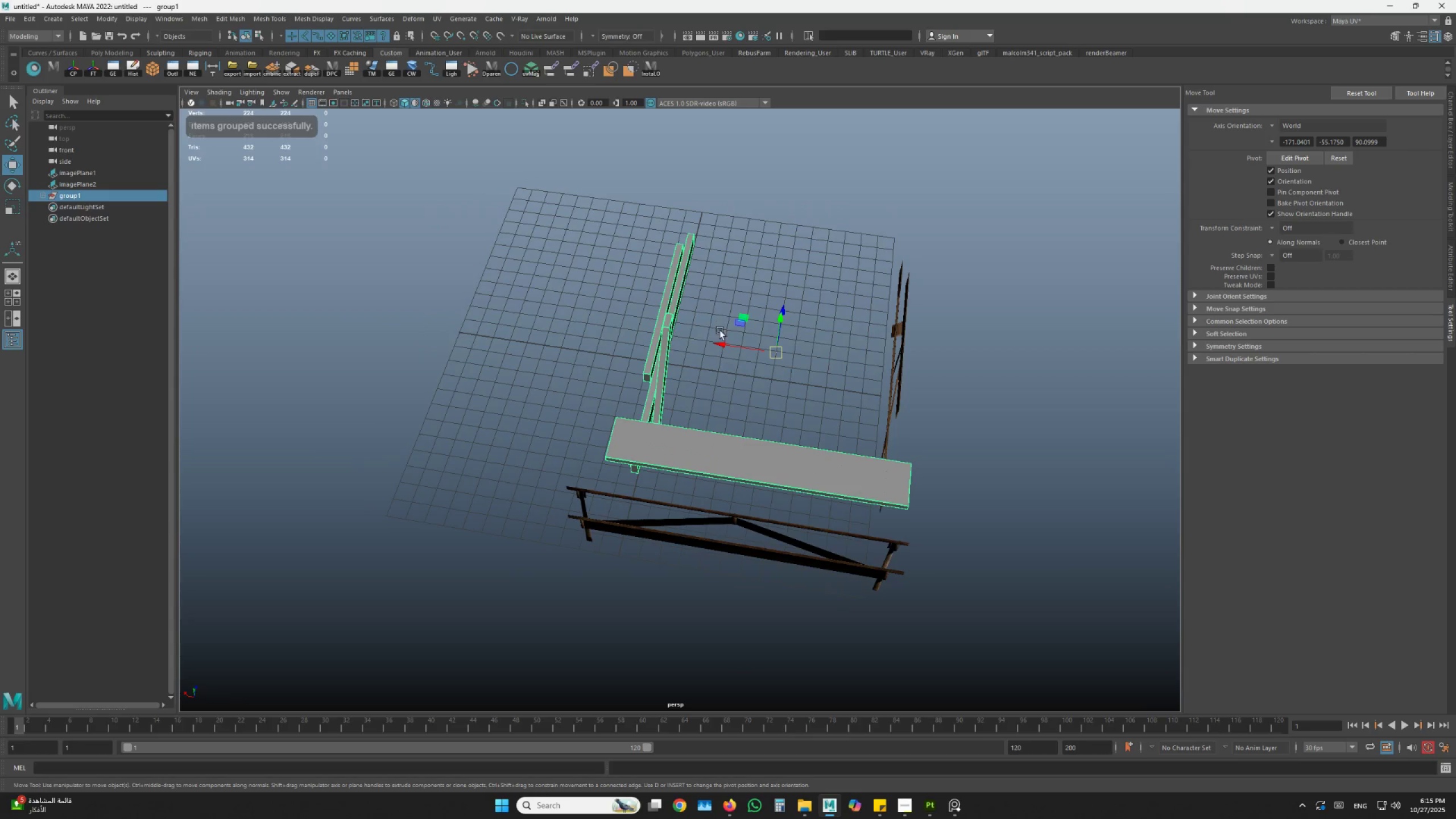 
left_click([730, 340])
 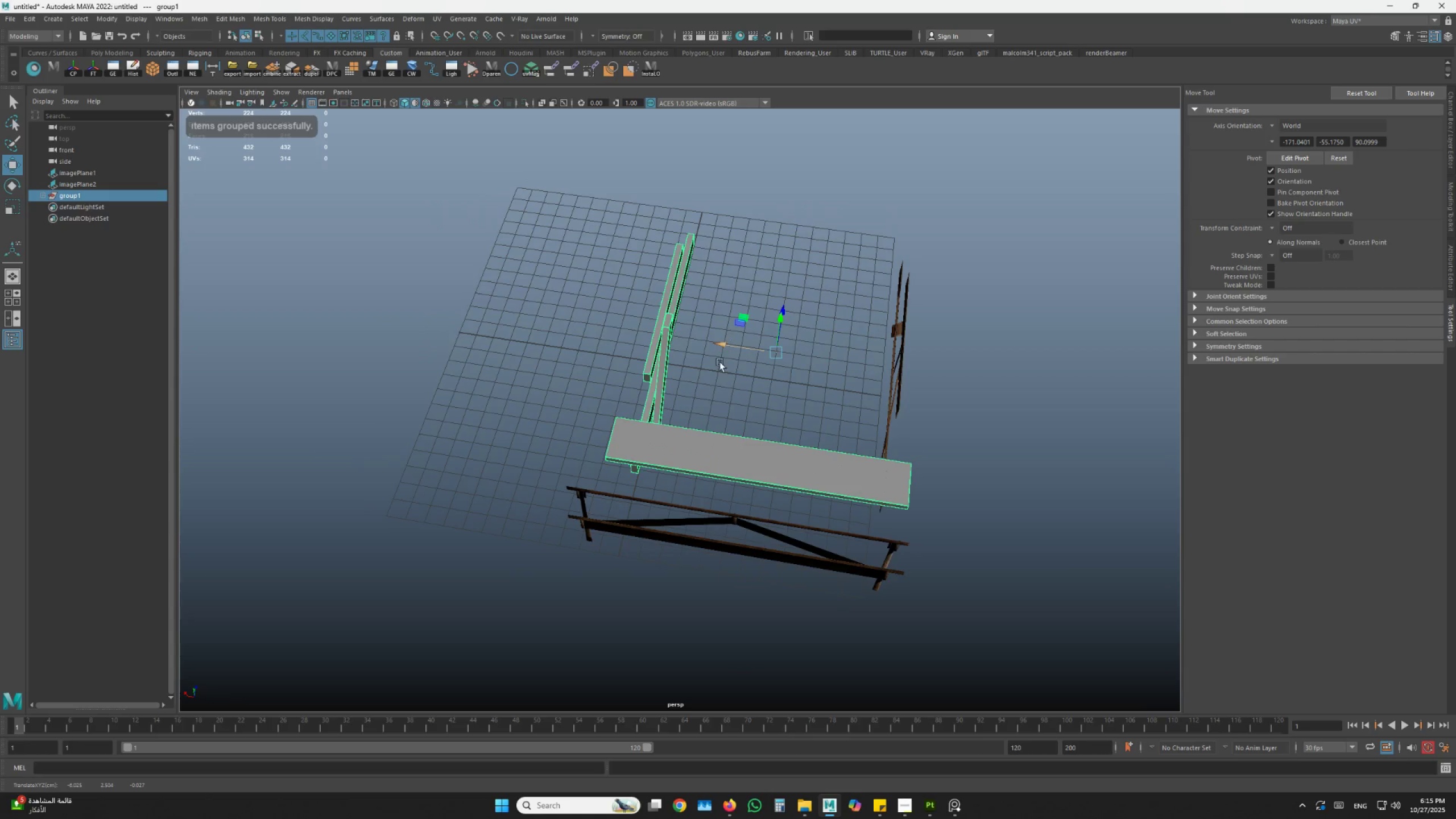 
hold_key(key=X, duration=1.26)
 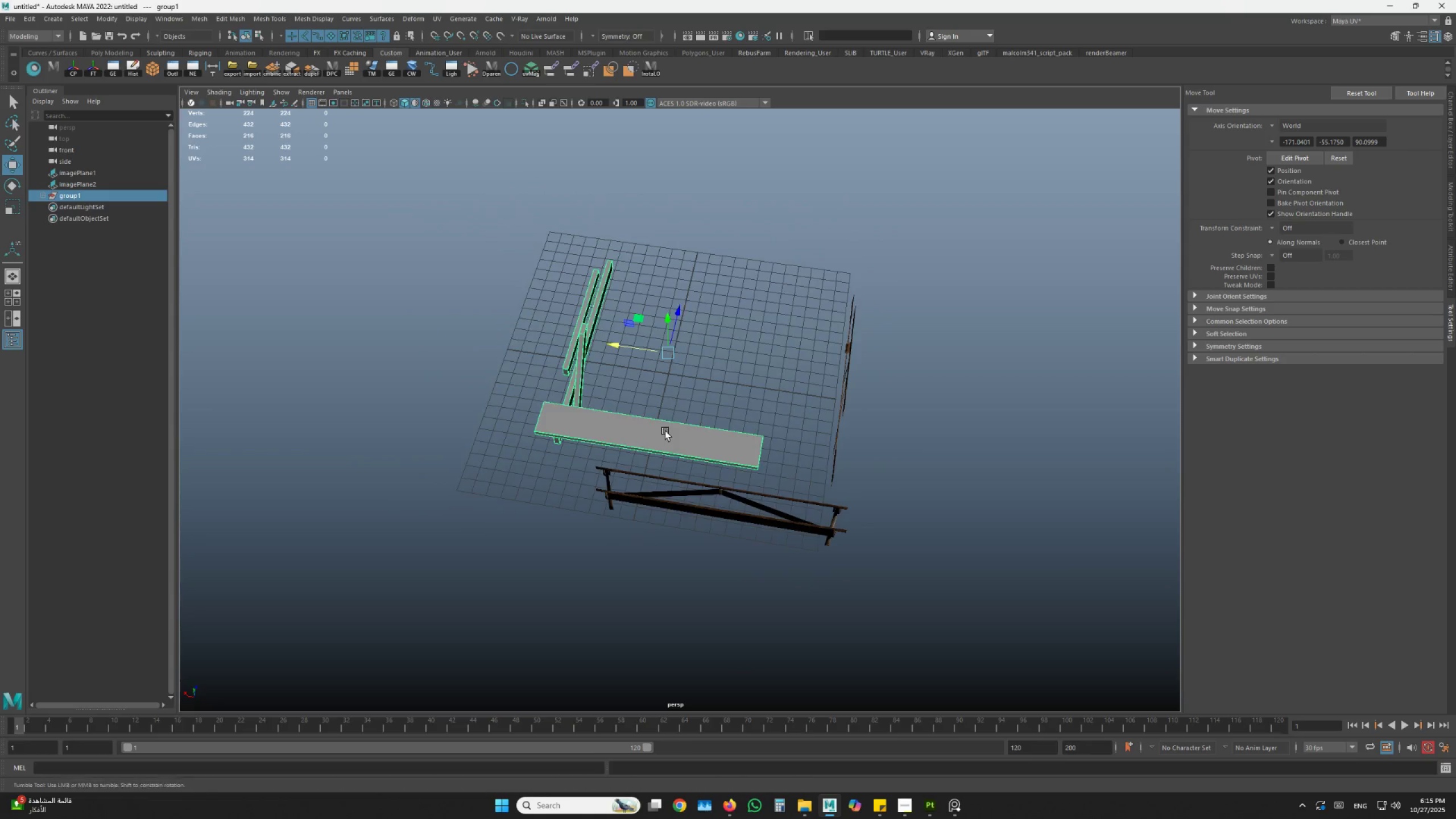 
scroll: coordinate [660, 365], scroll_direction: down, amount: 2.0
 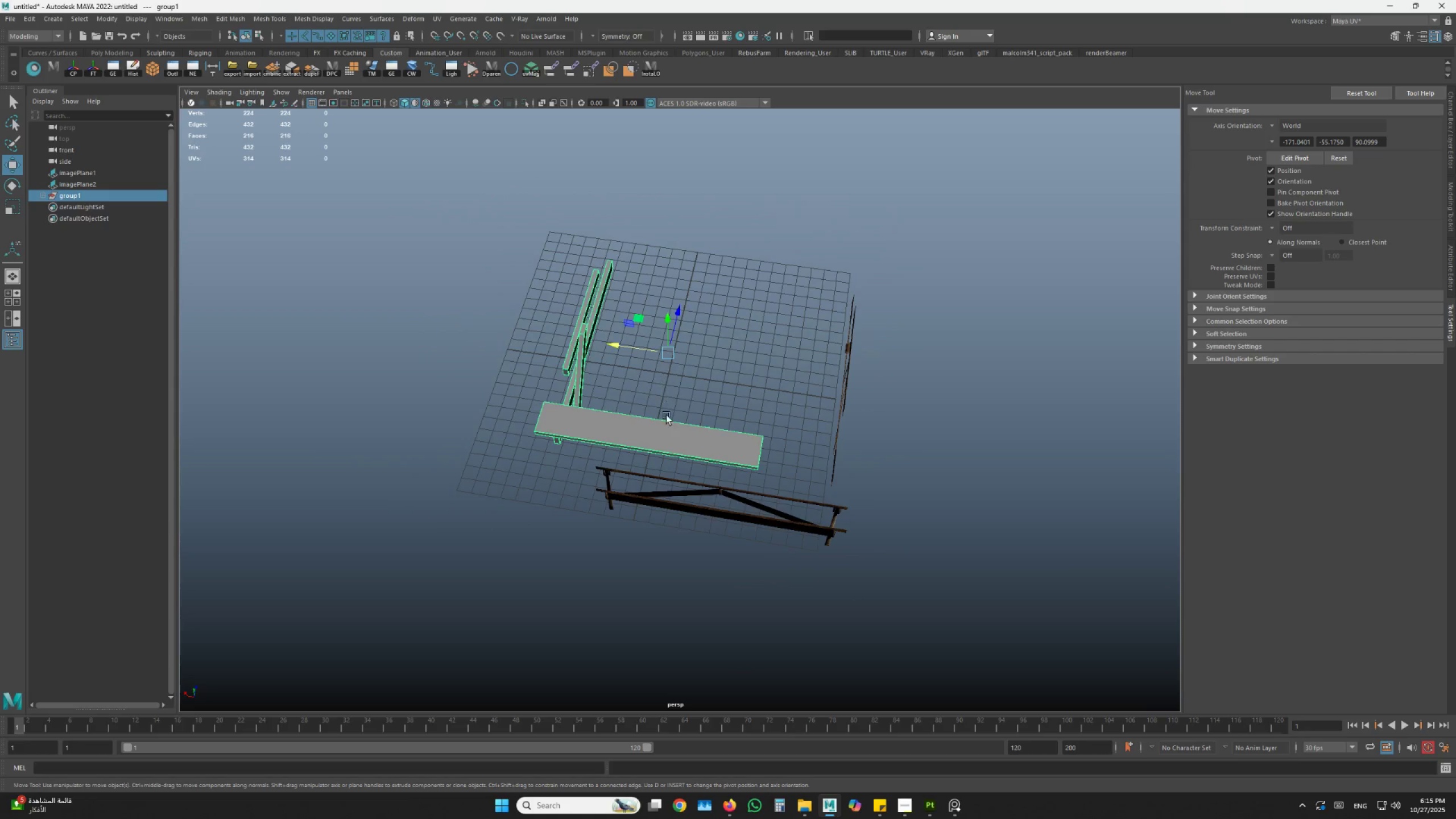 
key(Alt+AltLeft)
 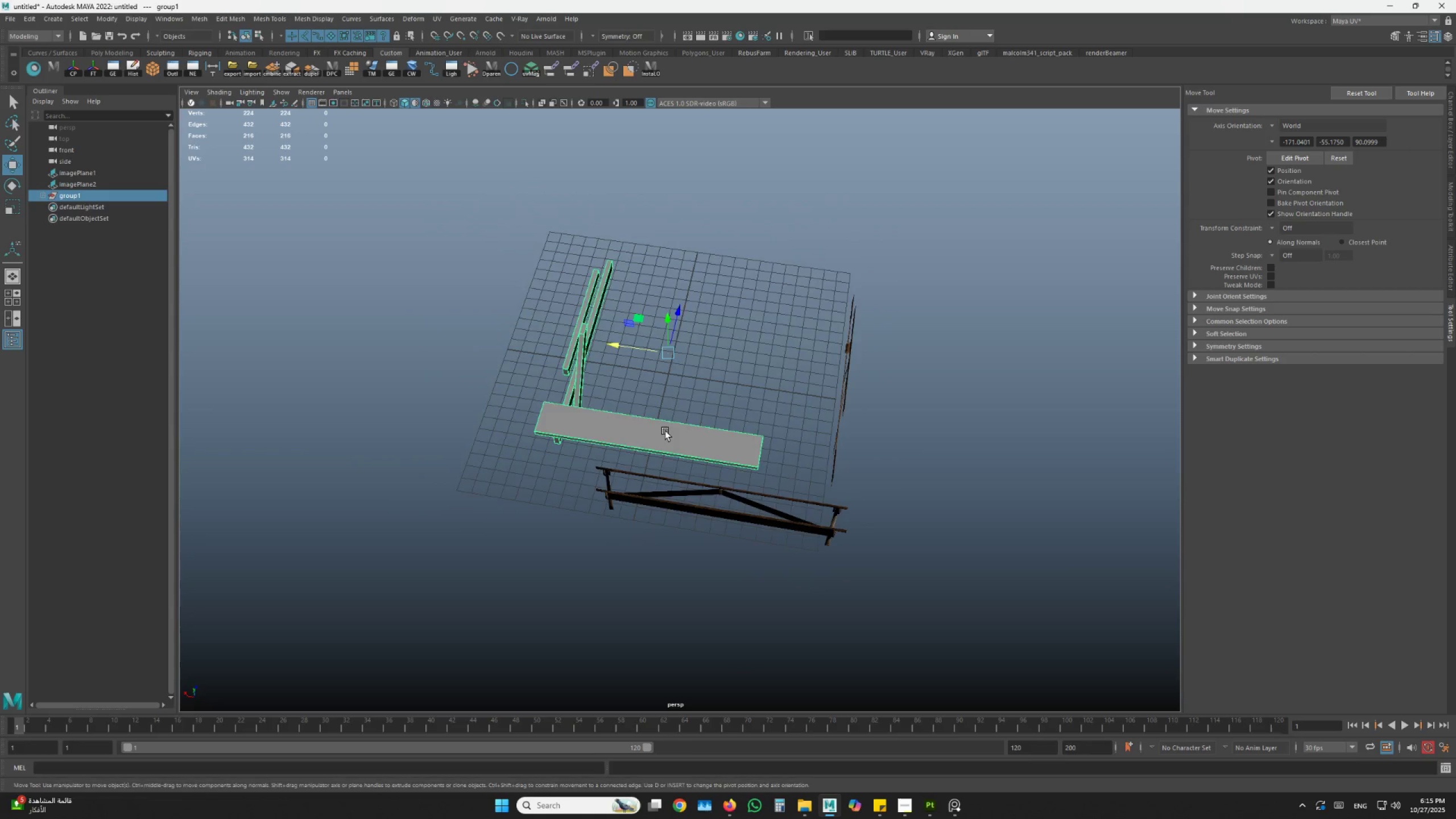 
left_click_drag(start_coordinate=[665, 431], to_coordinate=[680, 416])
 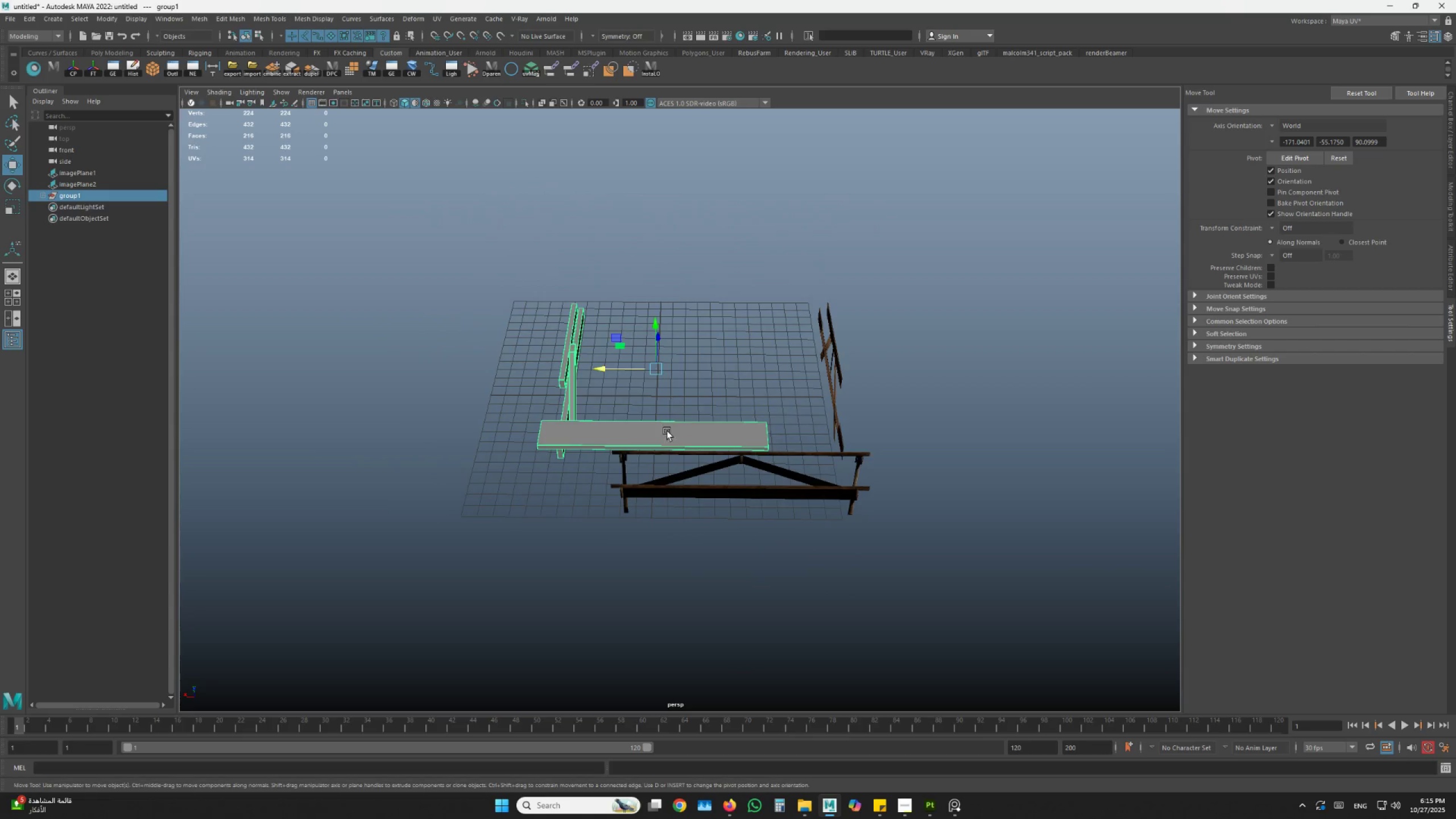 
key(Space)
 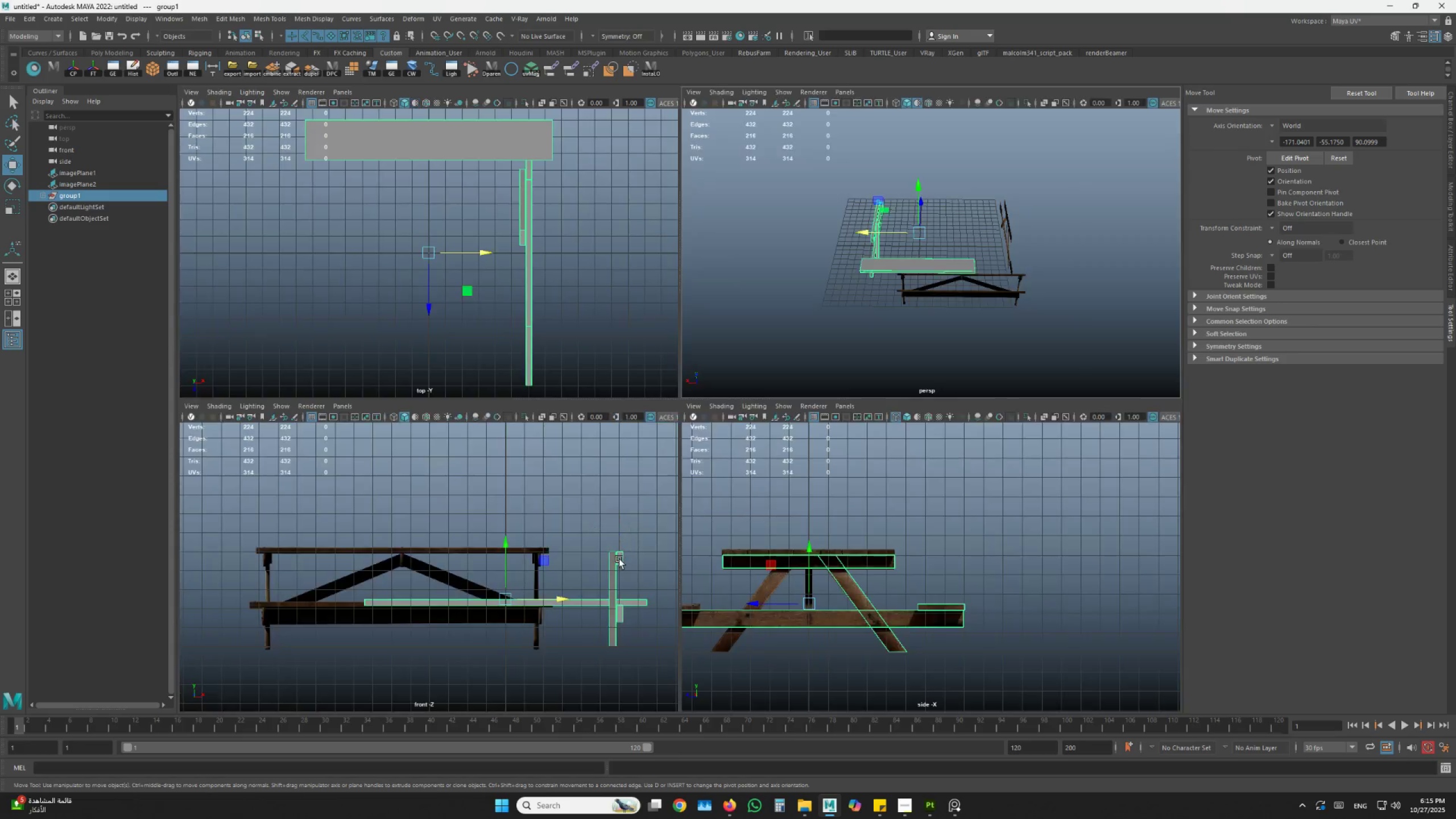 
key(Space)
 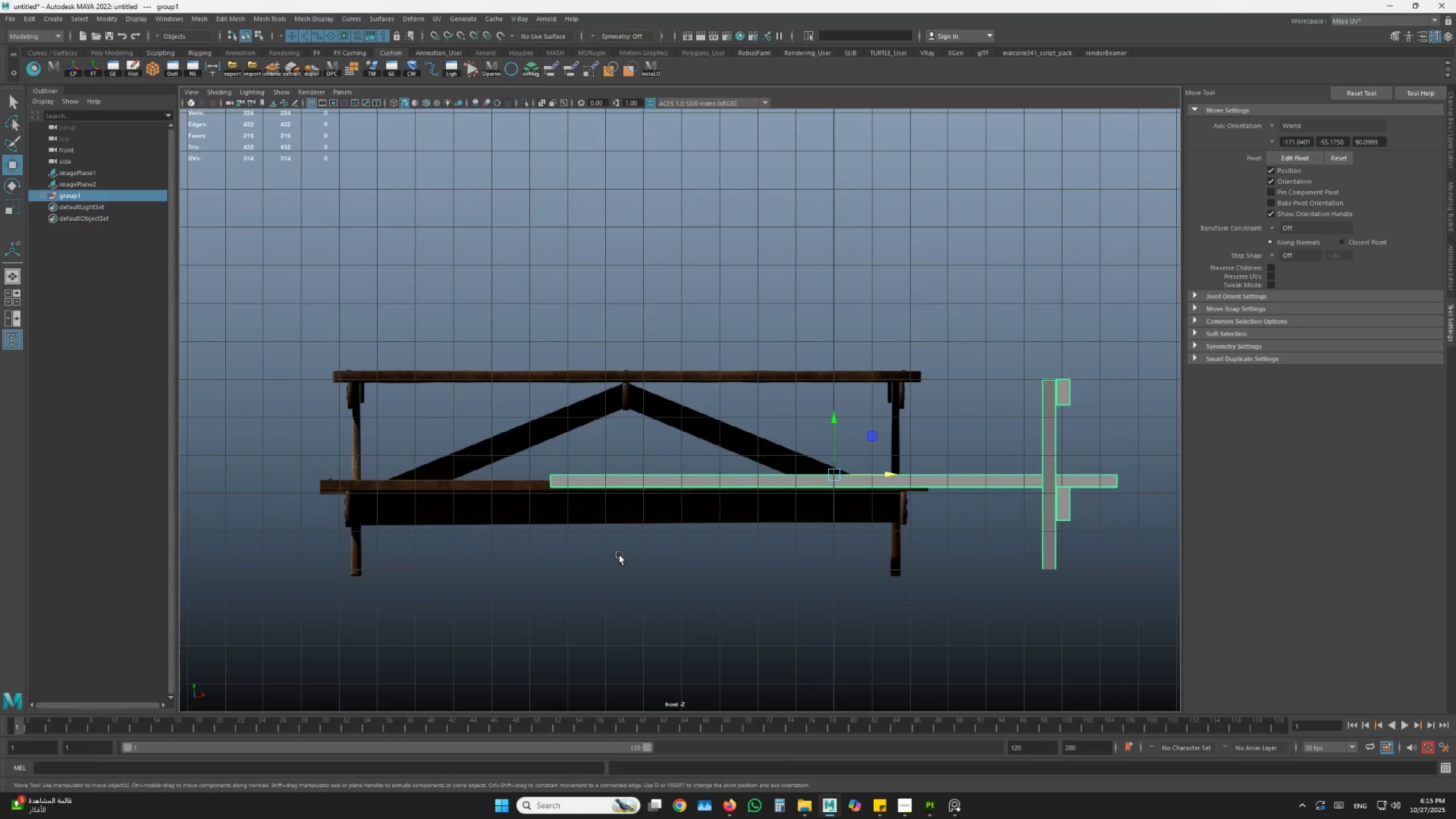 
scroll: coordinate [619, 555], scroll_direction: down, amount: 3.0
 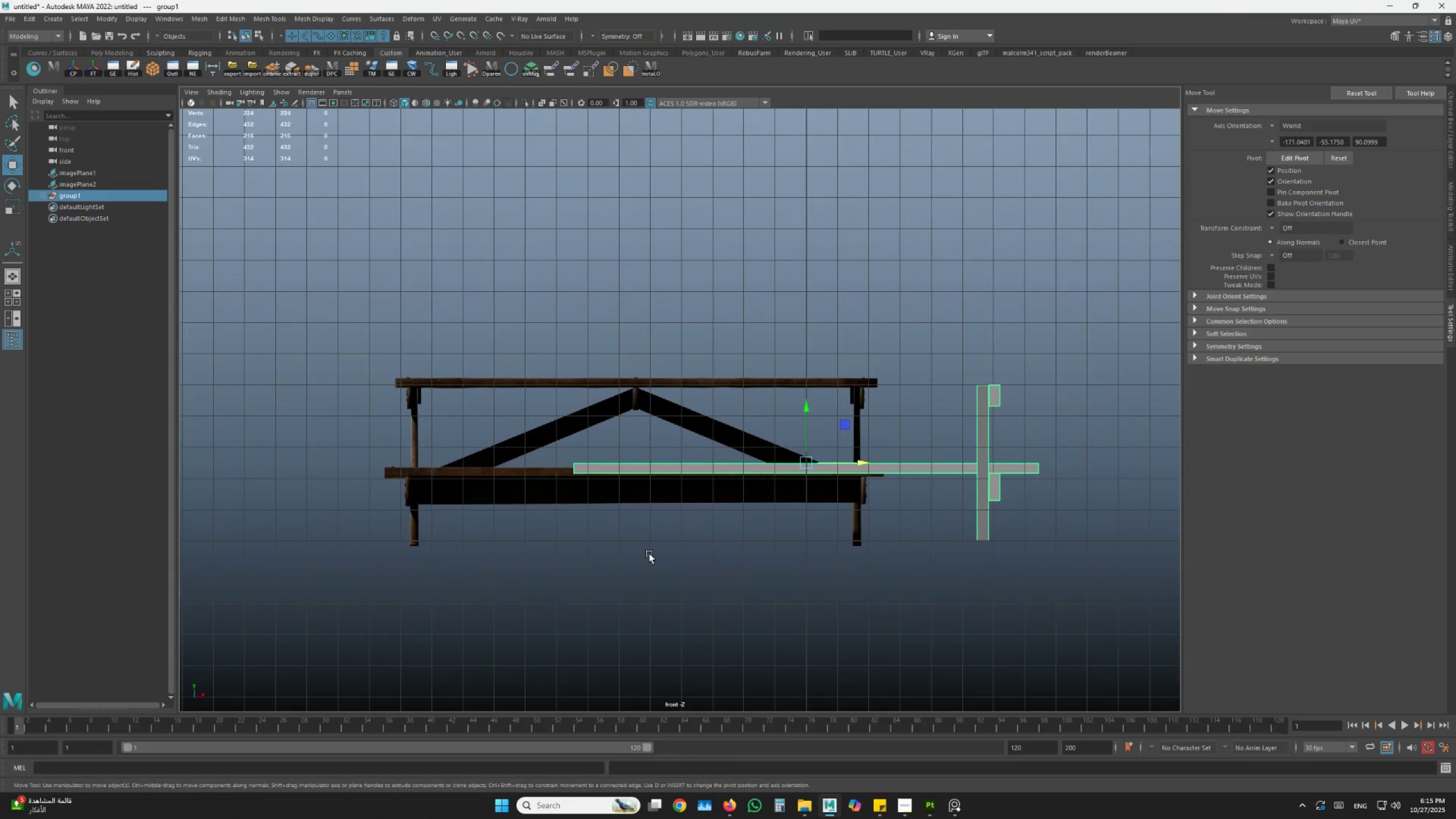 
hold_key(key=AltLeft, duration=0.42)
 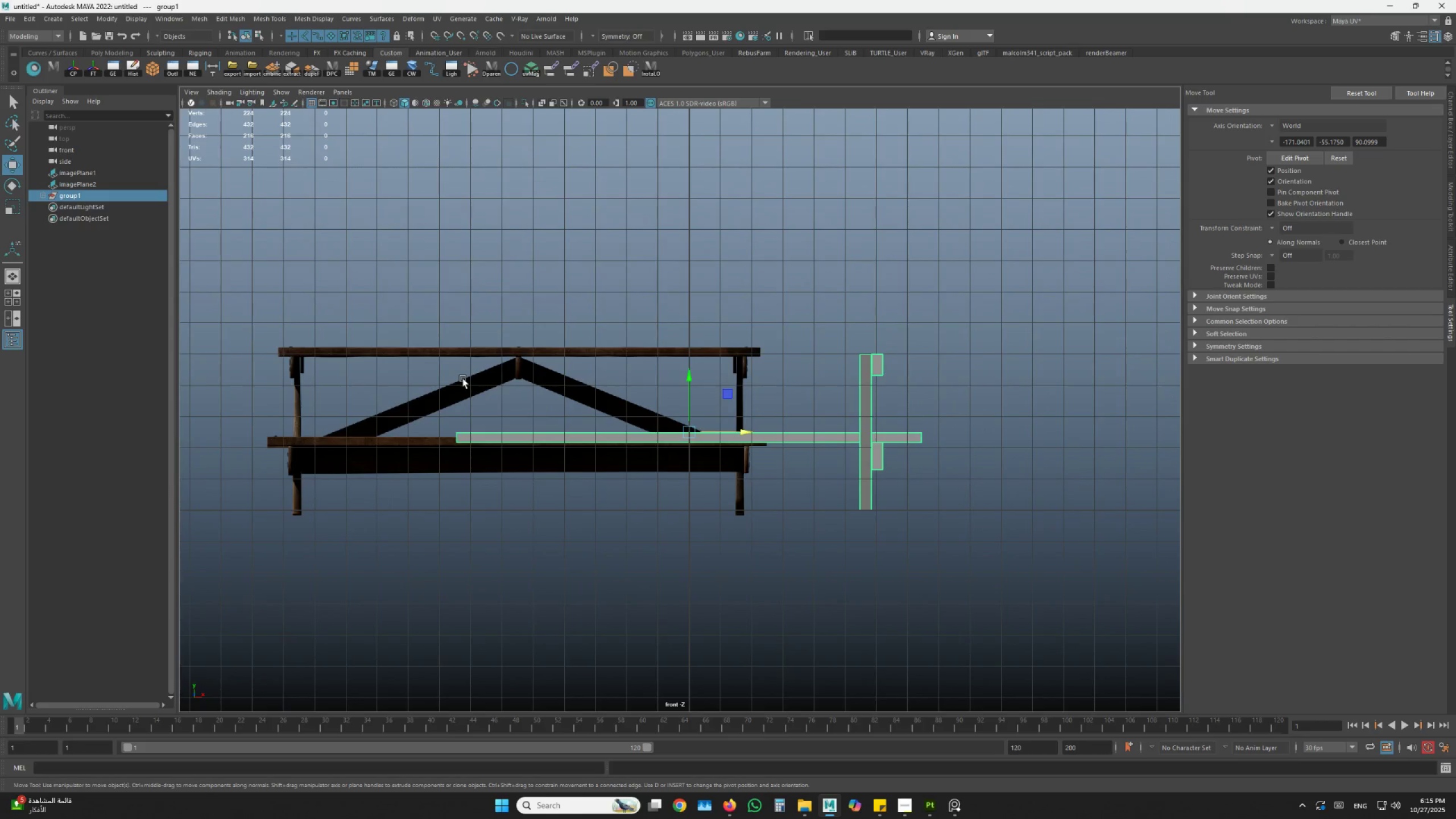 
key(Space)
 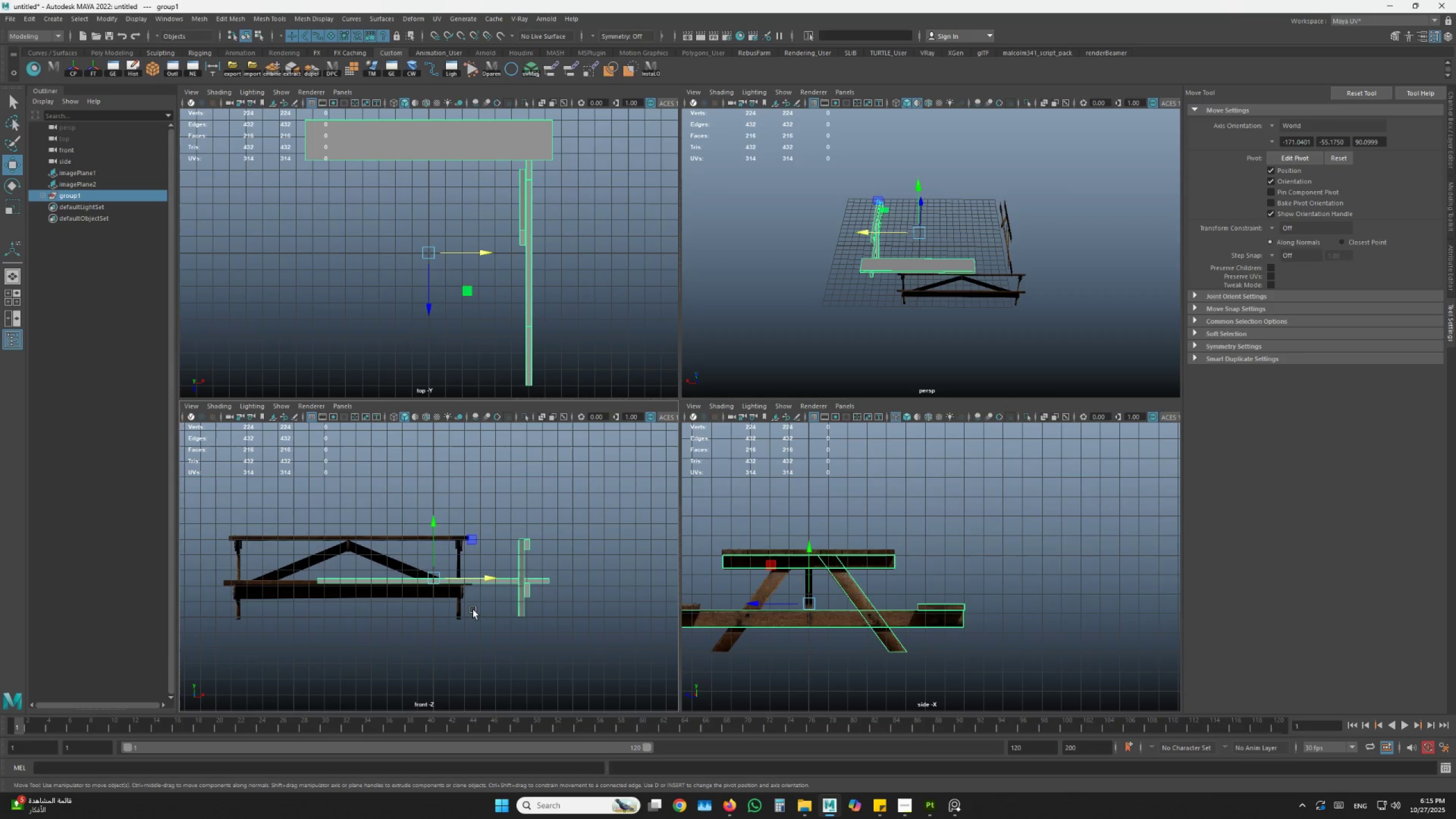 
left_click([441, 607])
 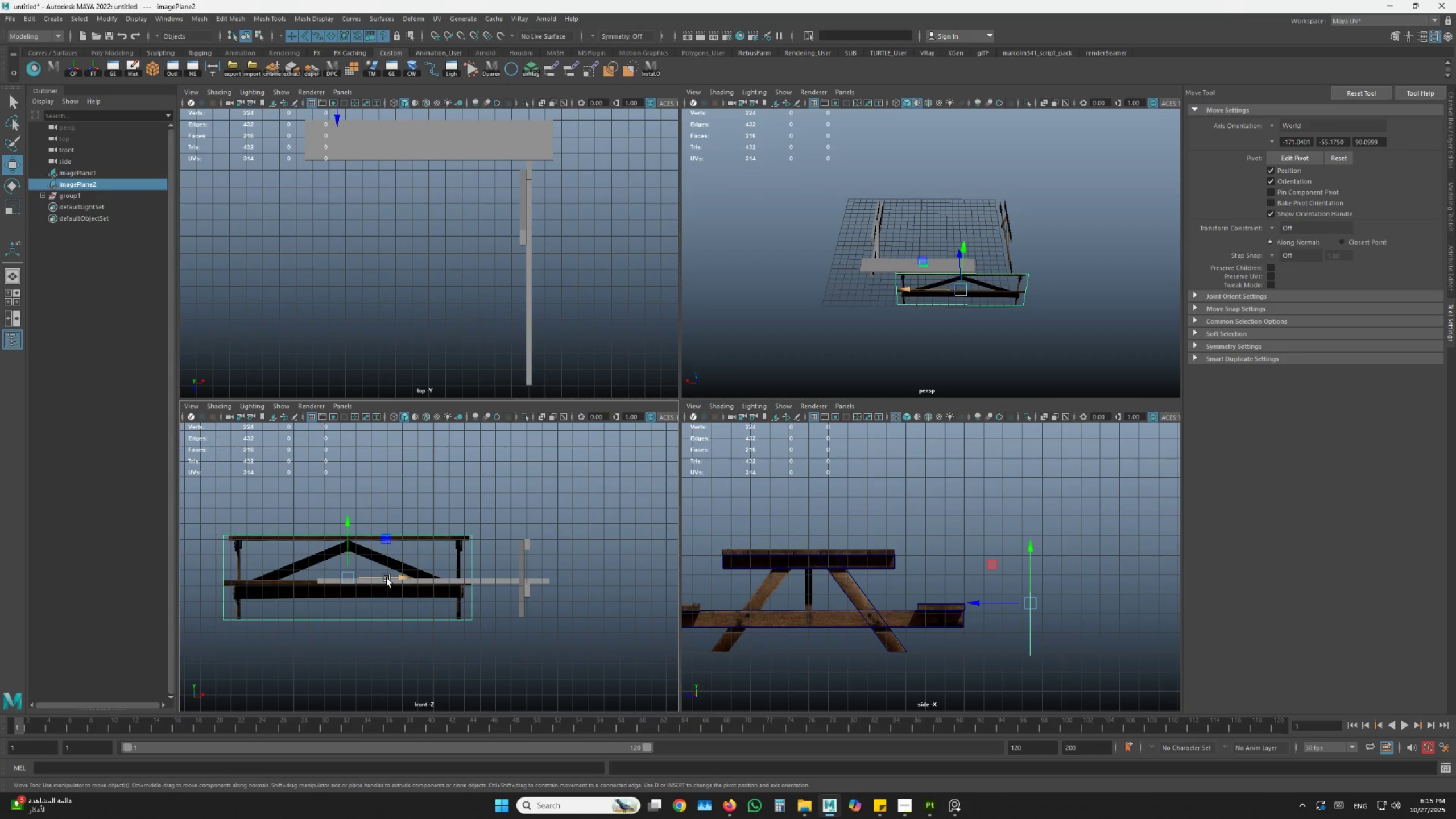 
hold_key(key=ControlLeft, duration=0.94)
 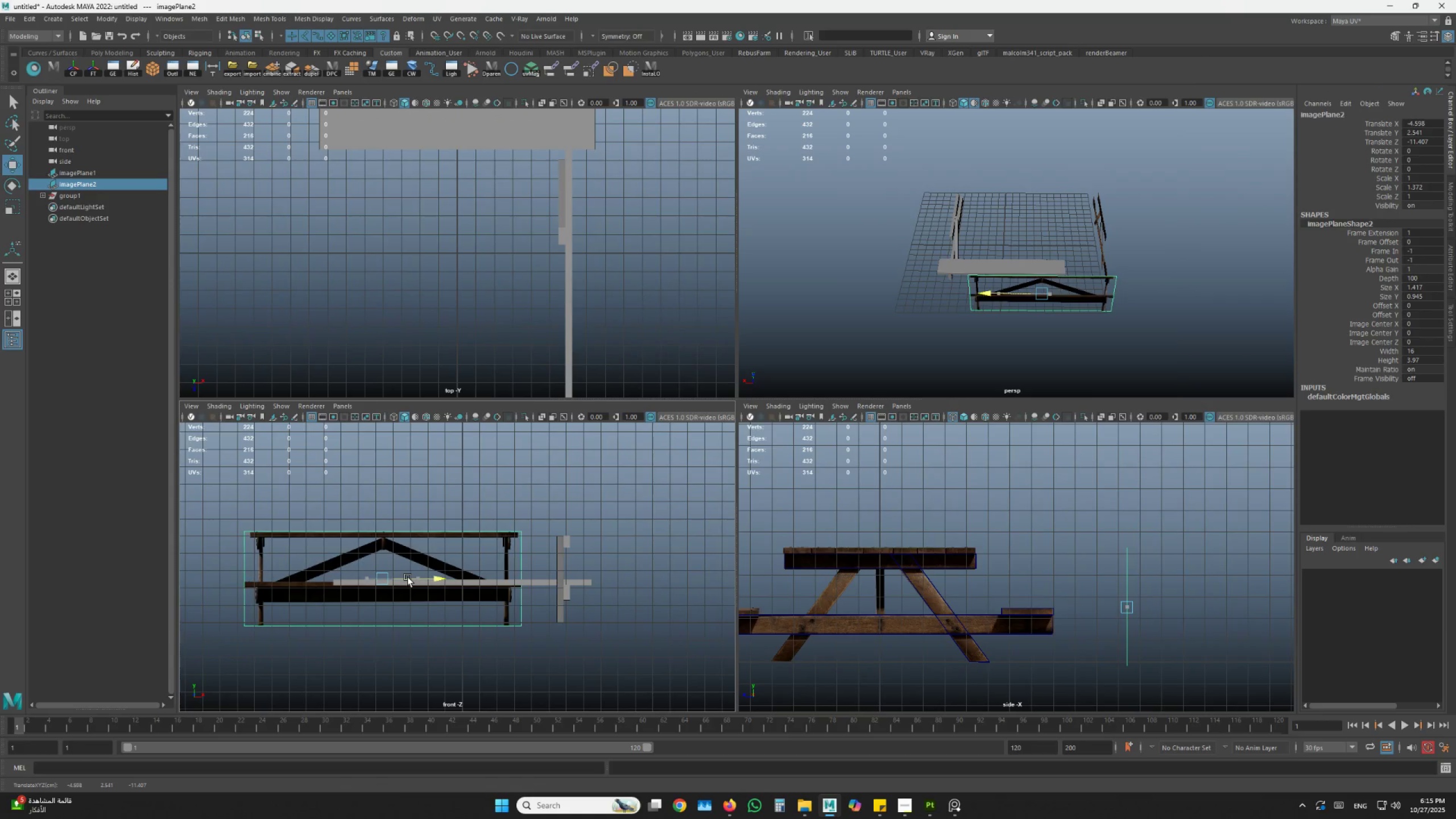 
hold_key(key=A, duration=0.36)
 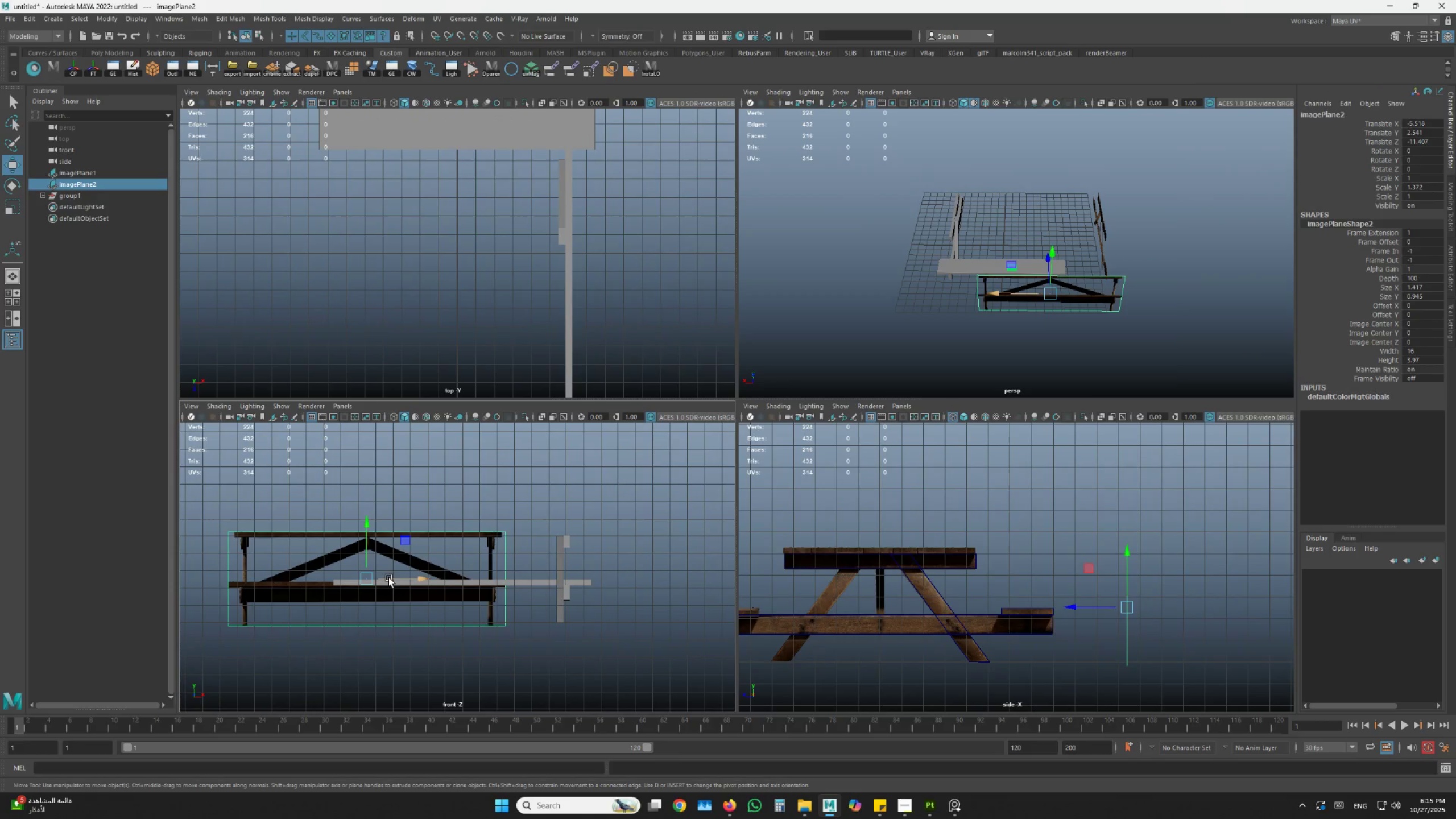 
left_click_drag(start_coordinate=[392, 578], to_coordinate=[418, 577])
 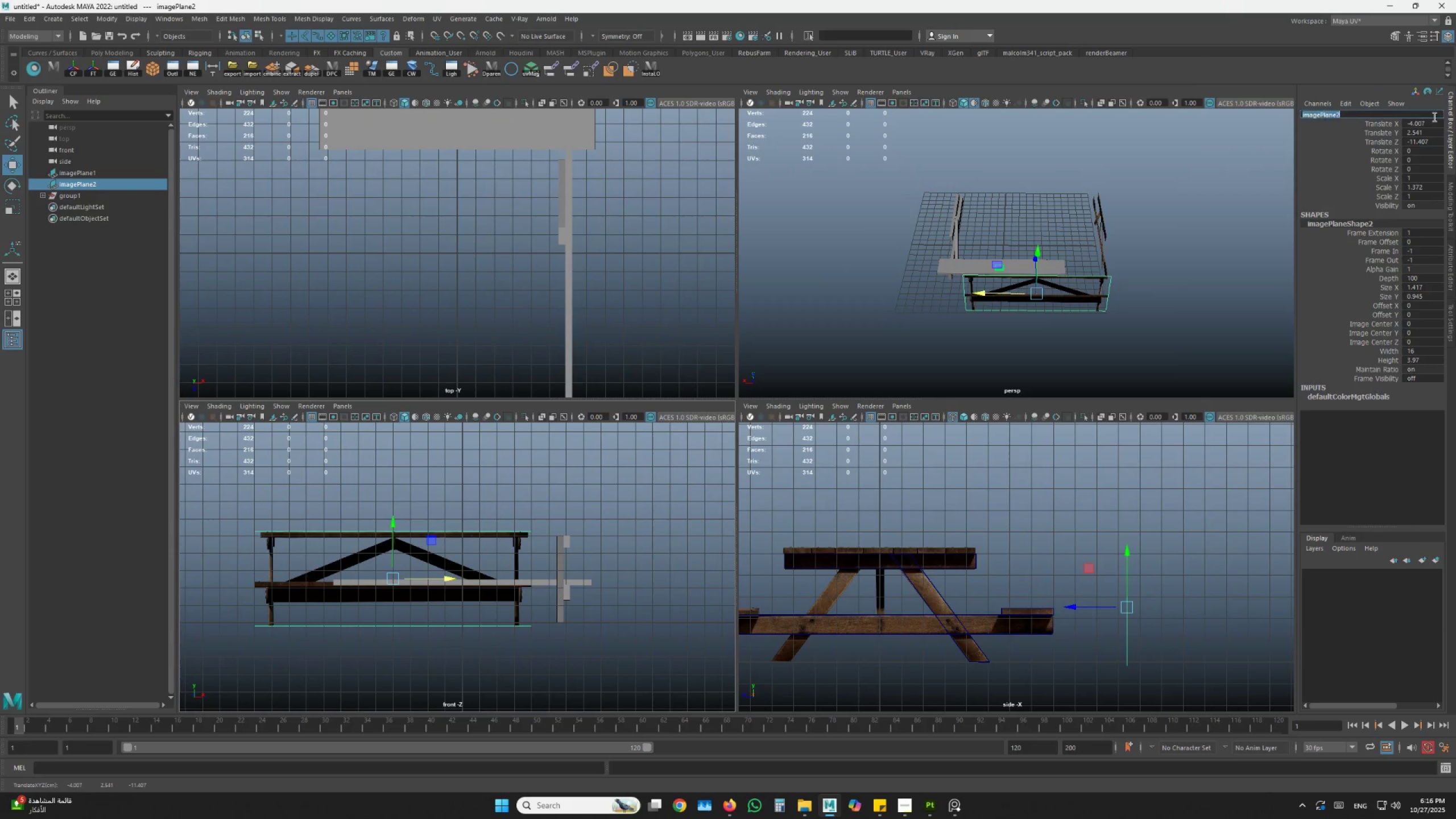 
double_click([1440, 126])
 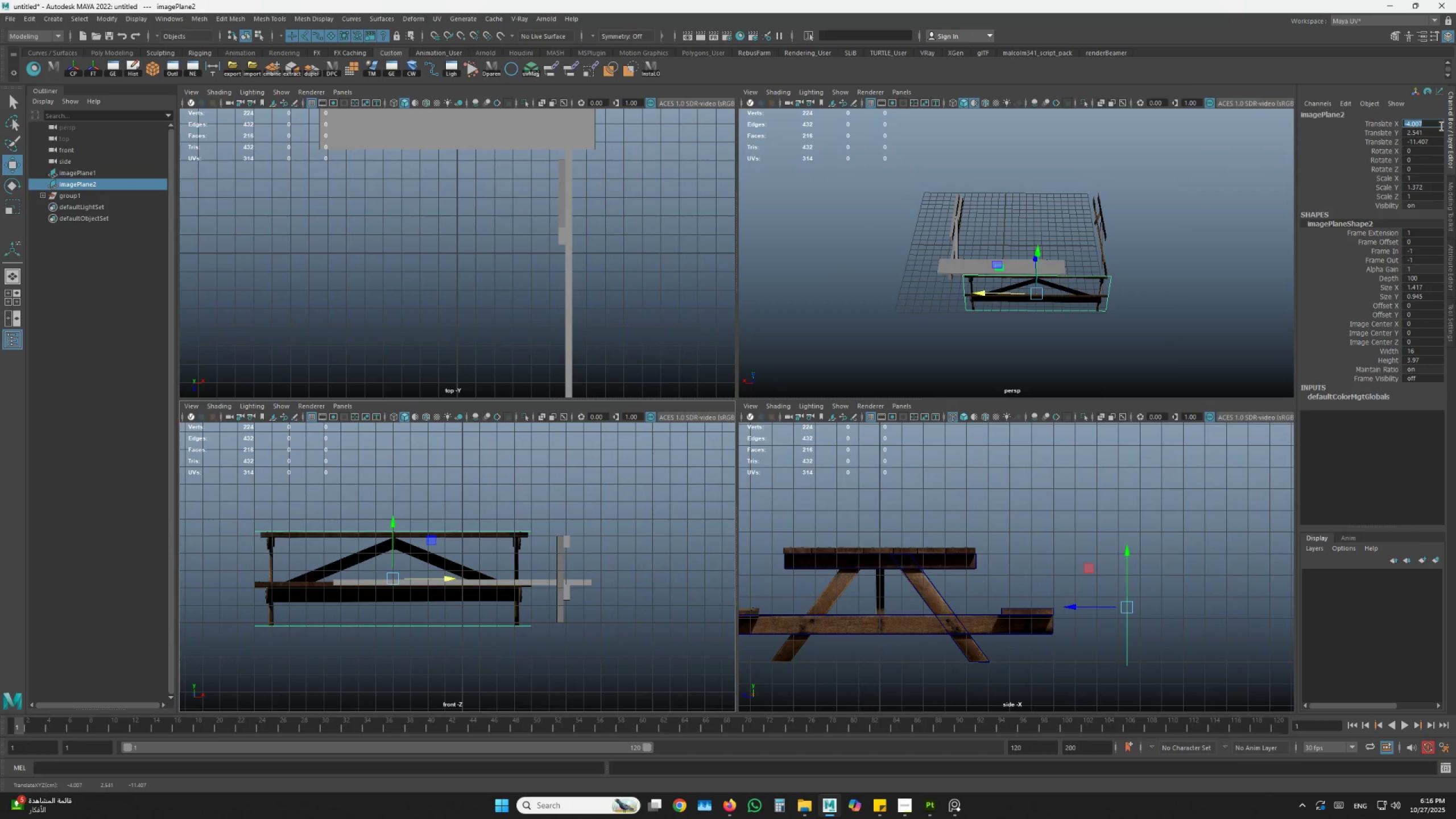 
key(Numpad0)
 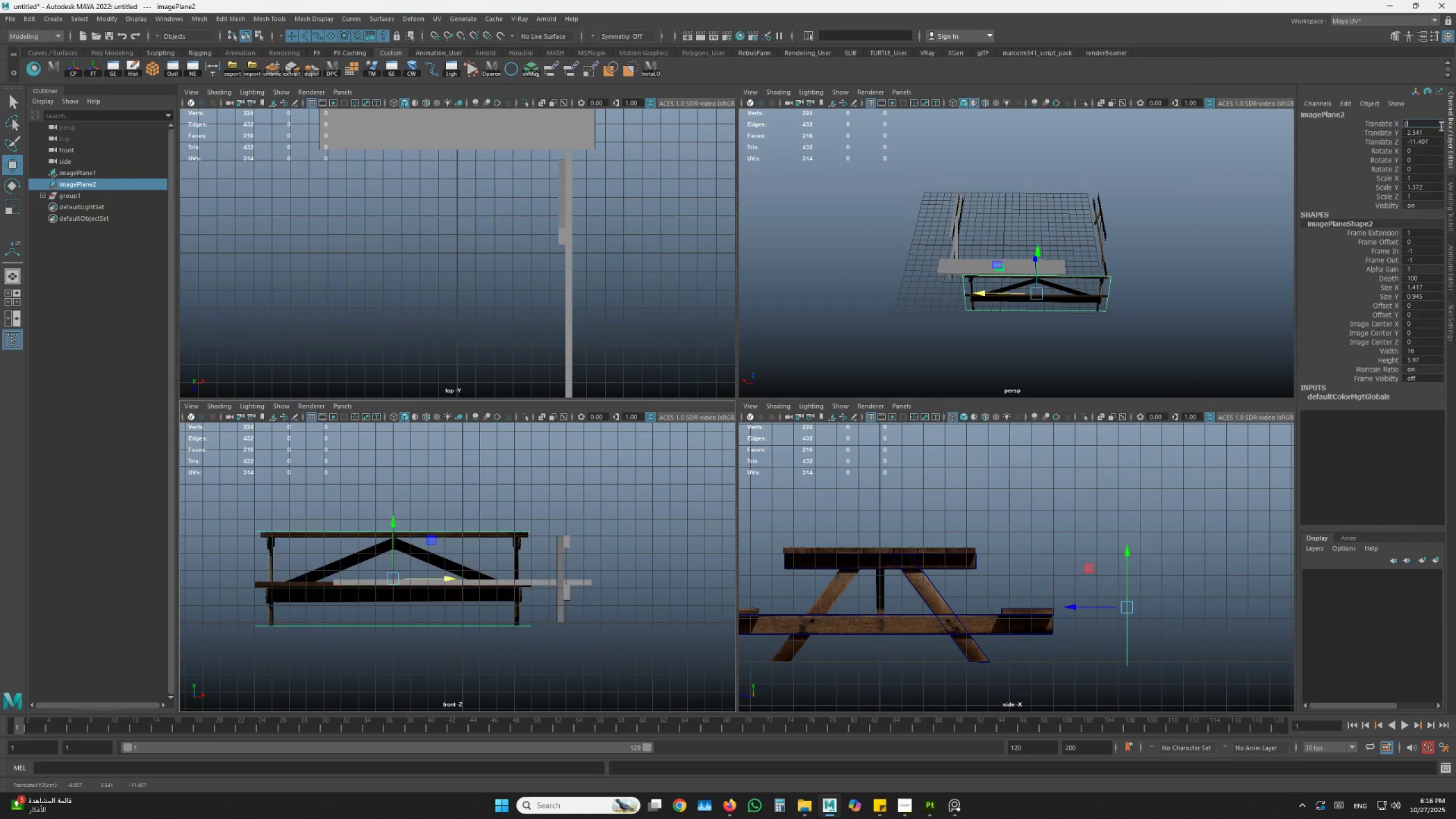 
key(NumpadEnter)
 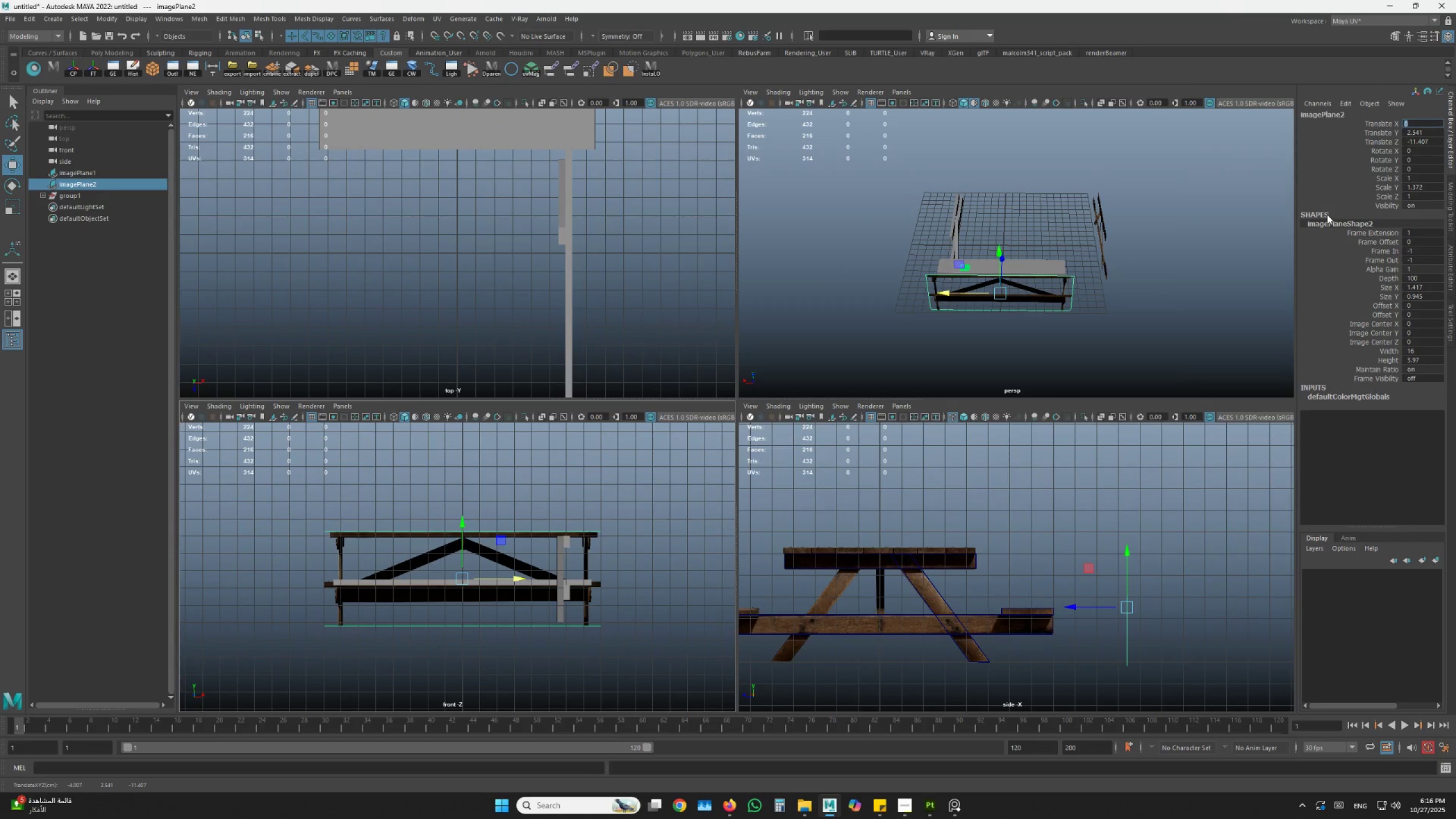 
scroll: coordinate [594, 608], scroll_direction: up, amount: 4.0
 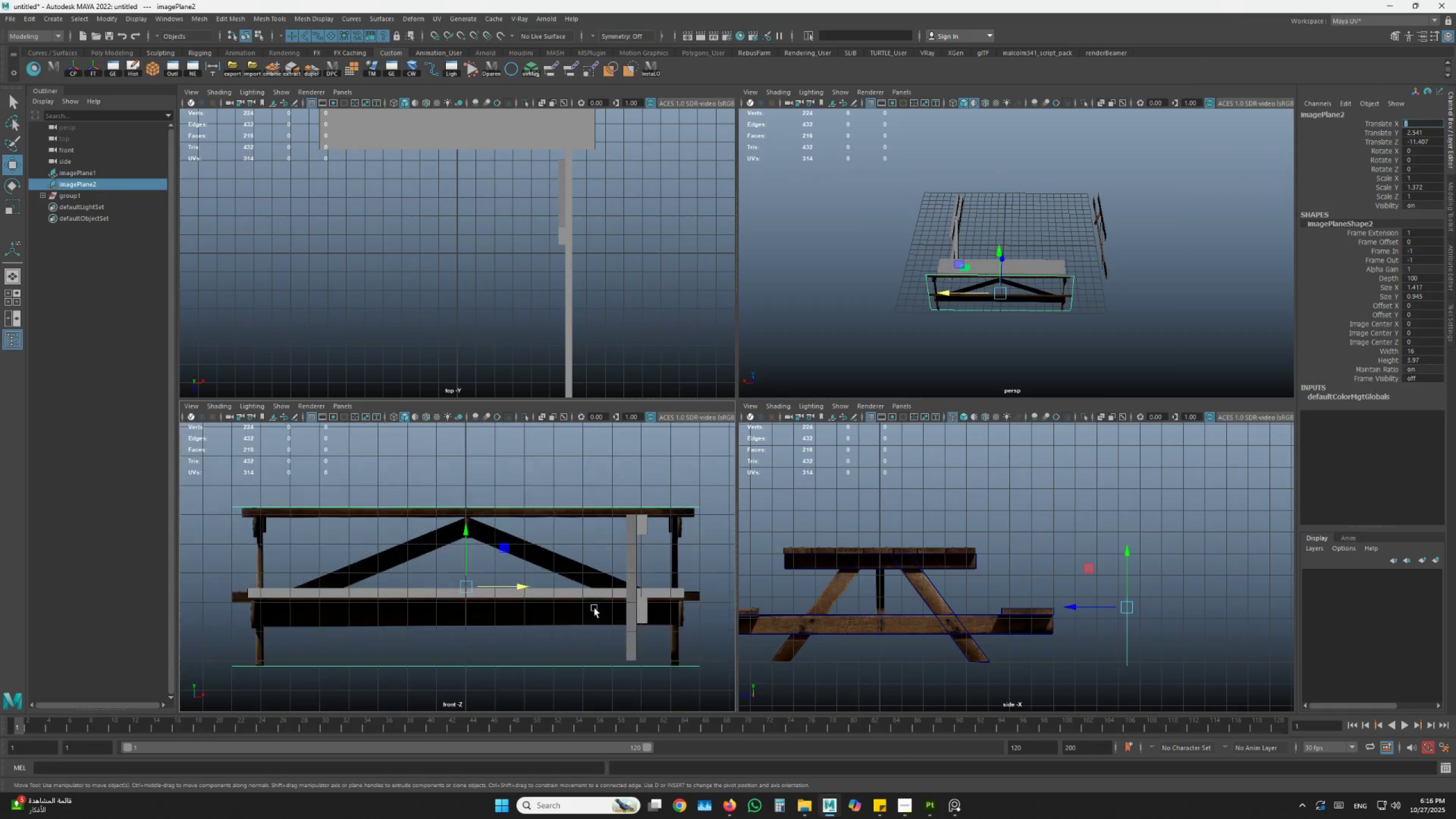 
hold_key(key=AltLeft, duration=0.66)
 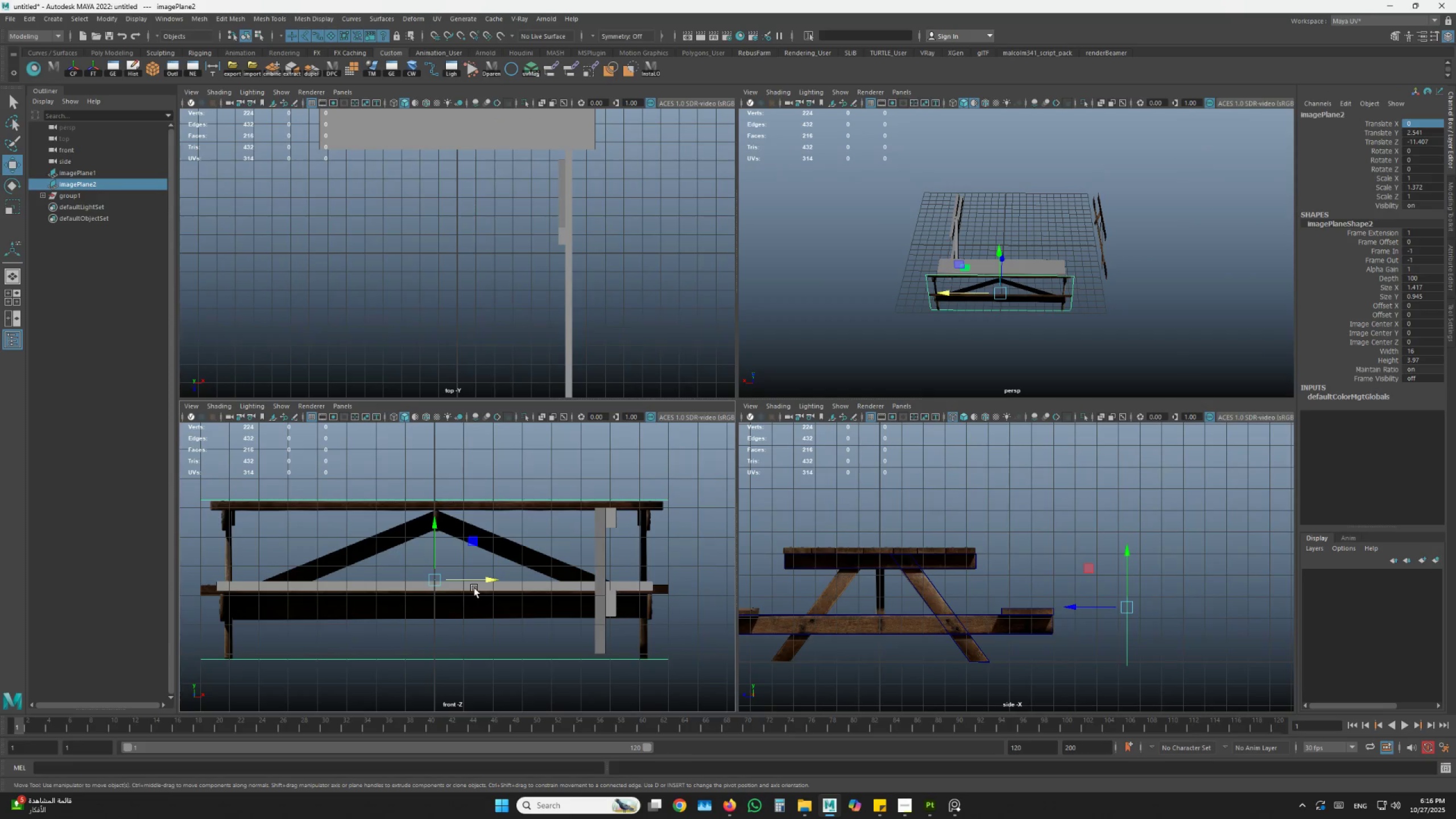 
hold_key(key=AltLeft, duration=1.5)
 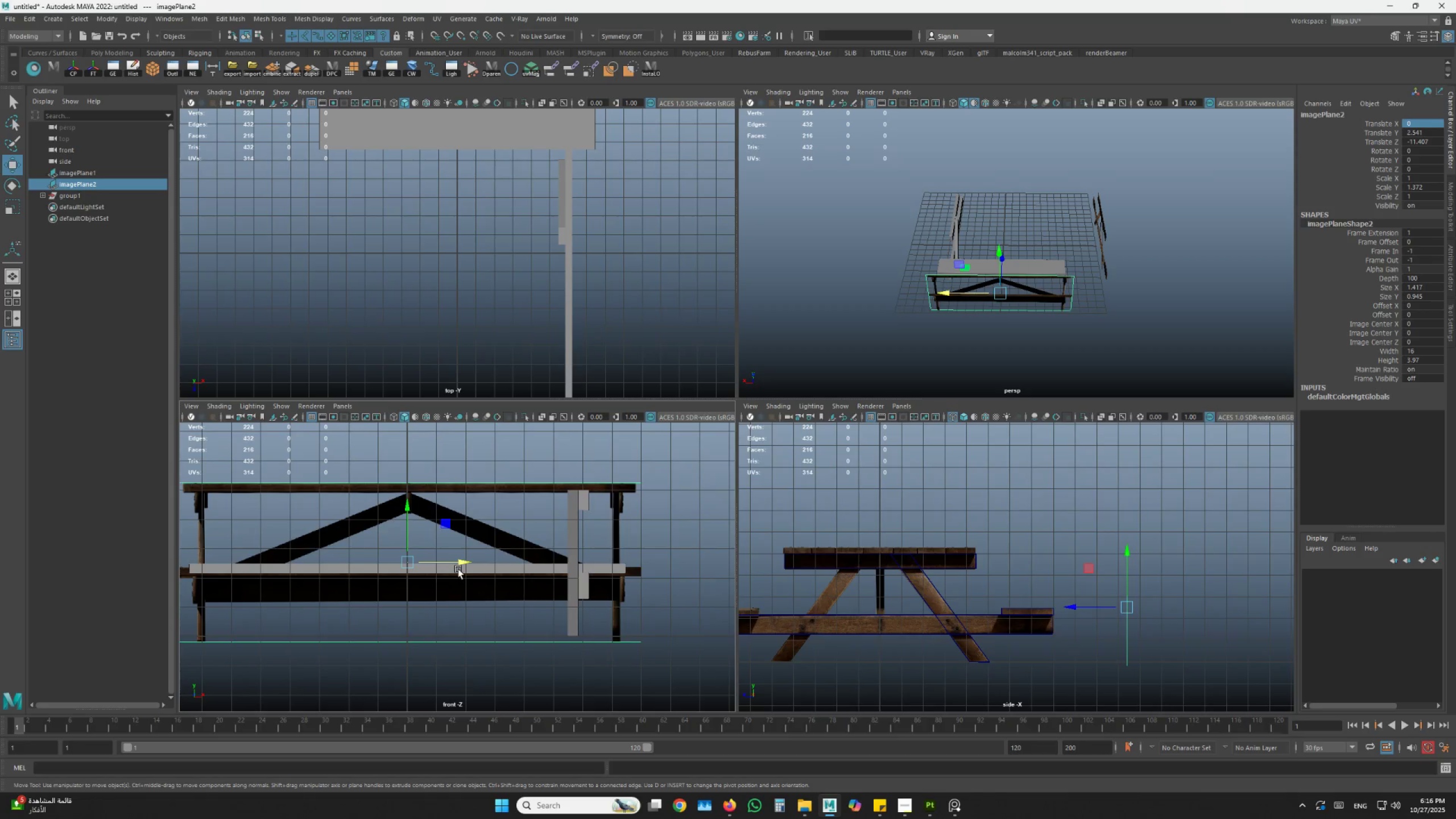 
hold_key(key=AltLeft, duration=0.38)
 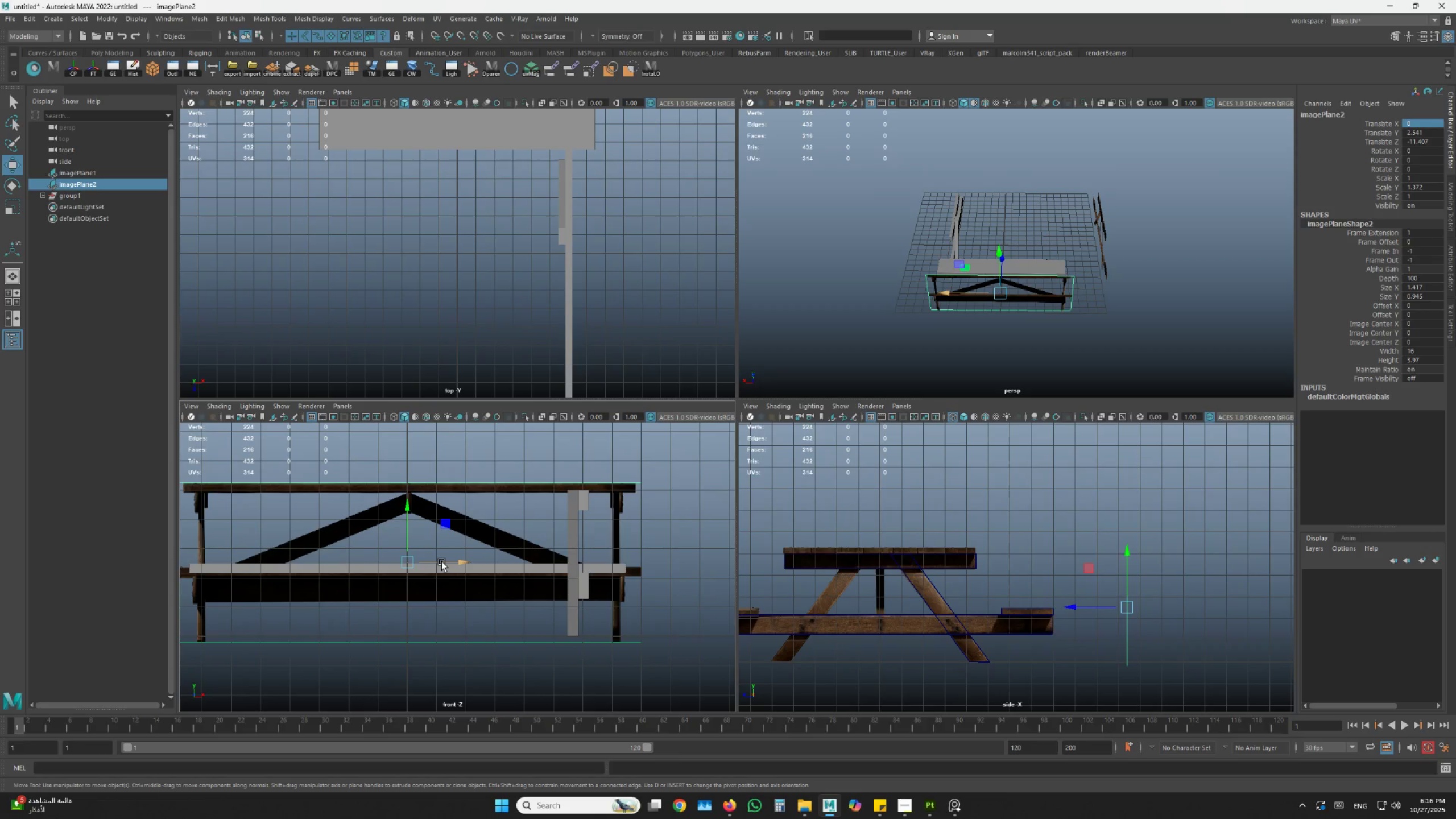 
left_click_drag(start_coordinate=[441, 562], to_coordinate=[399, 564])
 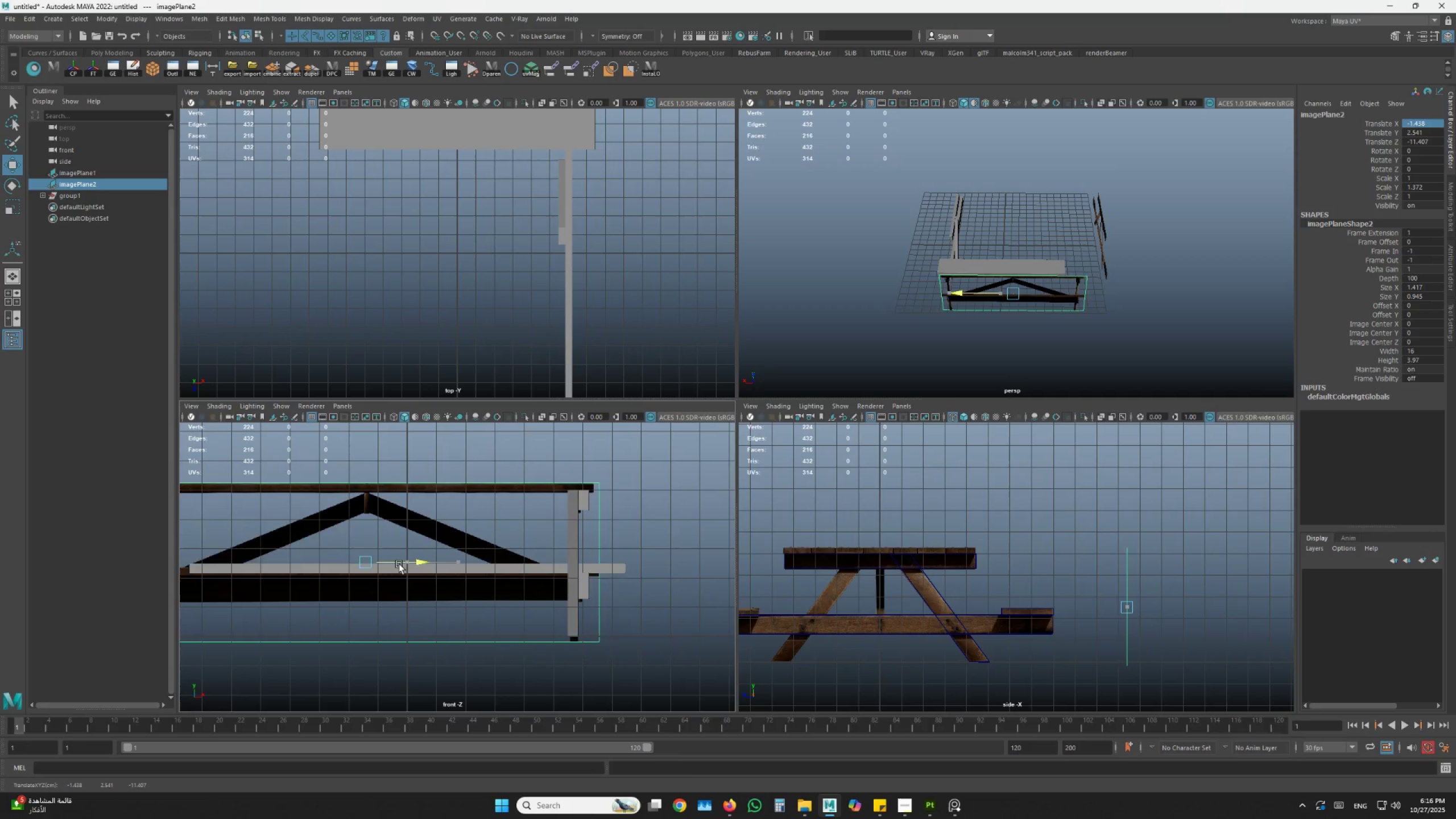 
key(Z)
 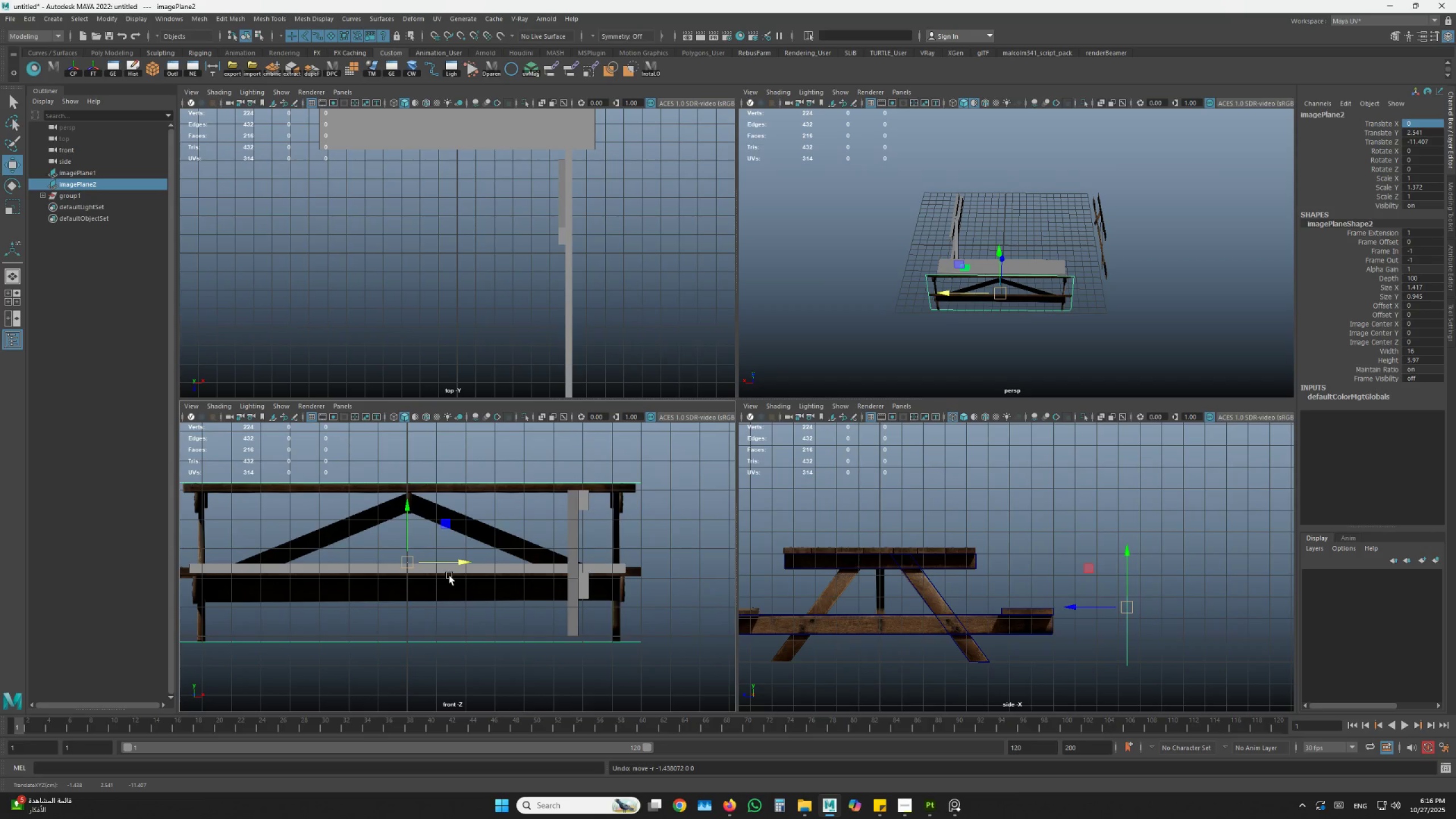 
hold_key(key=AltLeft, duration=0.52)
 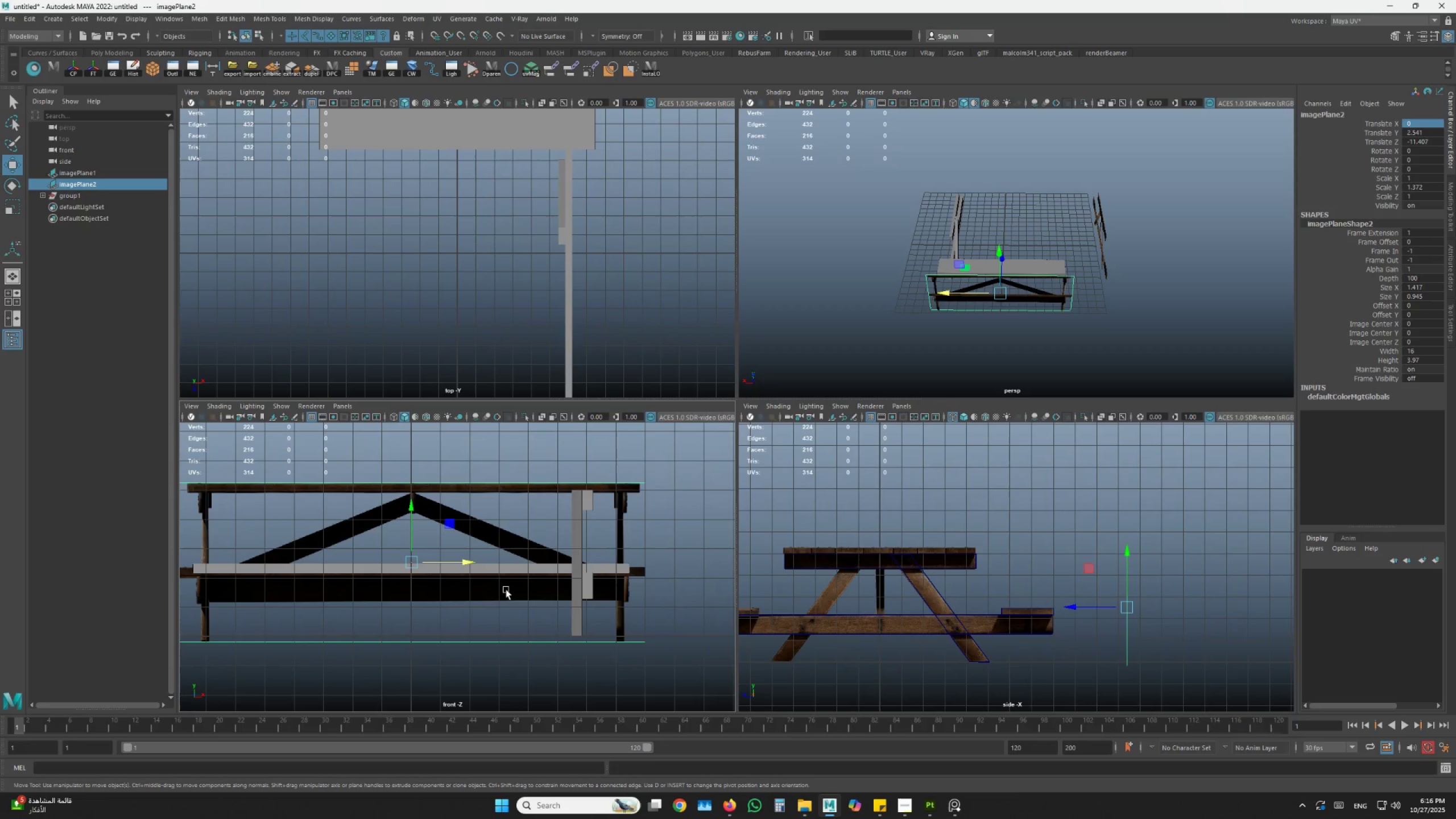 
key(Alt+AltLeft)
 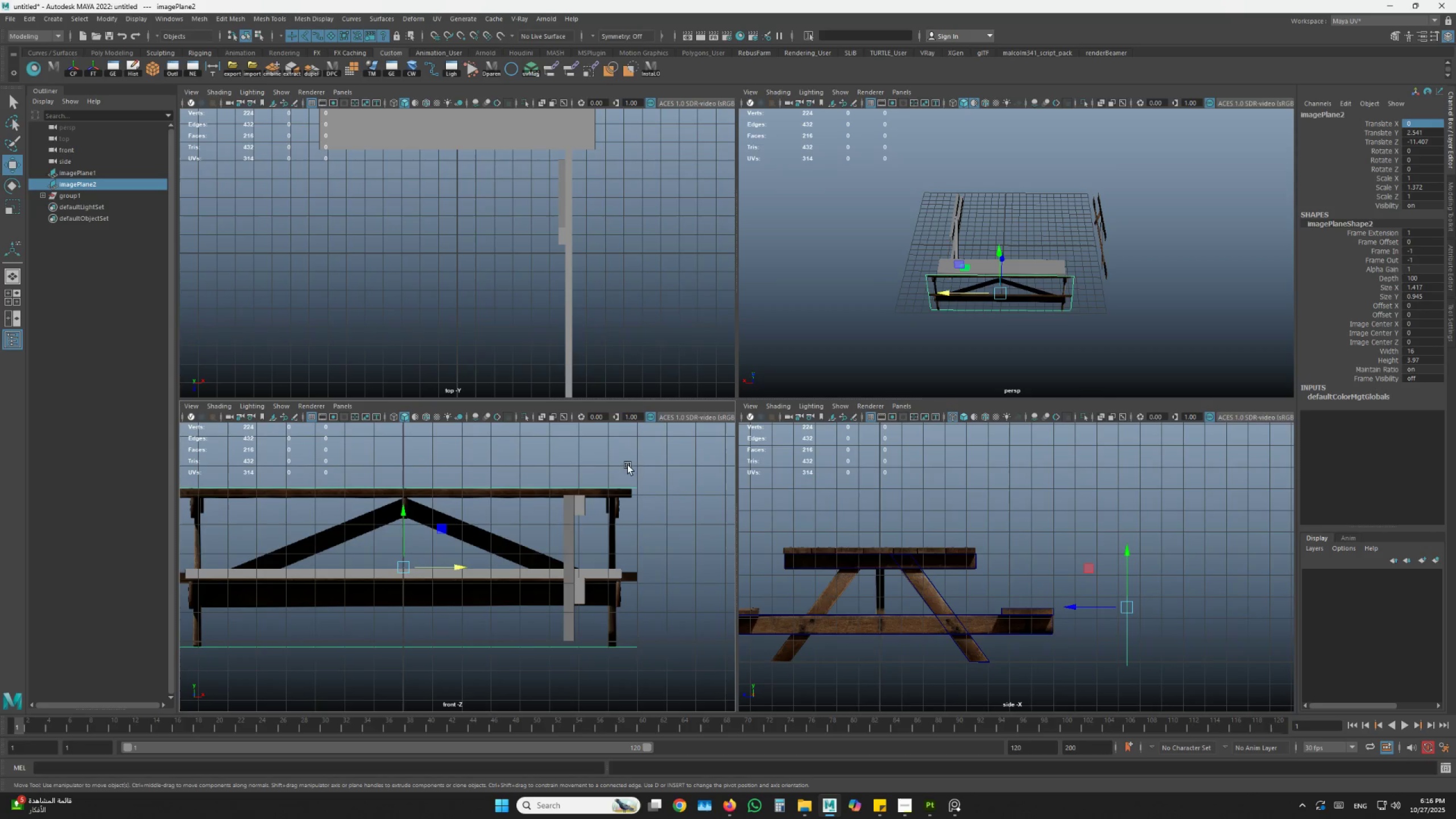 
left_click_drag(start_coordinate=[633, 452], to_coordinate=[499, 644])
 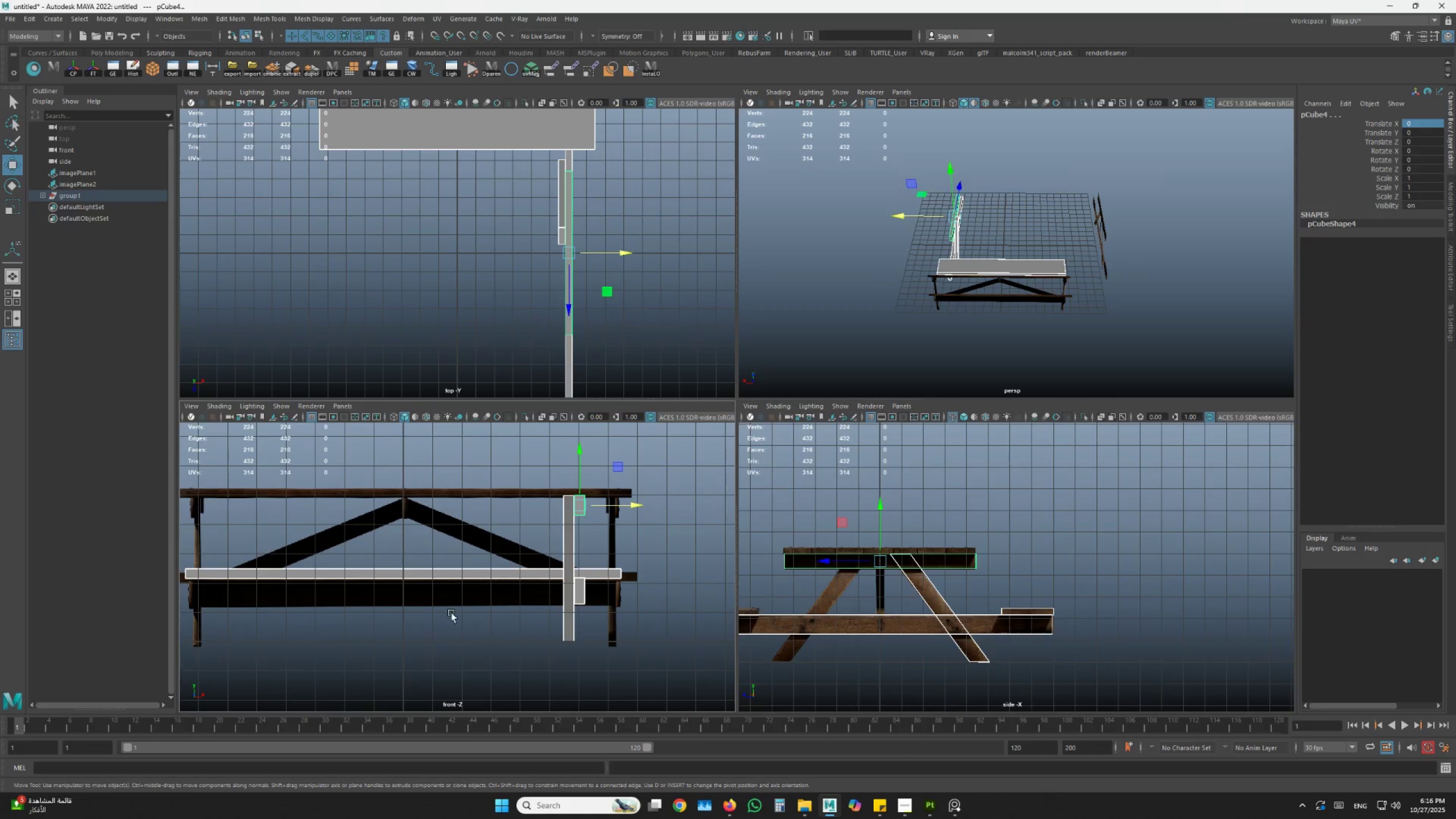 
hold_key(key=ControlLeft, duration=0.33)
left_click_drag(start_coordinate=[425, 540], to_coordinate=[413, 657])
 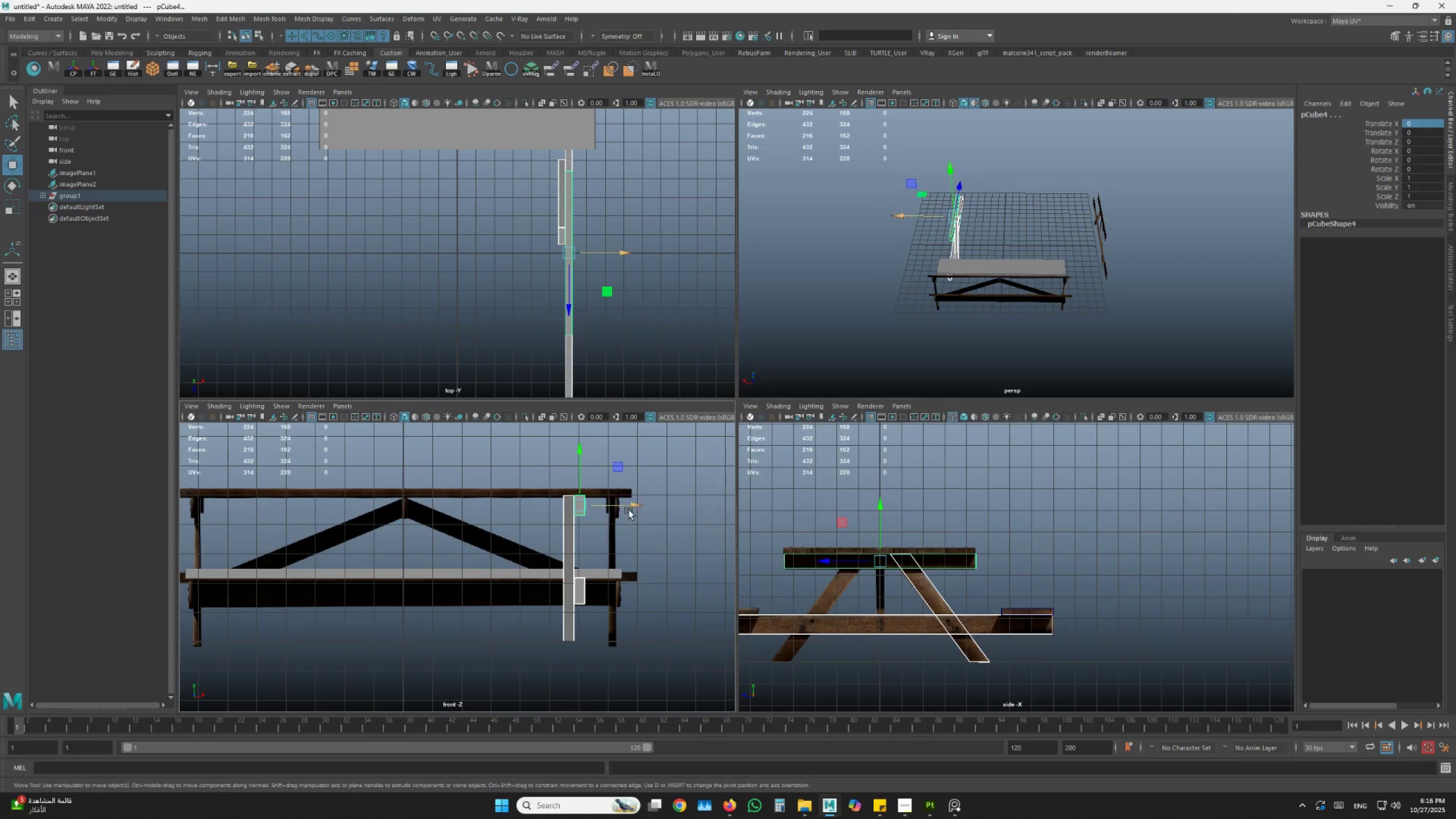 
key(W)
 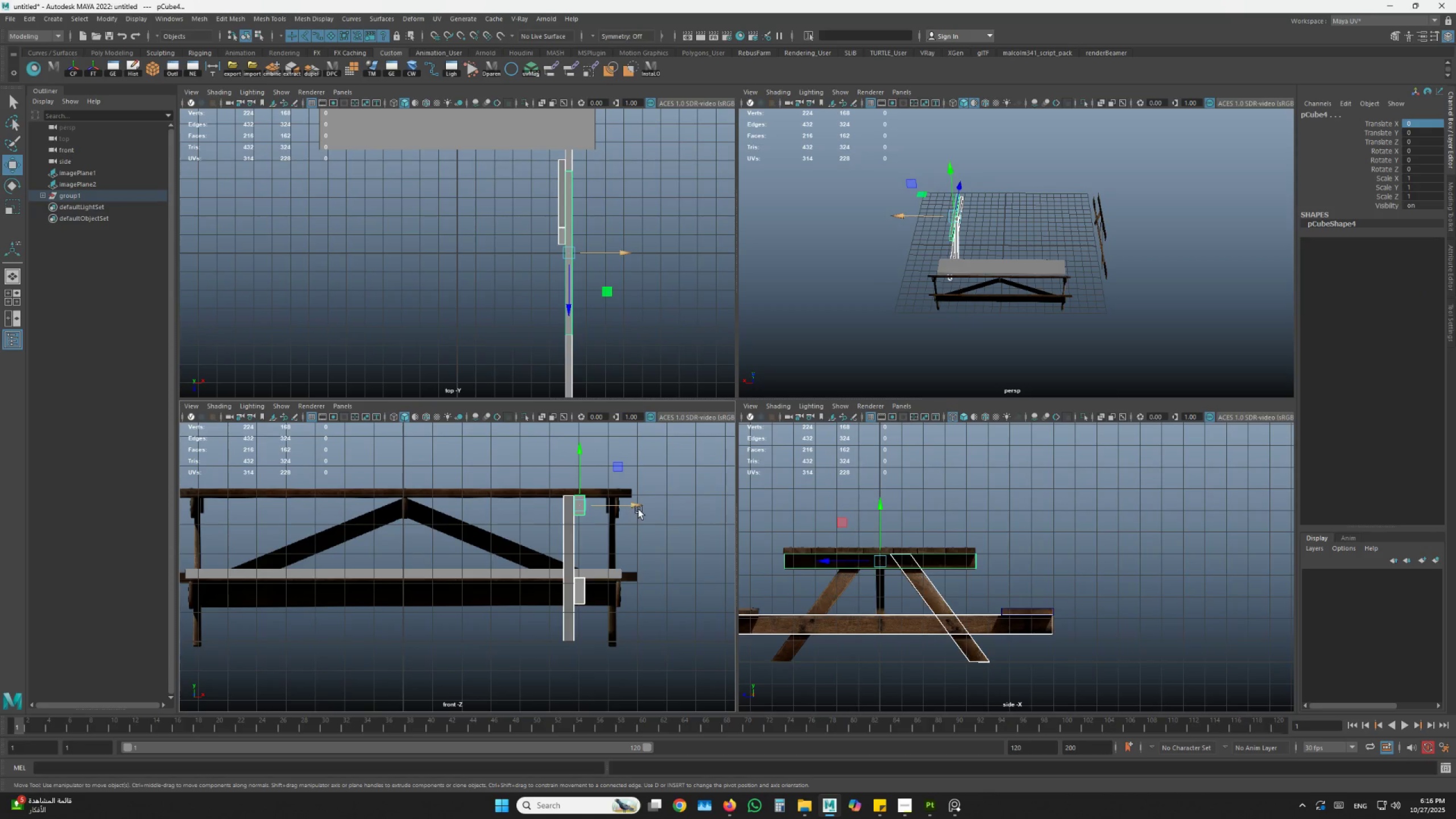 
left_click_drag(start_coordinate=[639, 510], to_coordinate=[603, 508])
 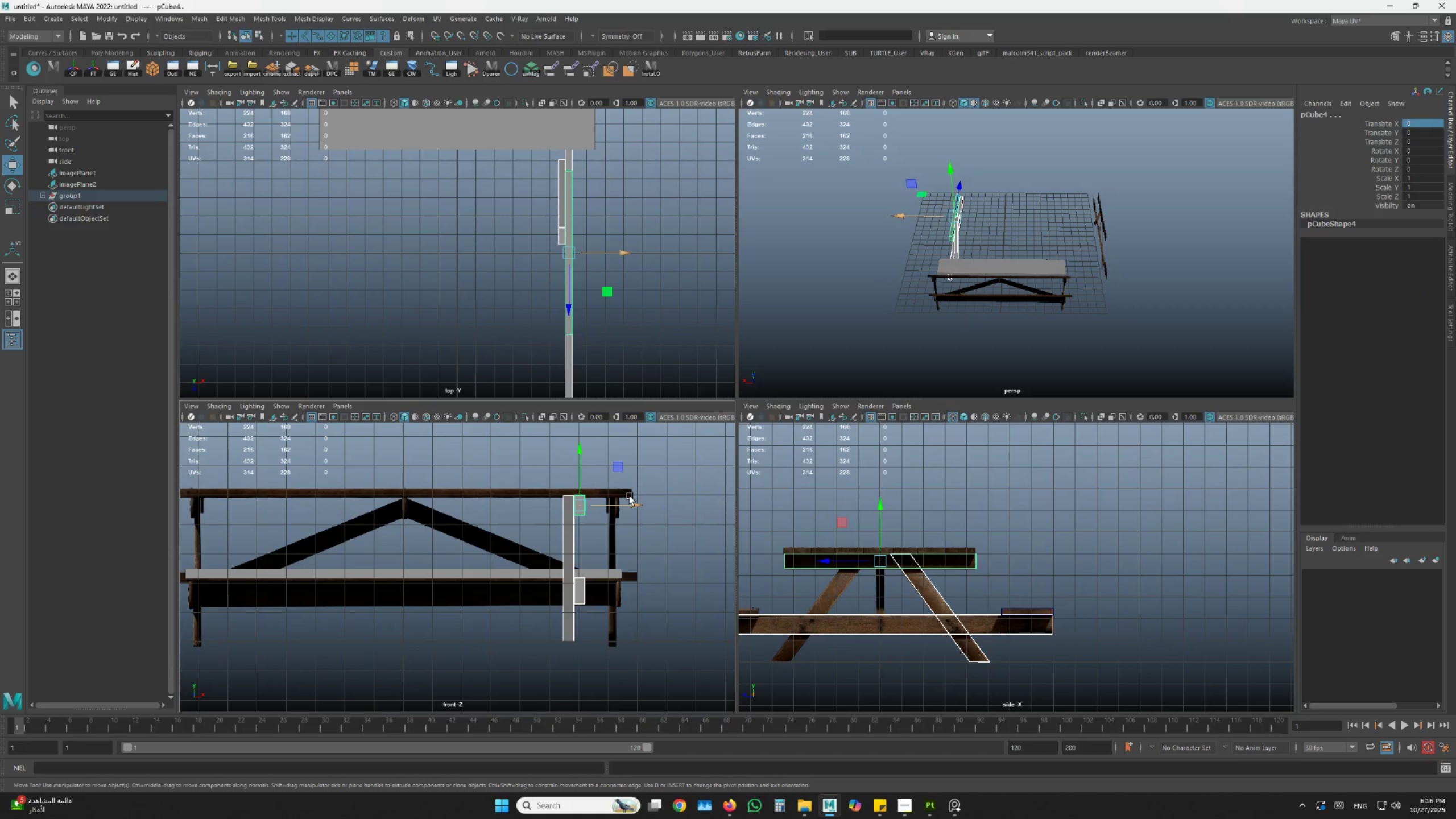 
left_click_drag(start_coordinate=[636, 500], to_coordinate=[672, 500])
 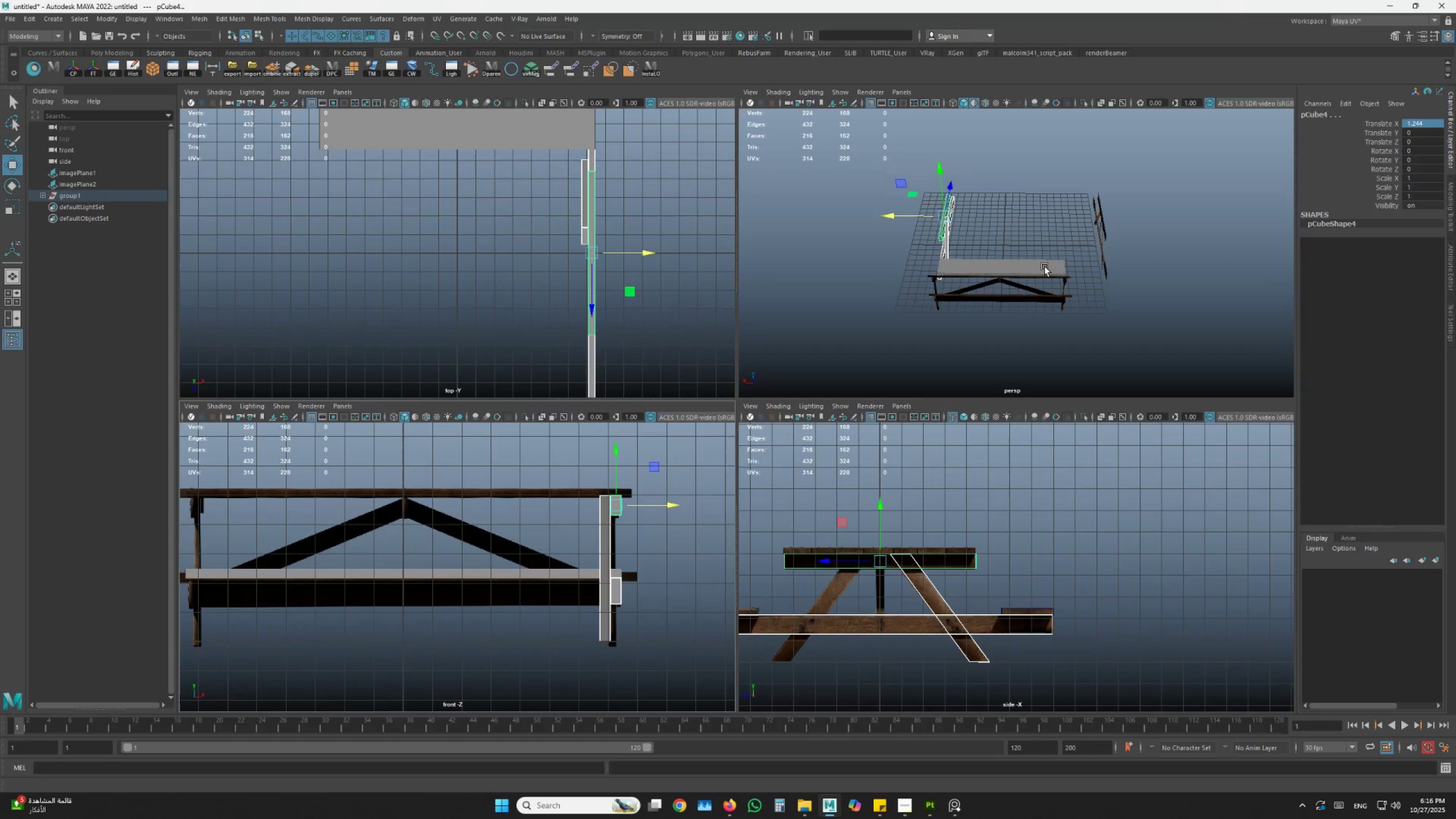 
key(Space)
 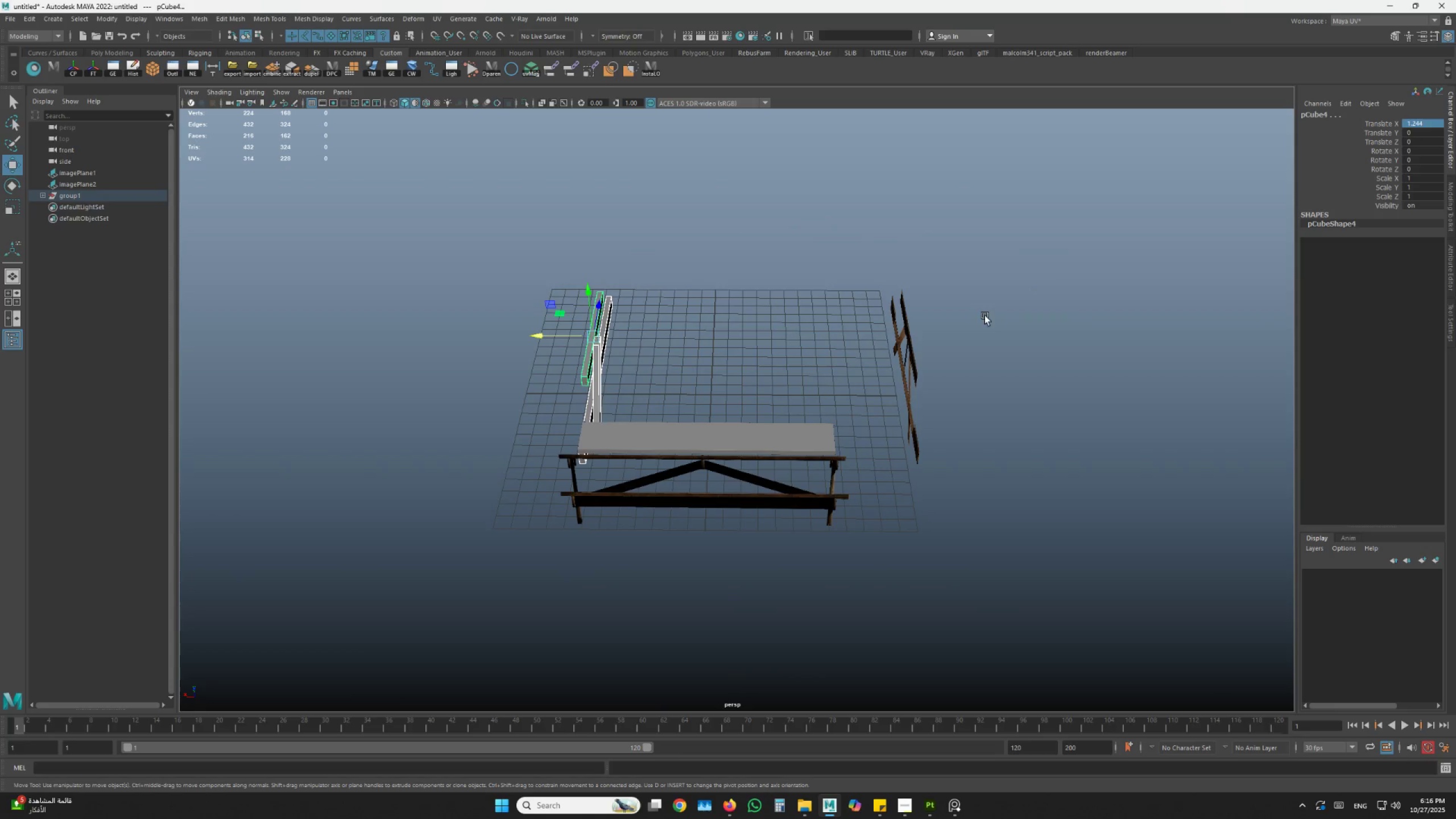 
hold_key(key=AltLeft, duration=0.81)
left_click_drag(start_coordinate=[711, 462], to_coordinate=[821, 430])
 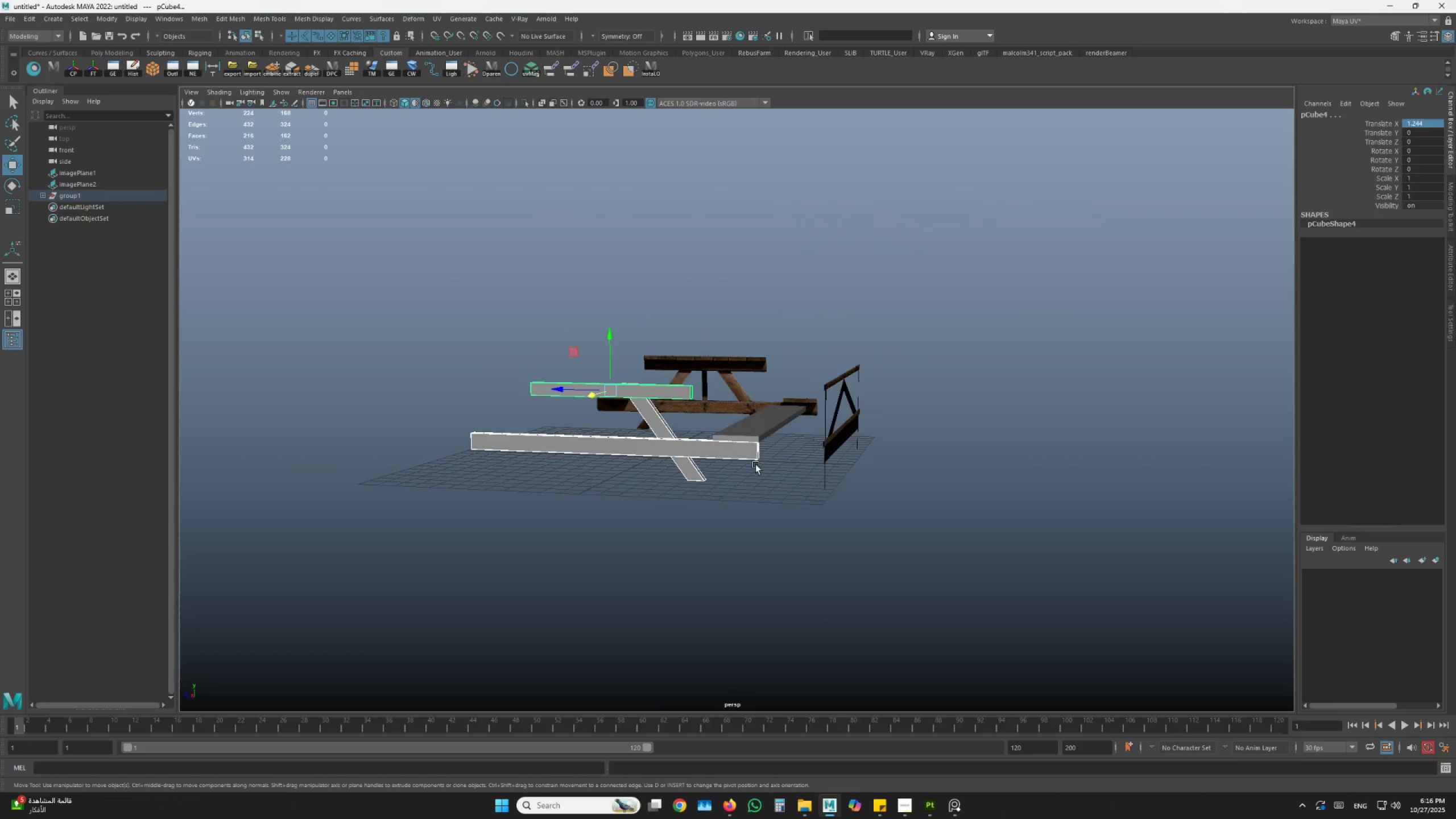 
scroll: coordinate [746, 469], scroll_direction: up, amount: 7.0
 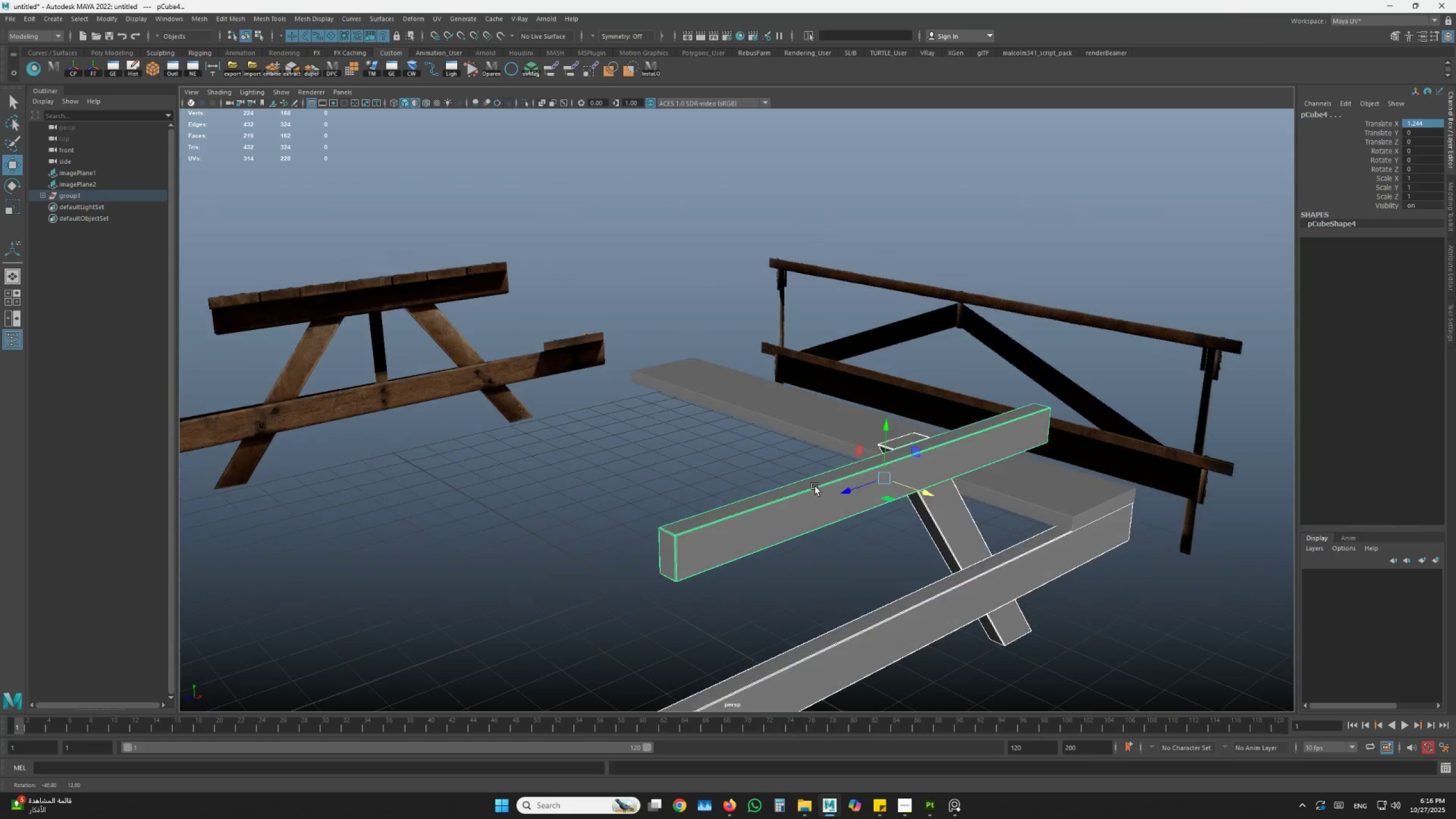 
hold_key(key=AltLeft, duration=1.44)
left_click_drag(start_coordinate=[748, 475], to_coordinate=[1137, 493])
 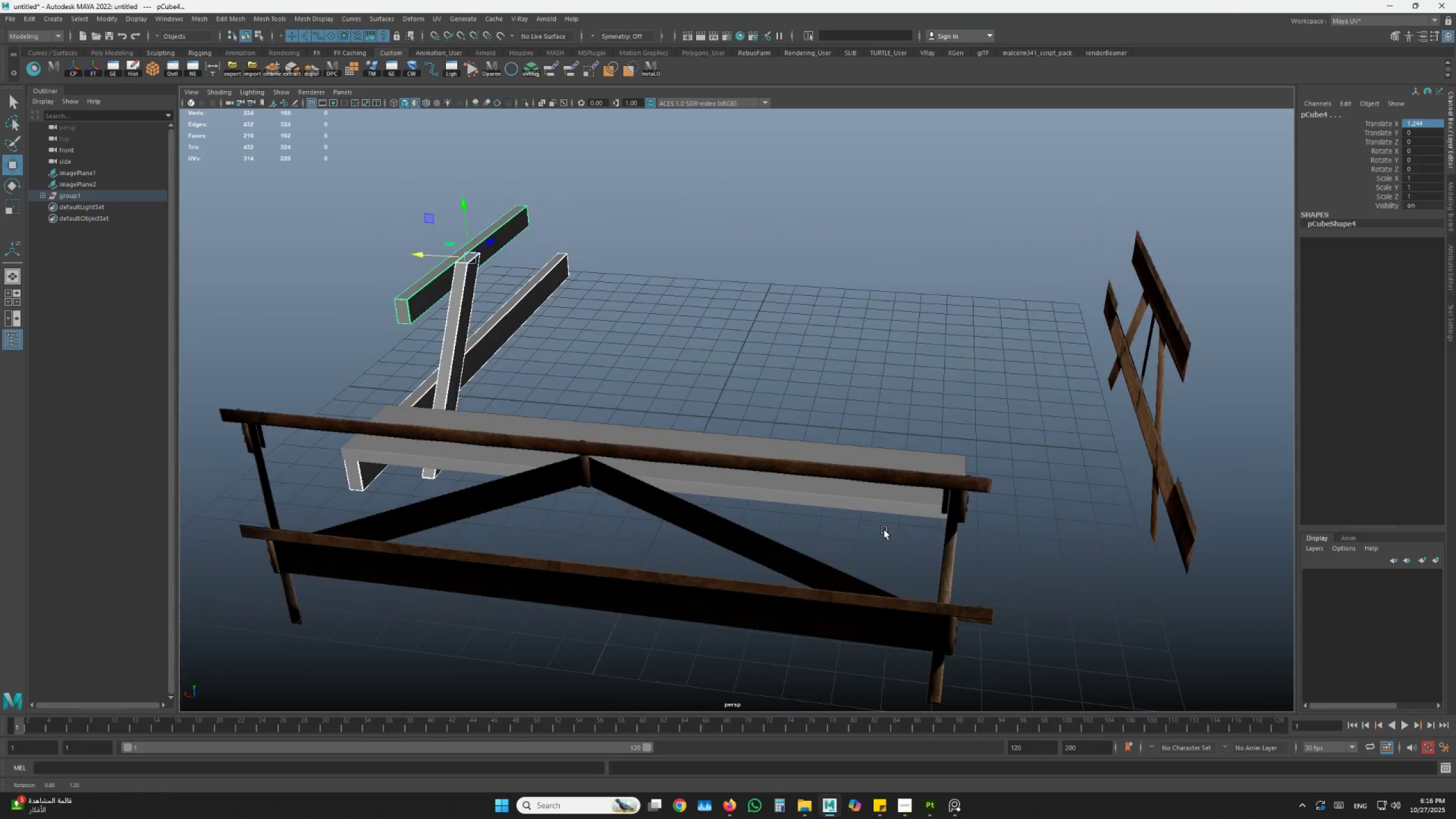 
hold_key(key=AltLeft, duration=0.83)
 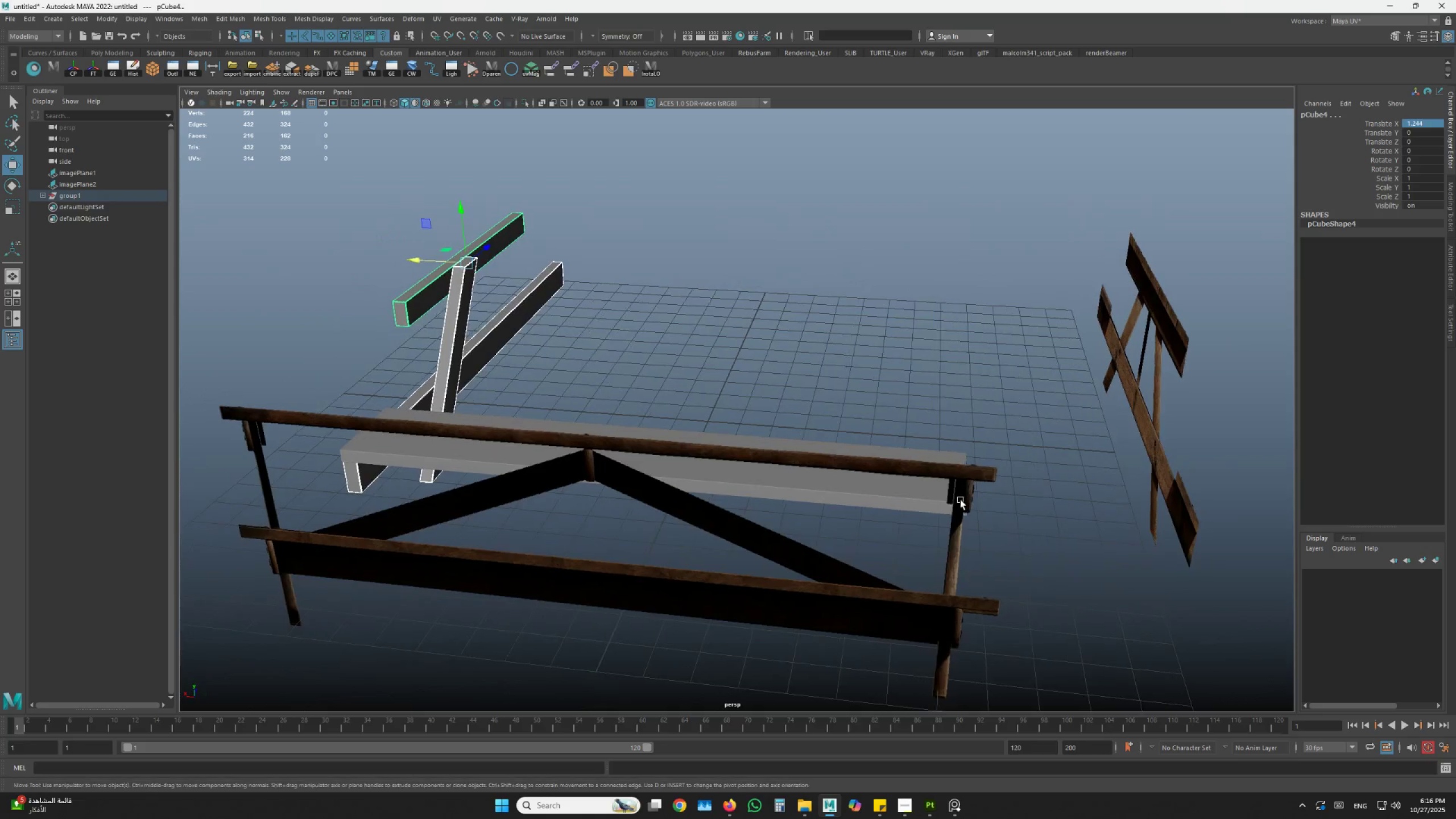 
hold_key(key=AltLeft, duration=0.42)
left_click_drag(start_coordinate=[887, 529], to_coordinate=[833, 536])
 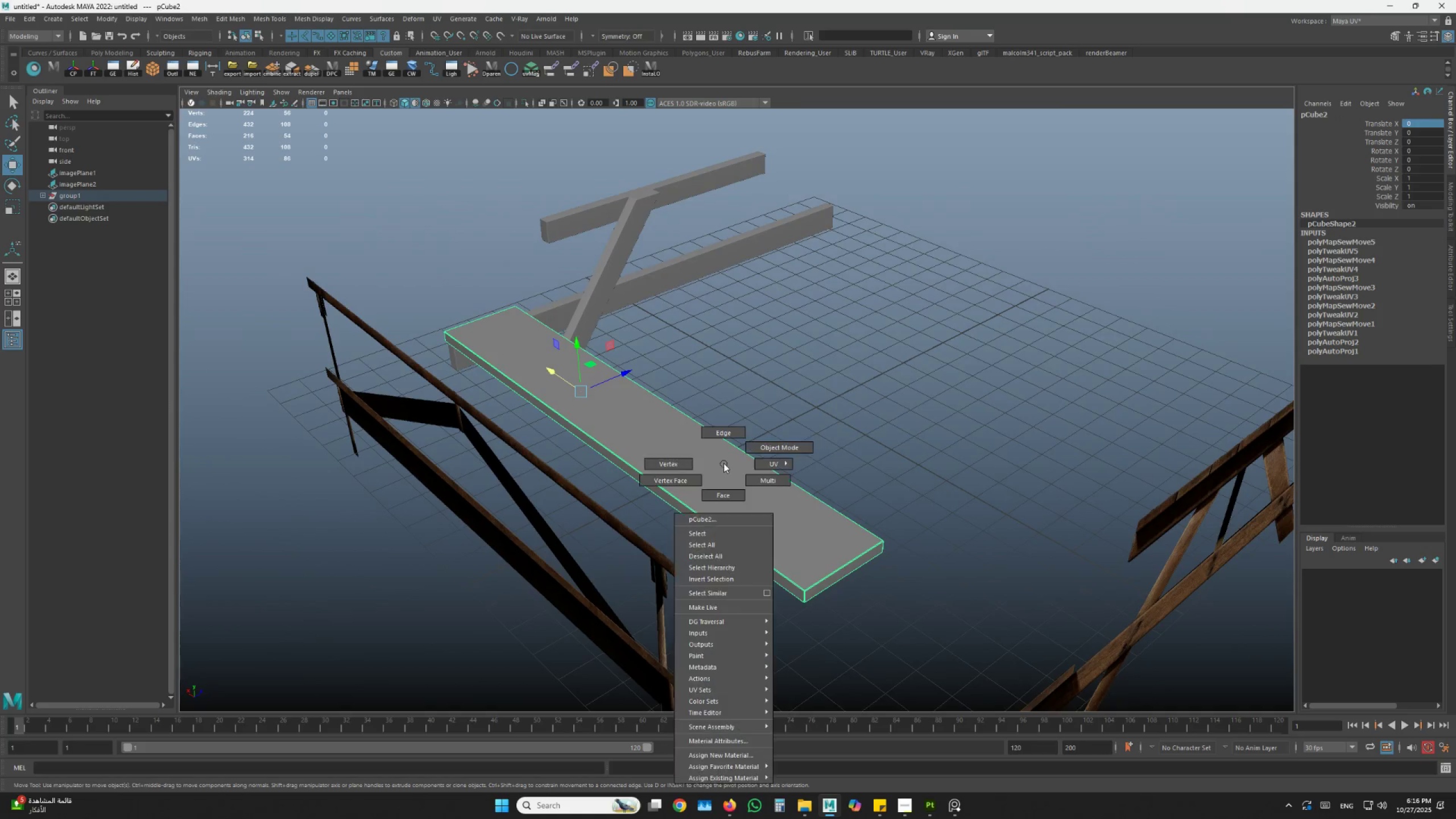 
hold_key(key=AltLeft, duration=0.77)
left_click_drag(start_coordinate=[642, 457], to_coordinate=[726, 494])
 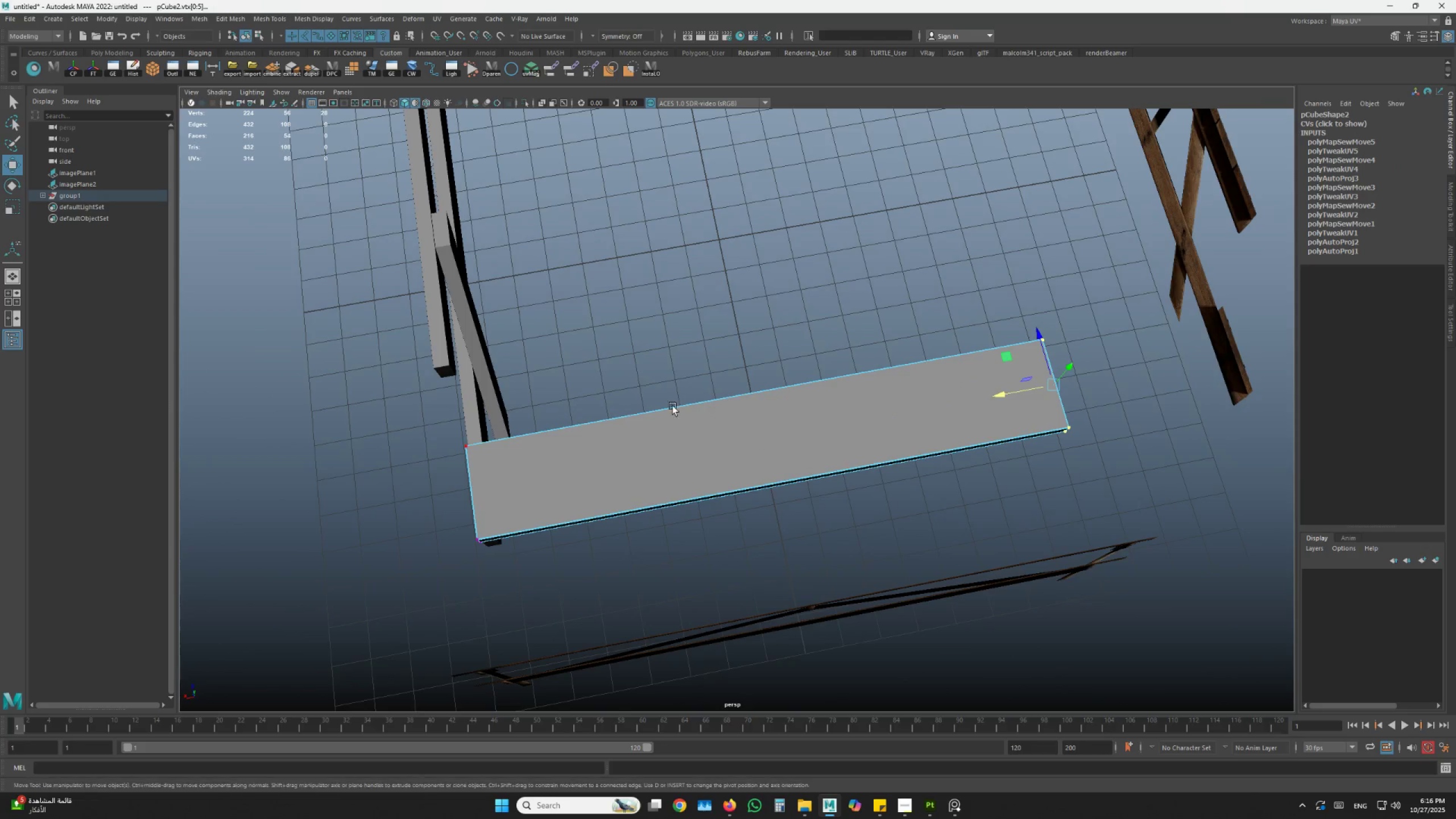 
left_click_drag(start_coordinate=[607, 371], to_coordinate=[379, 618])
 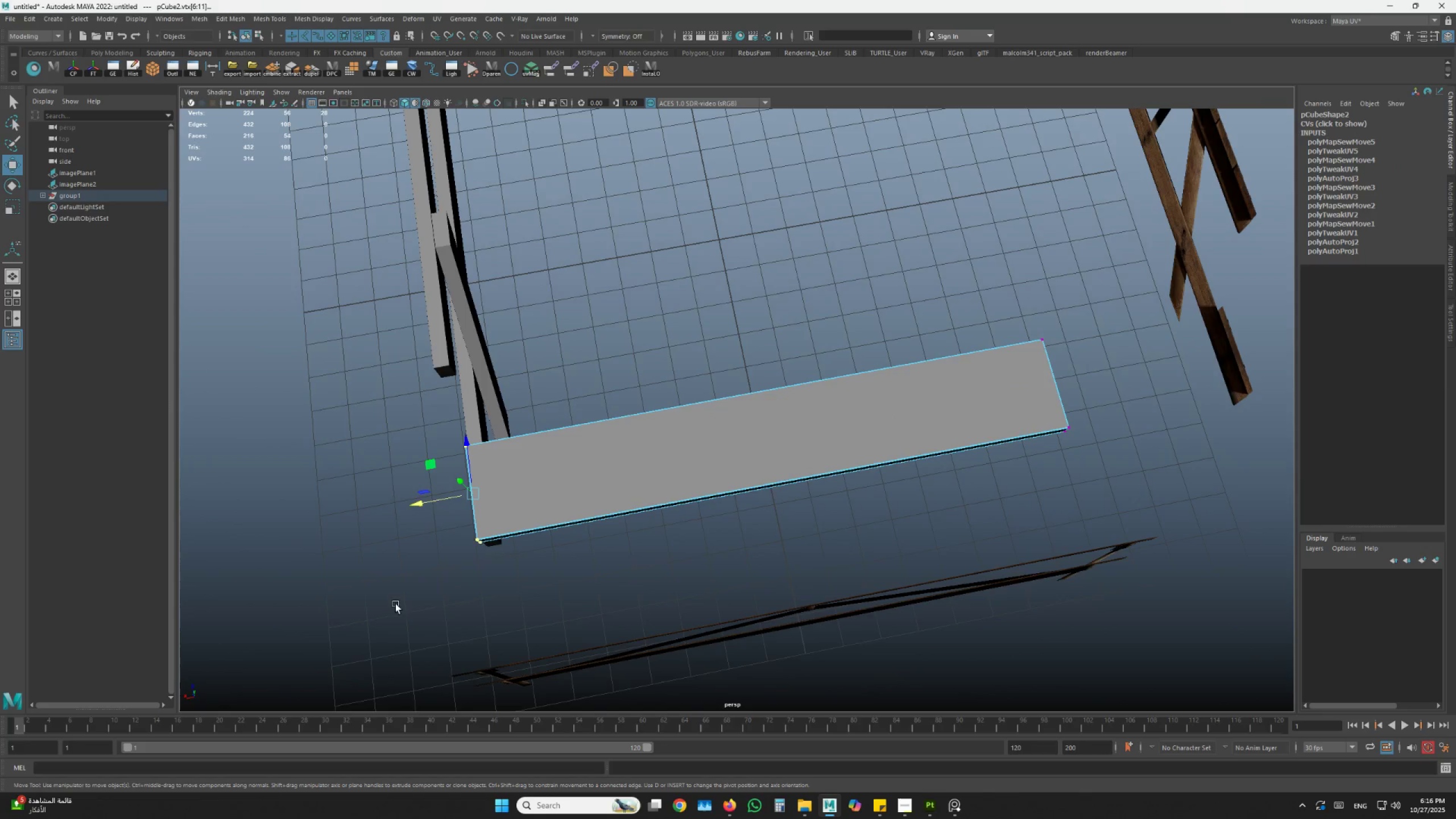 
key(W)
 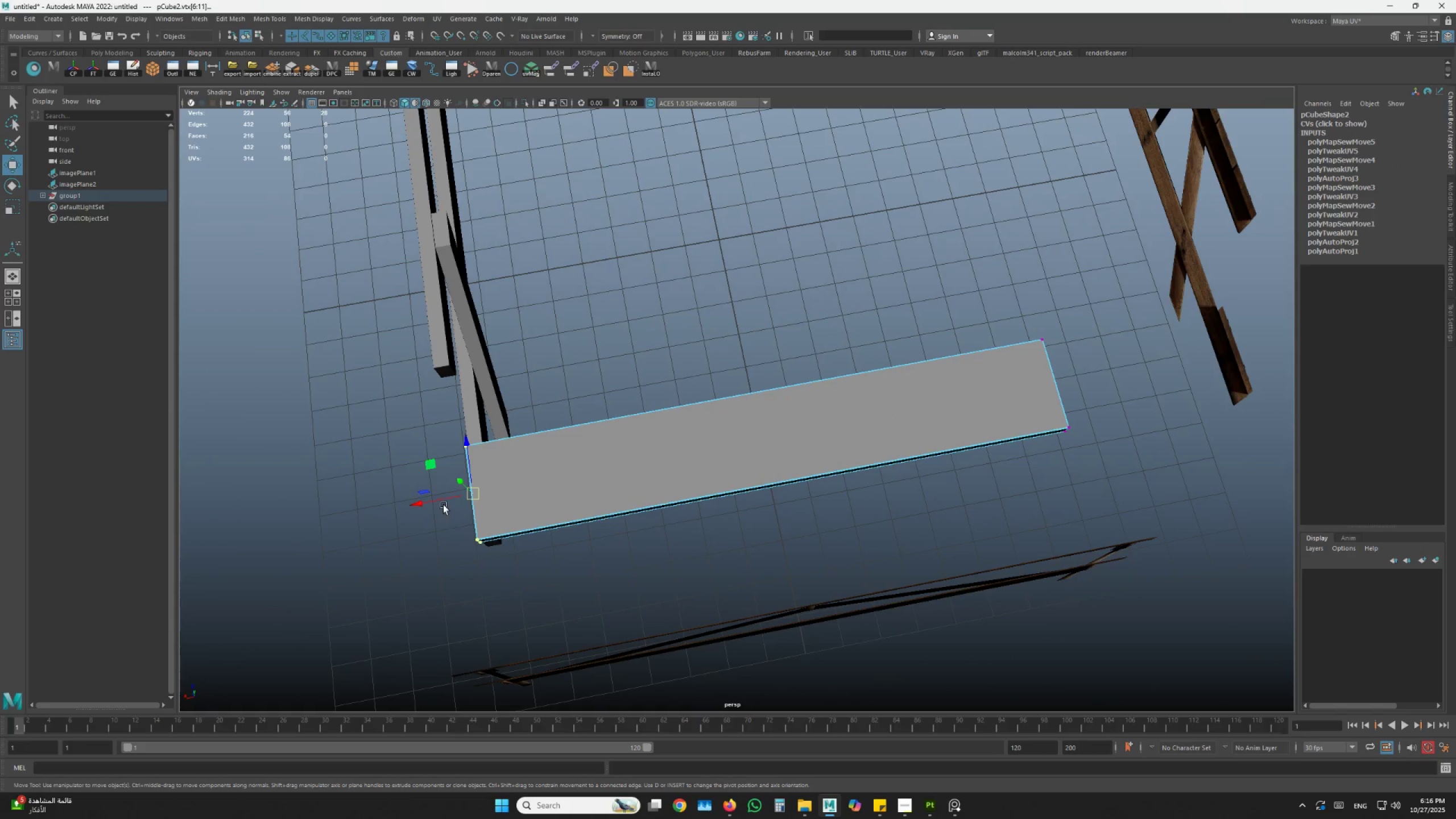 
left_click_drag(start_coordinate=[437, 500], to_coordinate=[401, 505])
 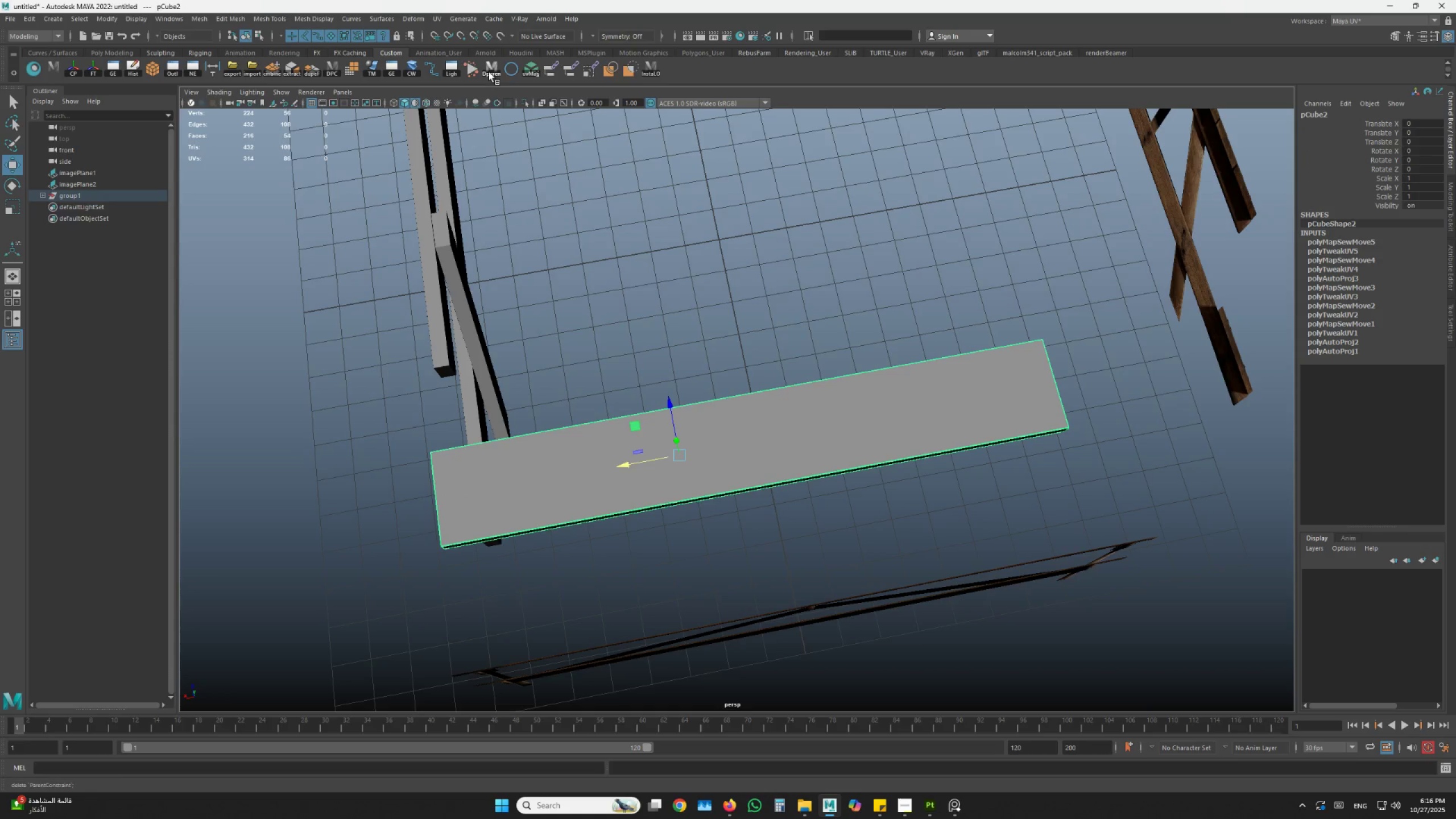 
left_click([528, 72])
 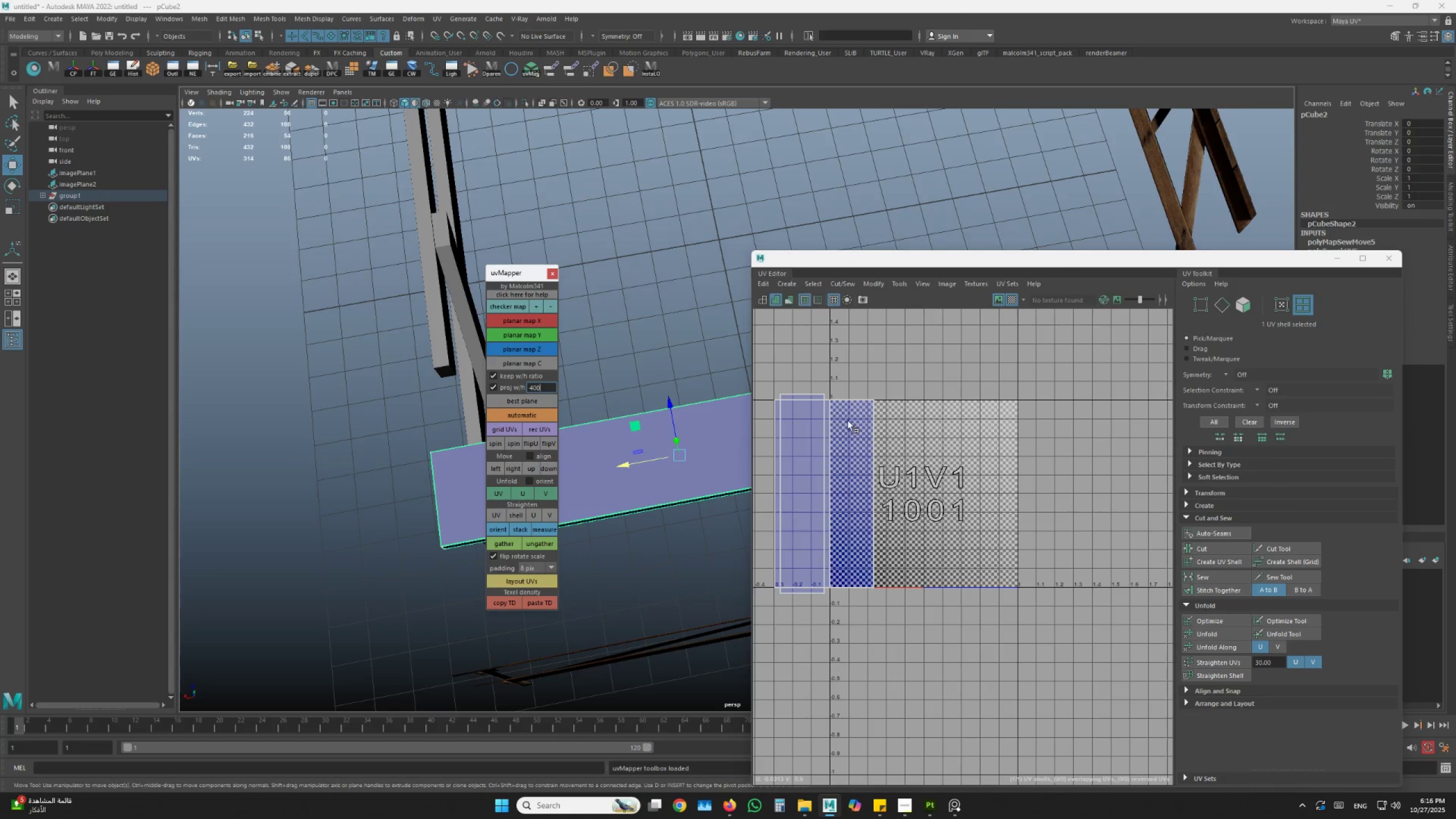 
left_click([1389, 264])
 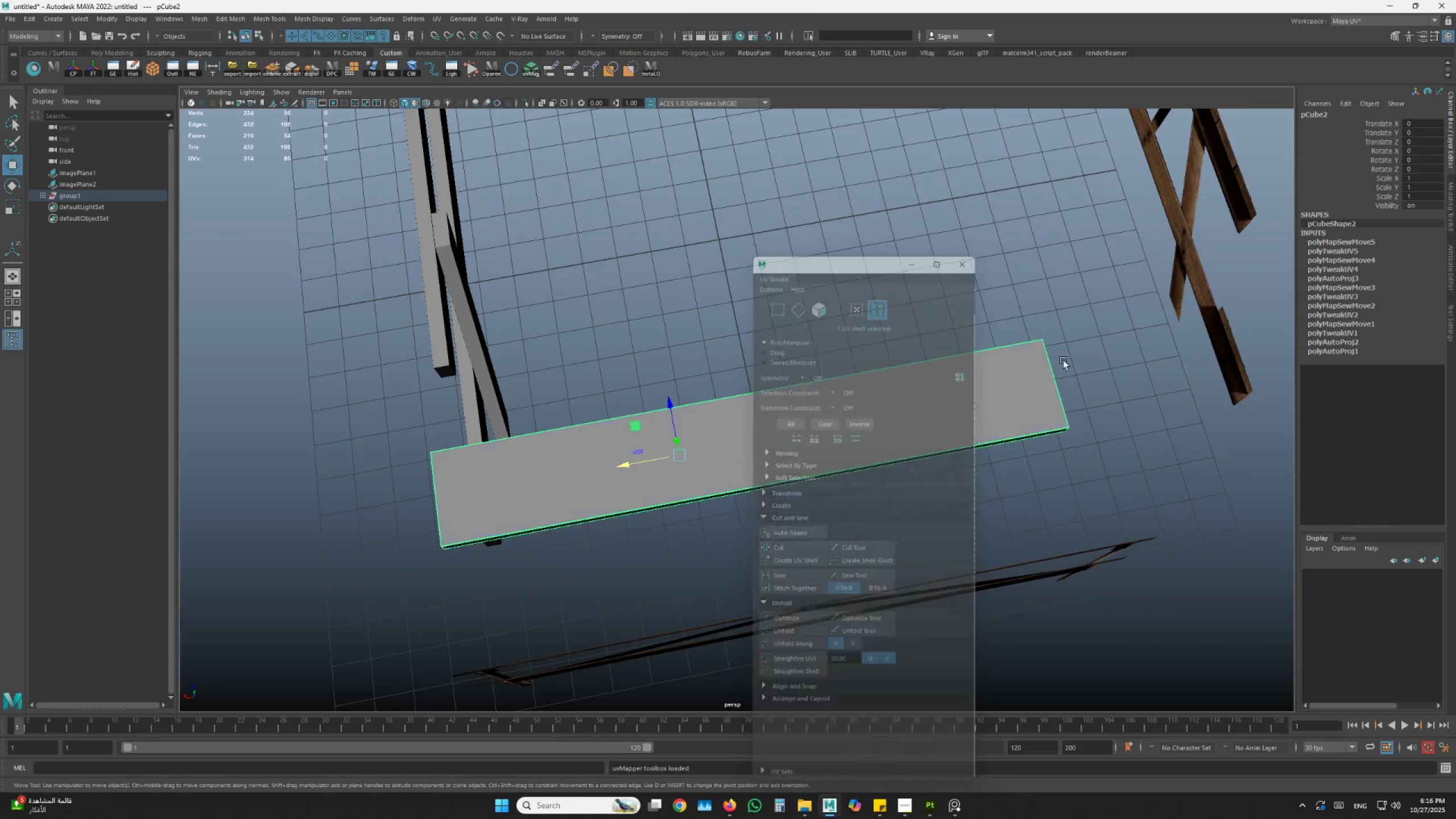 
hold_key(key=AltLeft, duration=0.55)
left_click_drag(start_coordinate=[1013, 384], to_coordinate=[991, 382])
 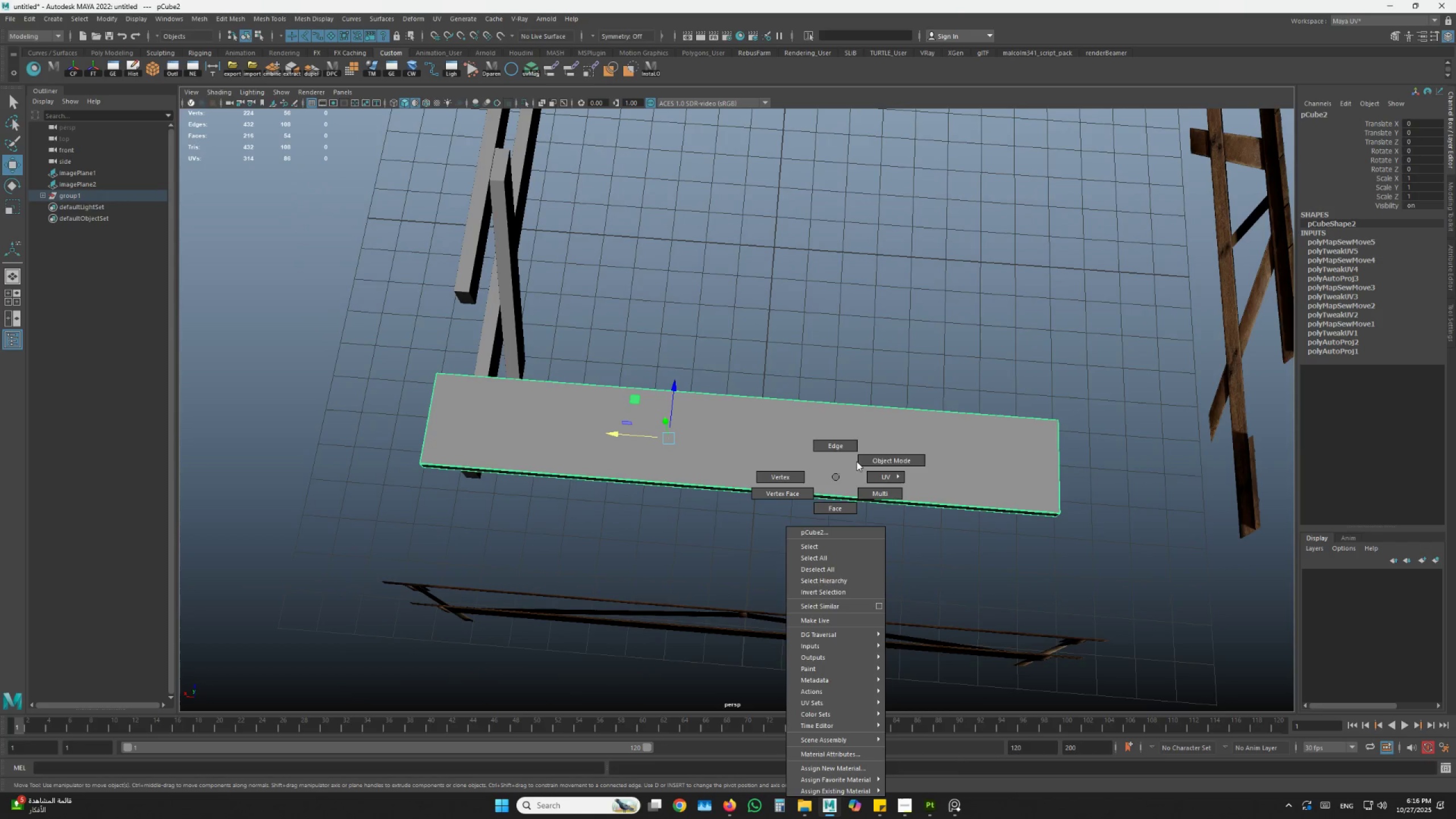 
left_click([897, 441])
 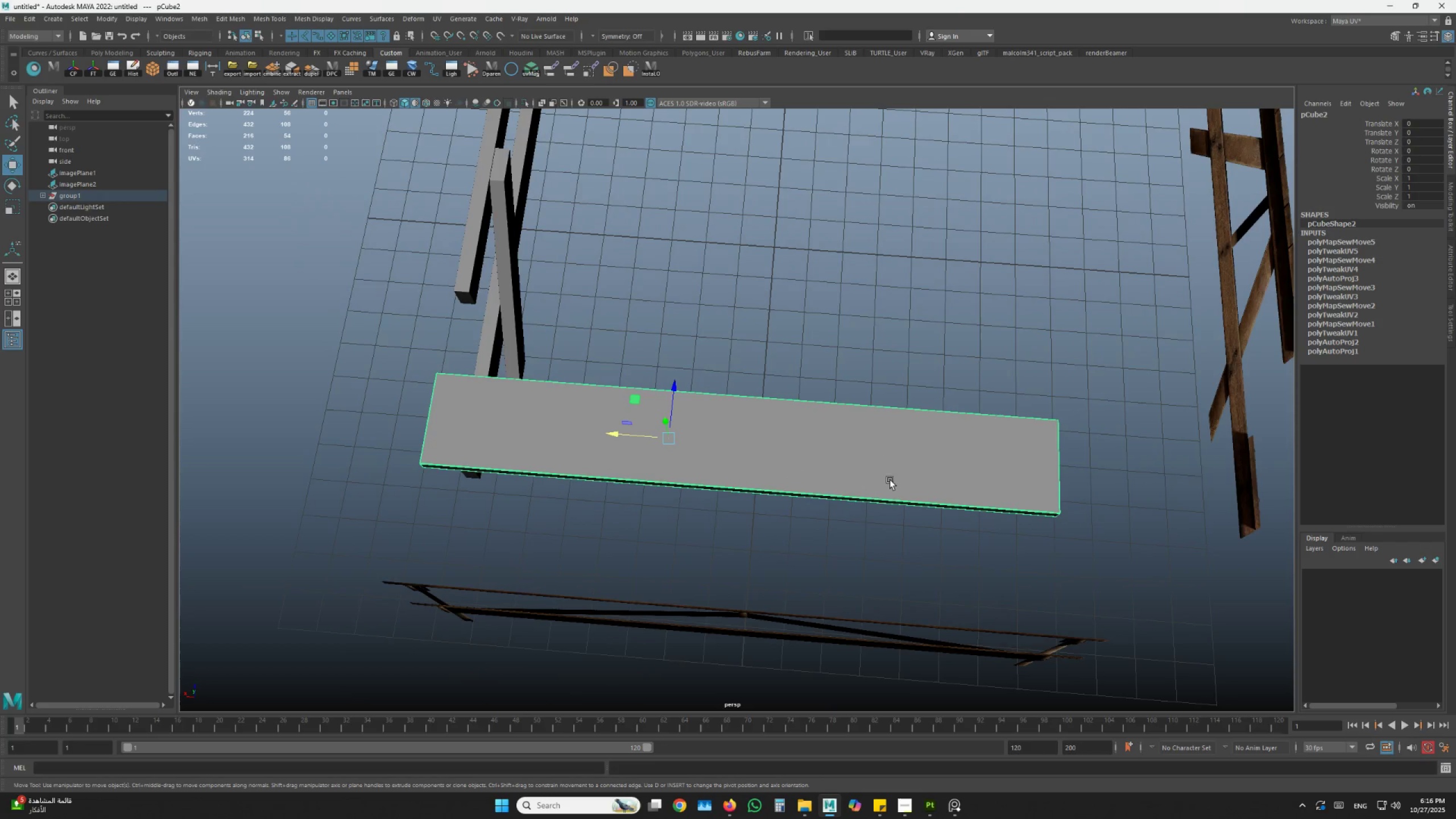 
hold_key(key=AltLeft, duration=1.38)
left_click_drag(start_coordinate=[824, 465], to_coordinate=[825, 451])
 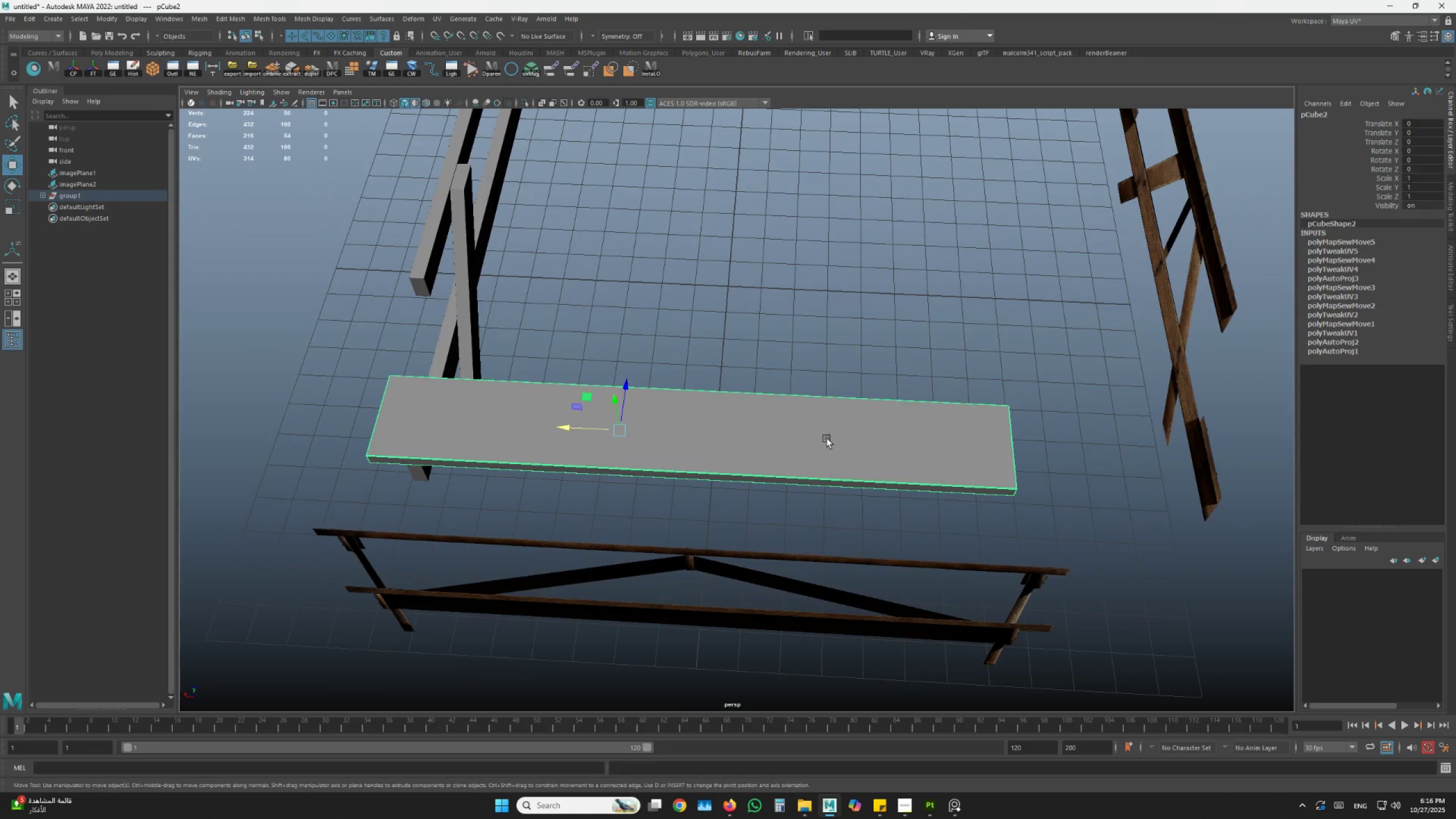 
hold_key(key=ShiftLeft, duration=0.42)
right_click([827, 439])
 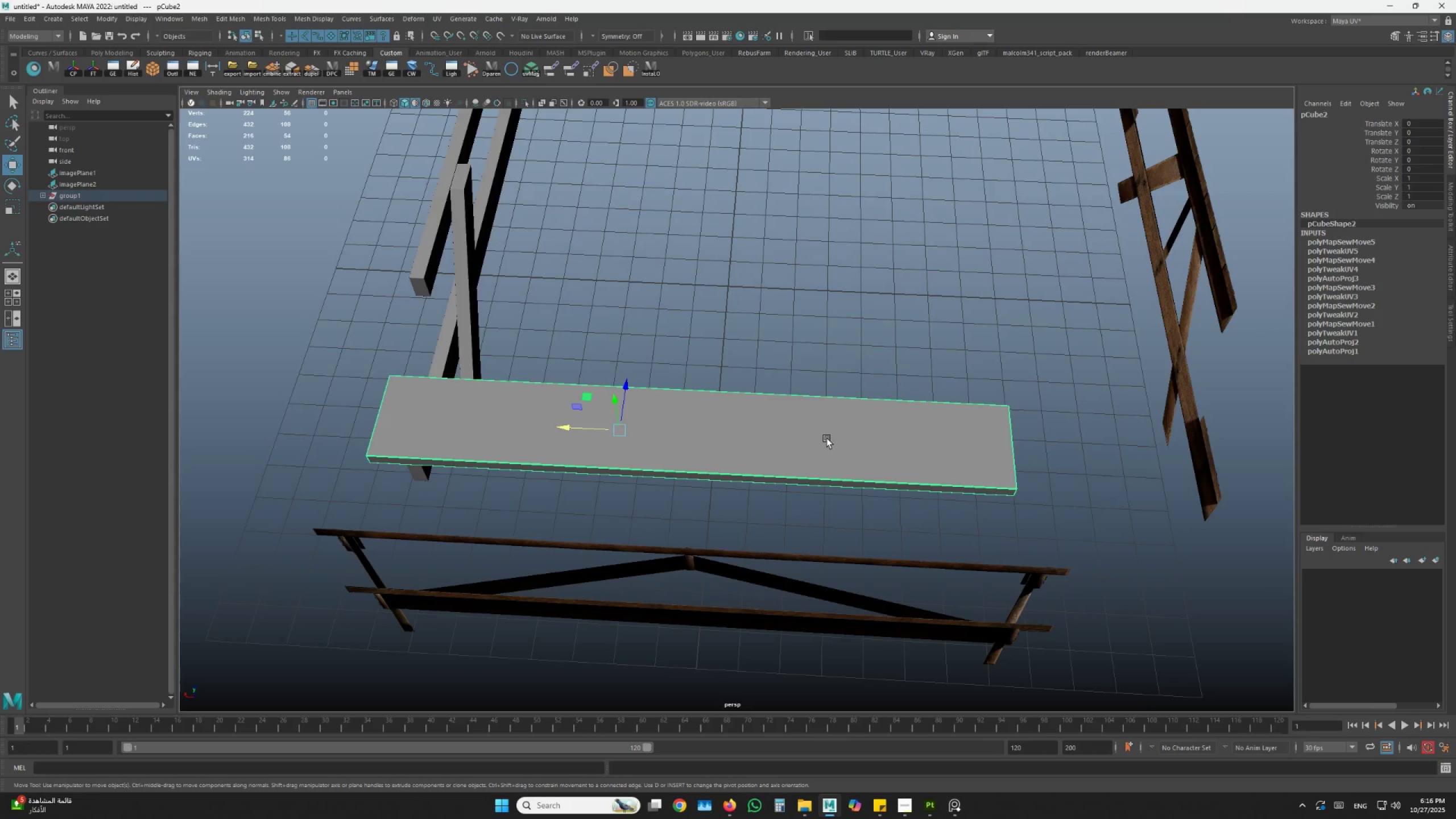 
key(W)
 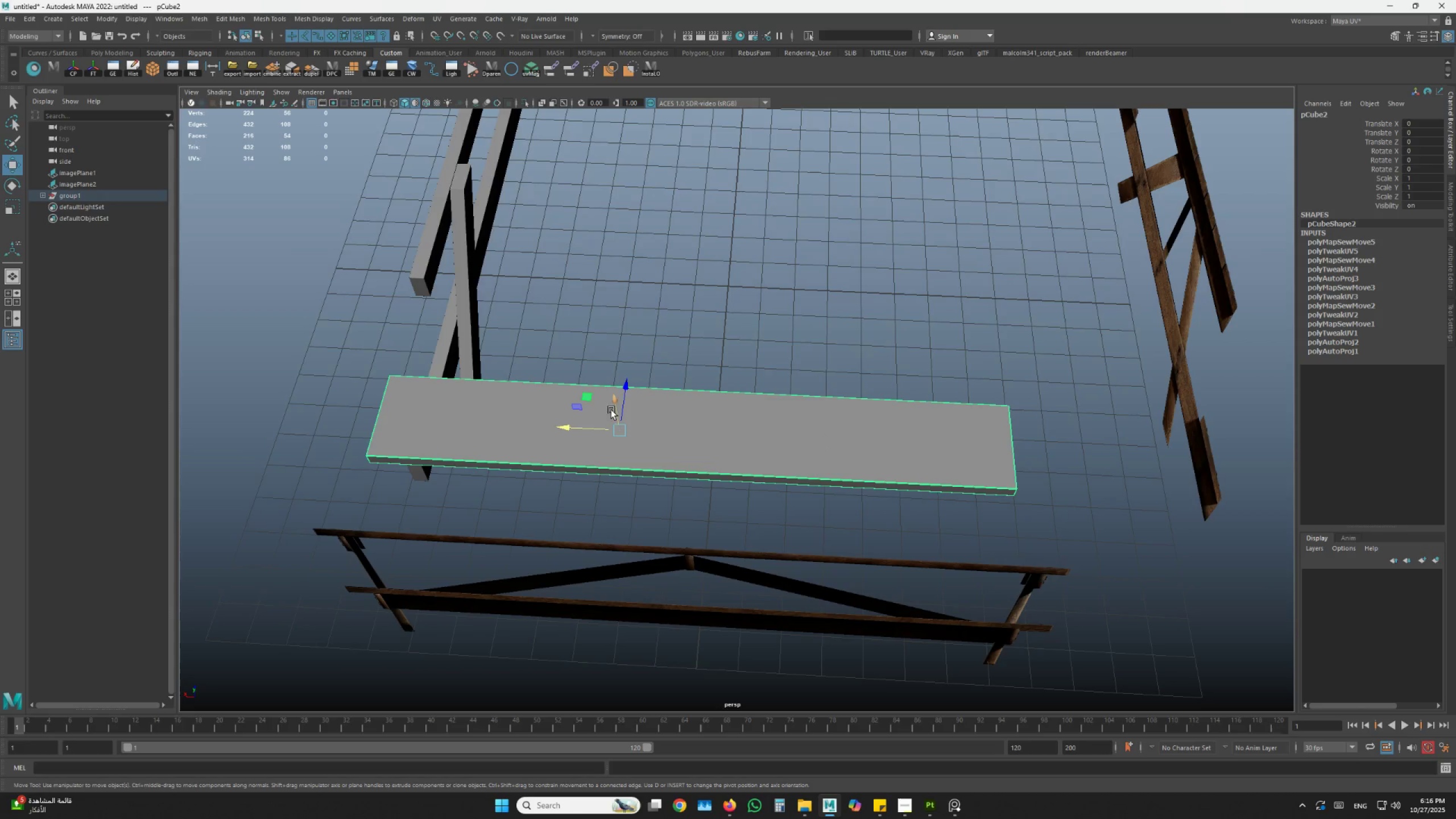 
left_click([815, 437])
 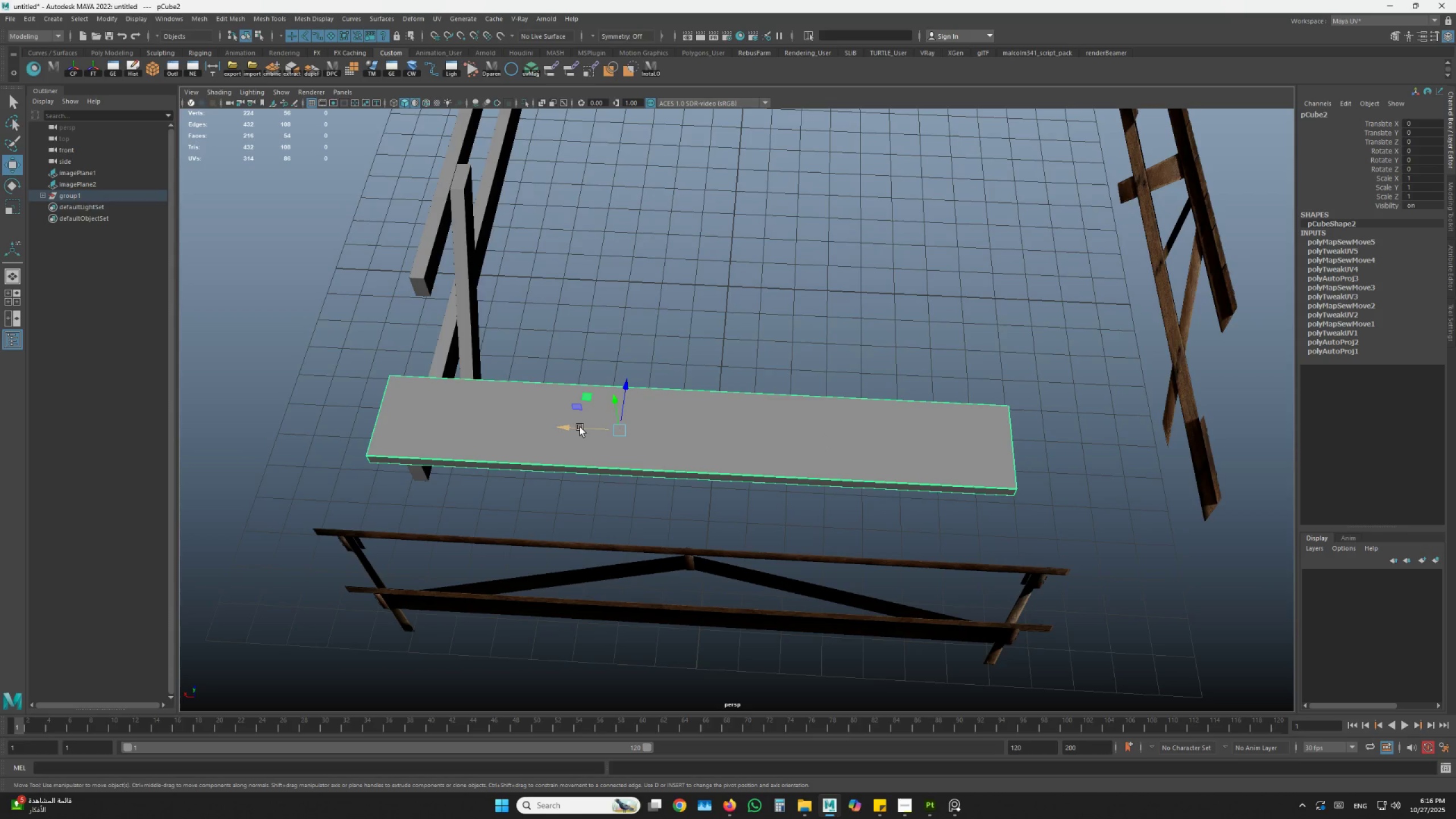 
hold_key(key=ControlLeft, duration=0.72)
 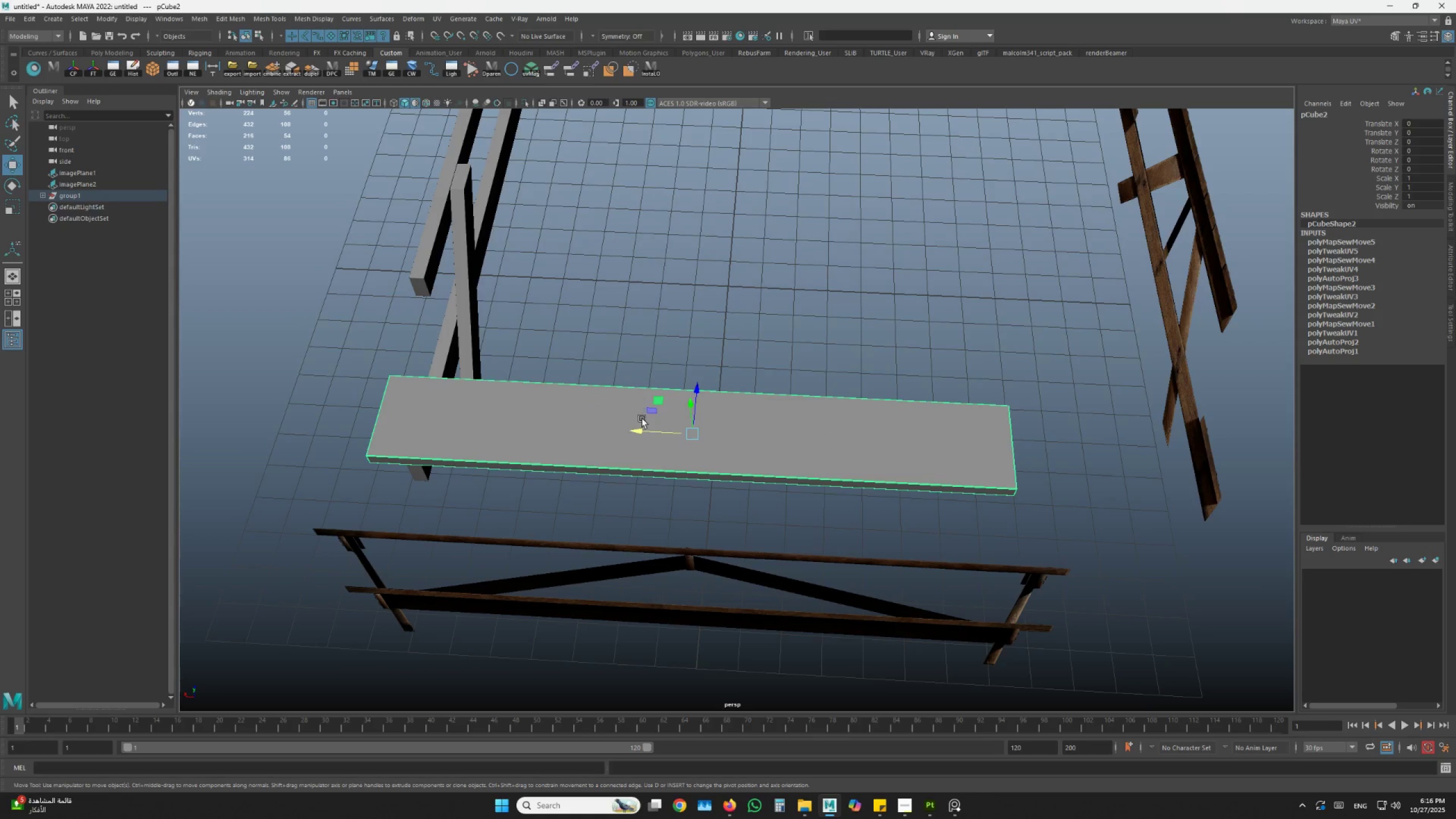 
hold_key(key=X, duration=0.86)
 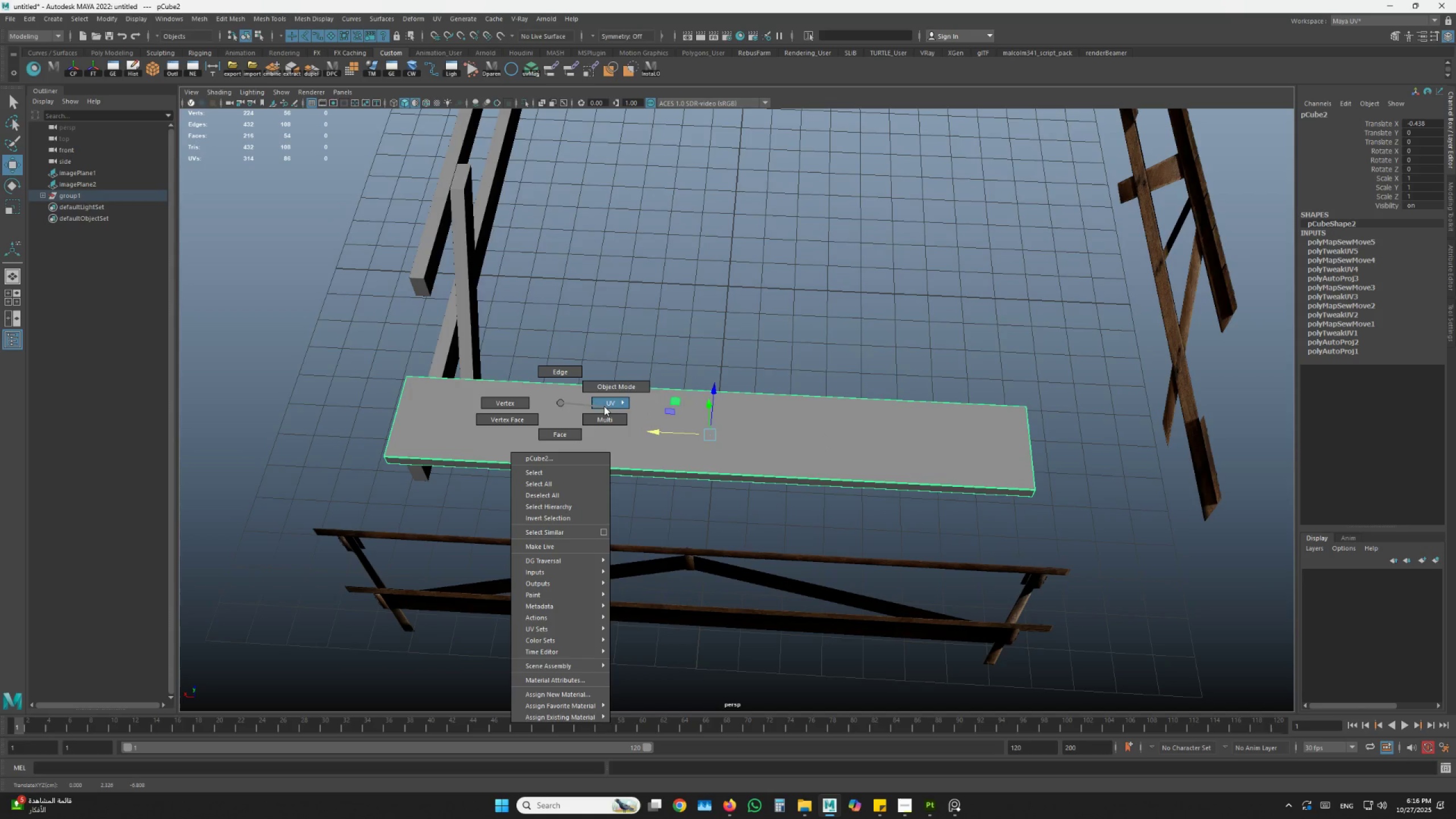 
hold_key(key=AltLeft, duration=1.5)
left_click_drag(start_coordinate=[628, 432], to_coordinate=[644, 435])
 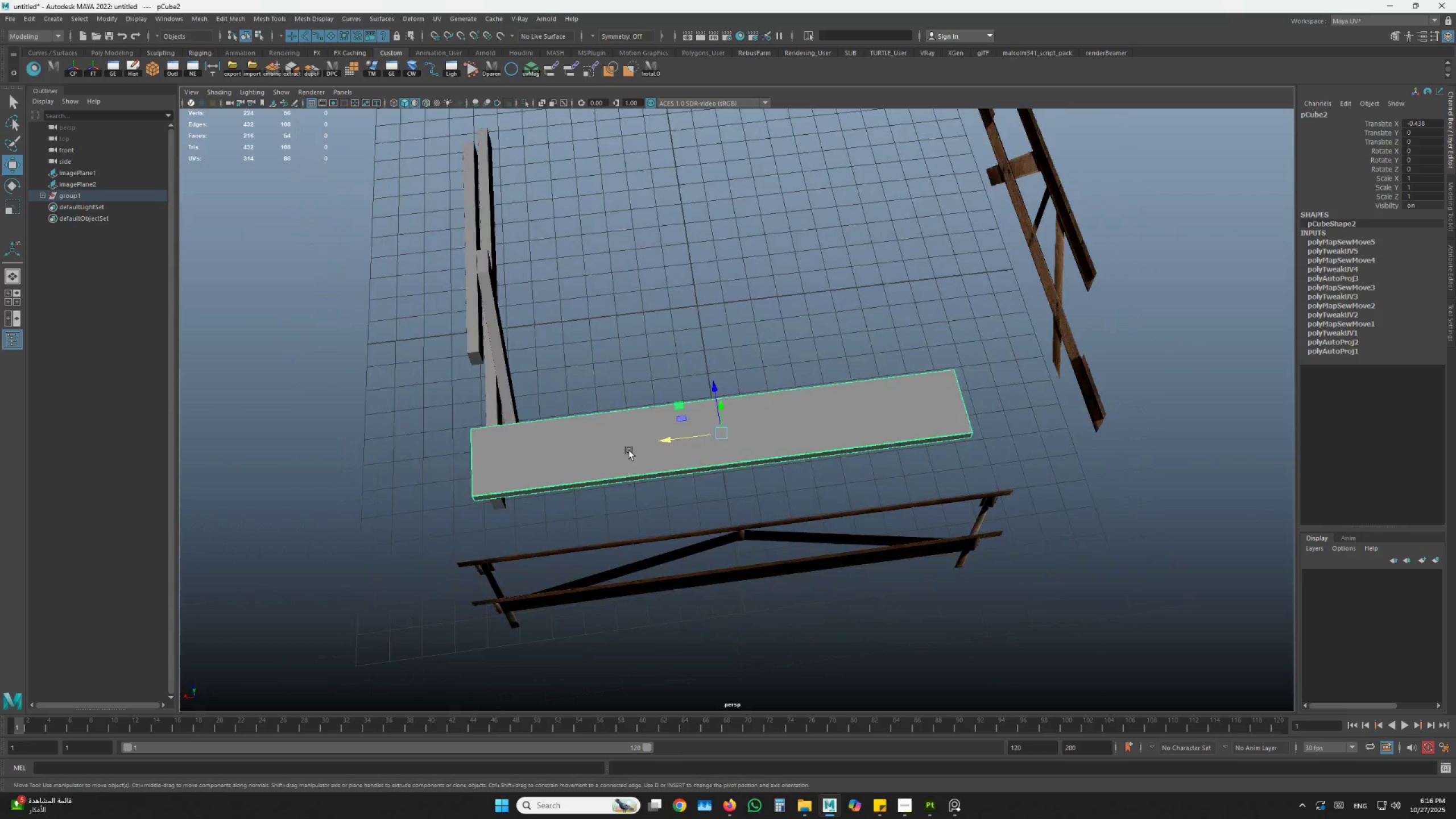 
hold_key(key=AltLeft, duration=0.78)
scroll: coordinate [629, 450], scroll_direction: down, amount: 3.0
 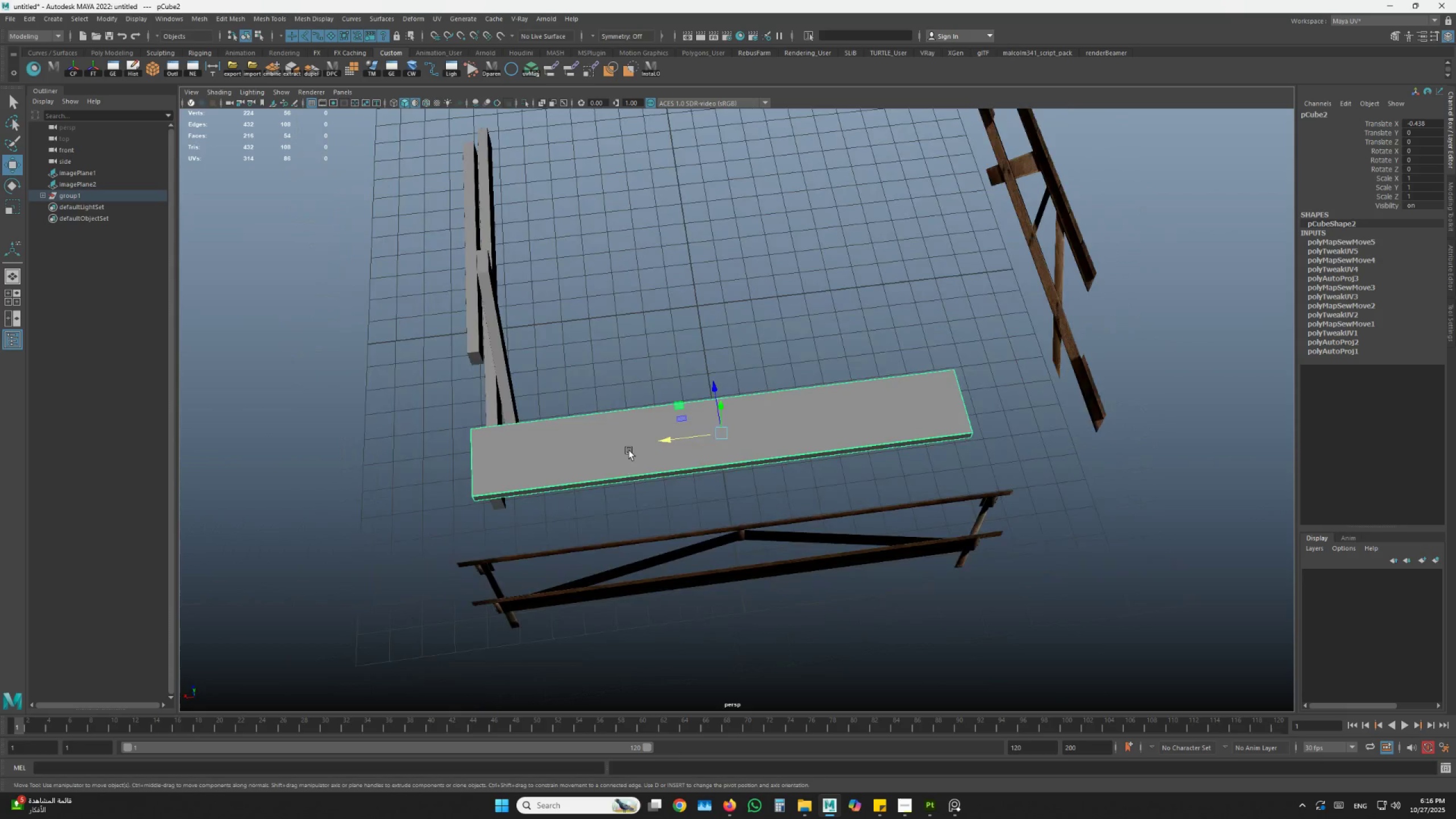 
left_click_drag(start_coordinate=[619, 457], to_coordinate=[631, 472])
 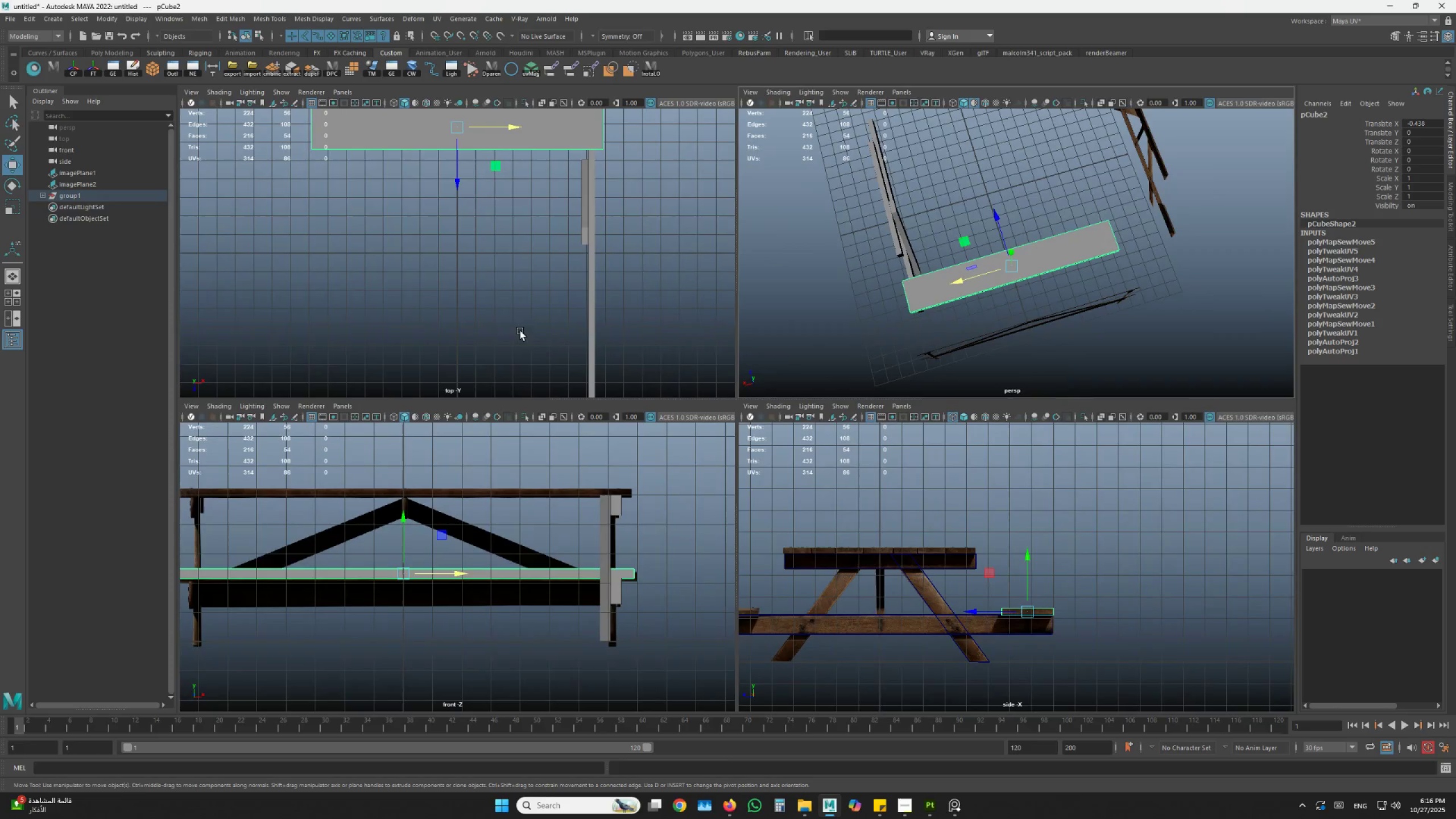 
key(Space)
 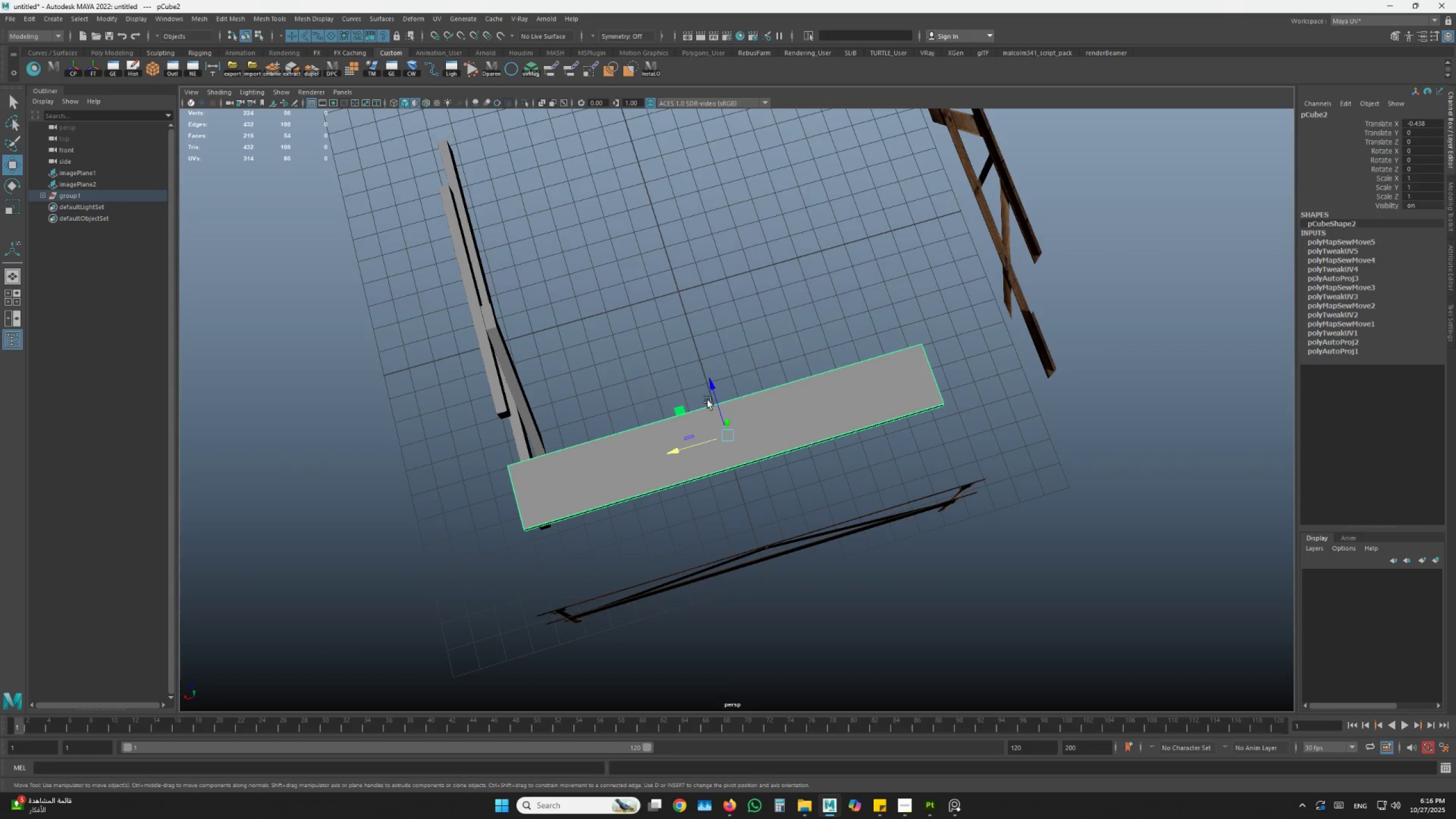 
hold_key(key=AltLeft, duration=1.41)
left_click_drag(start_coordinate=[545, 496], to_coordinate=[725, 448])
 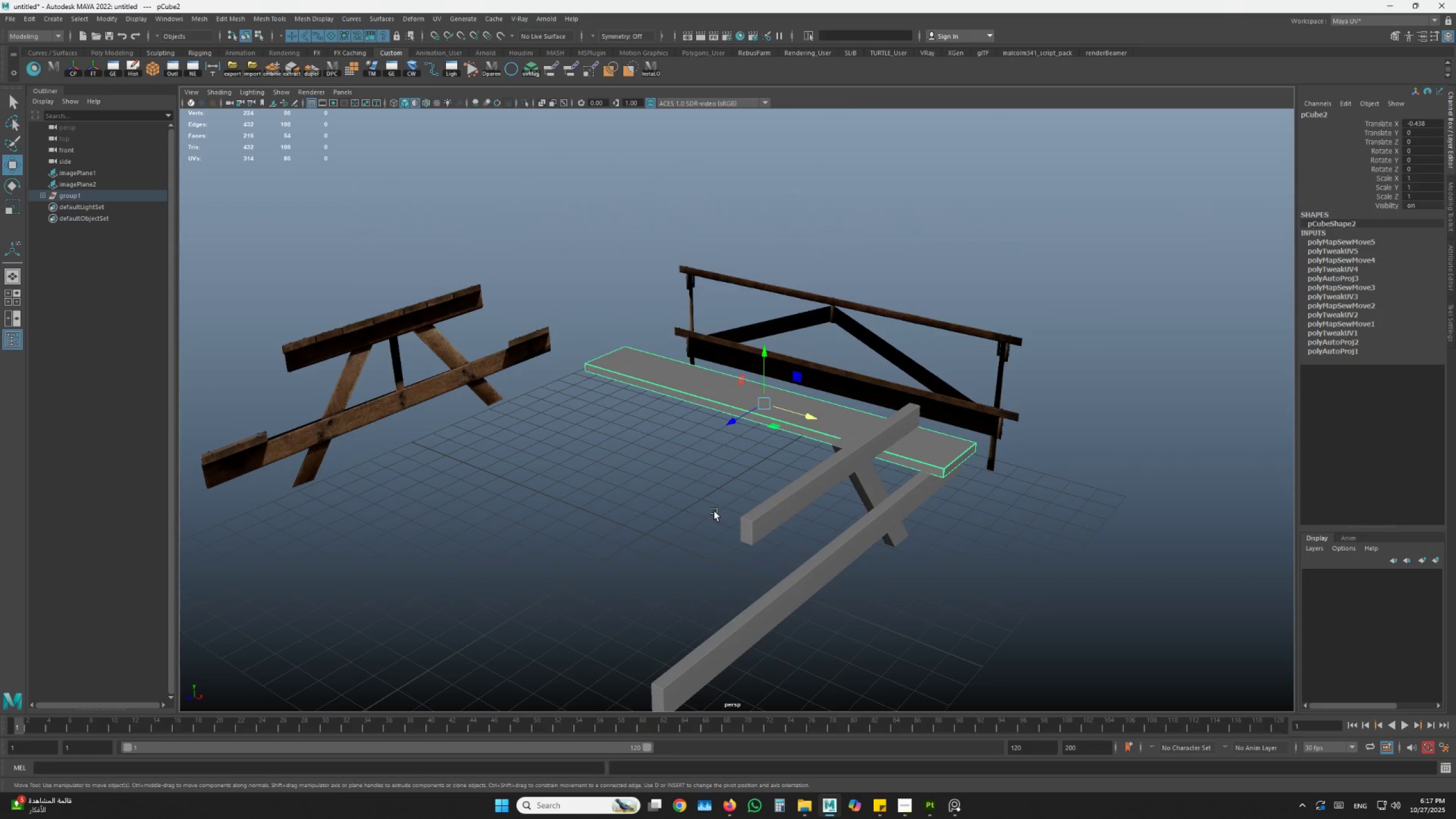 
key(Space)
 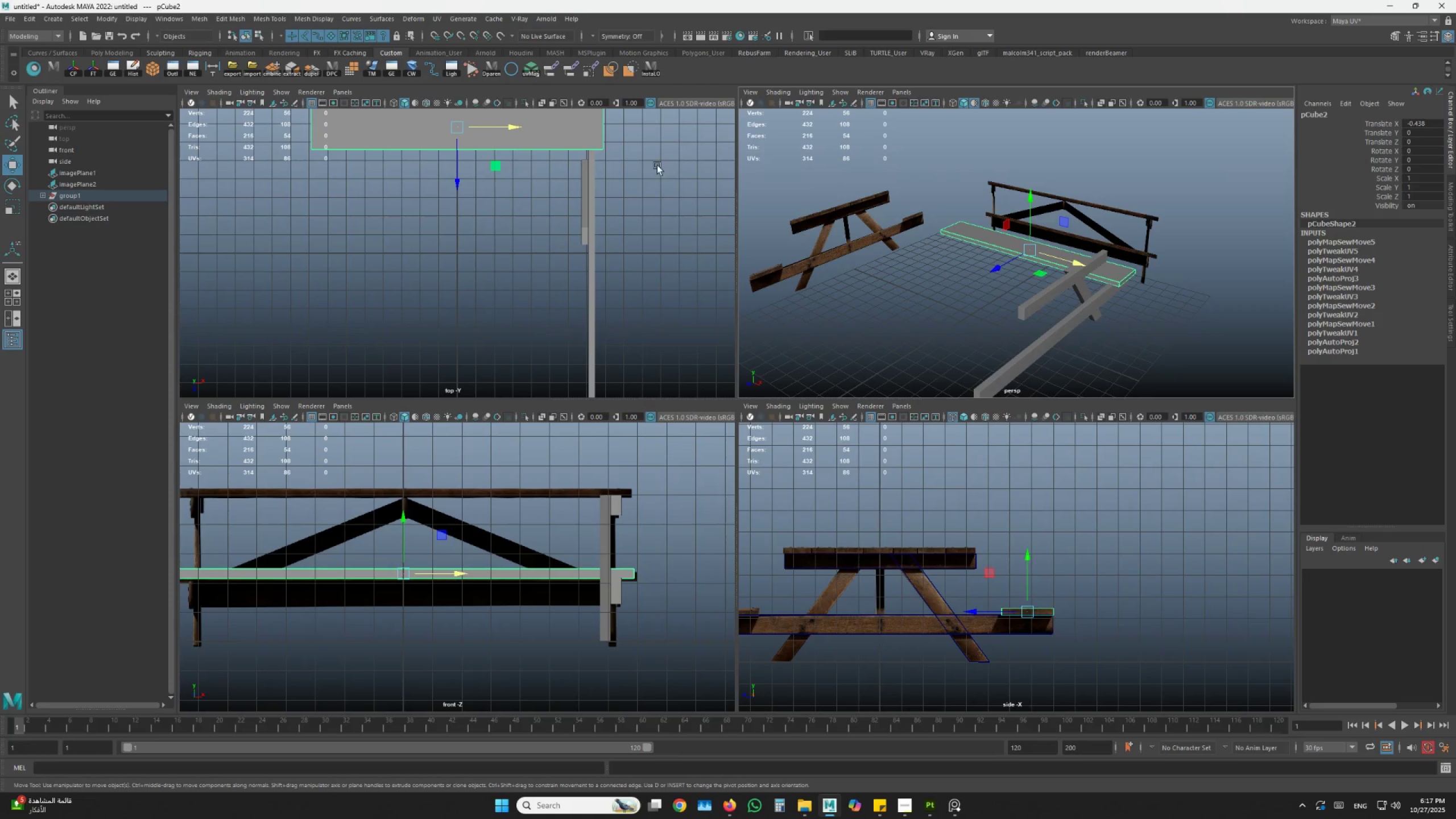 
left_click([538, 70])
 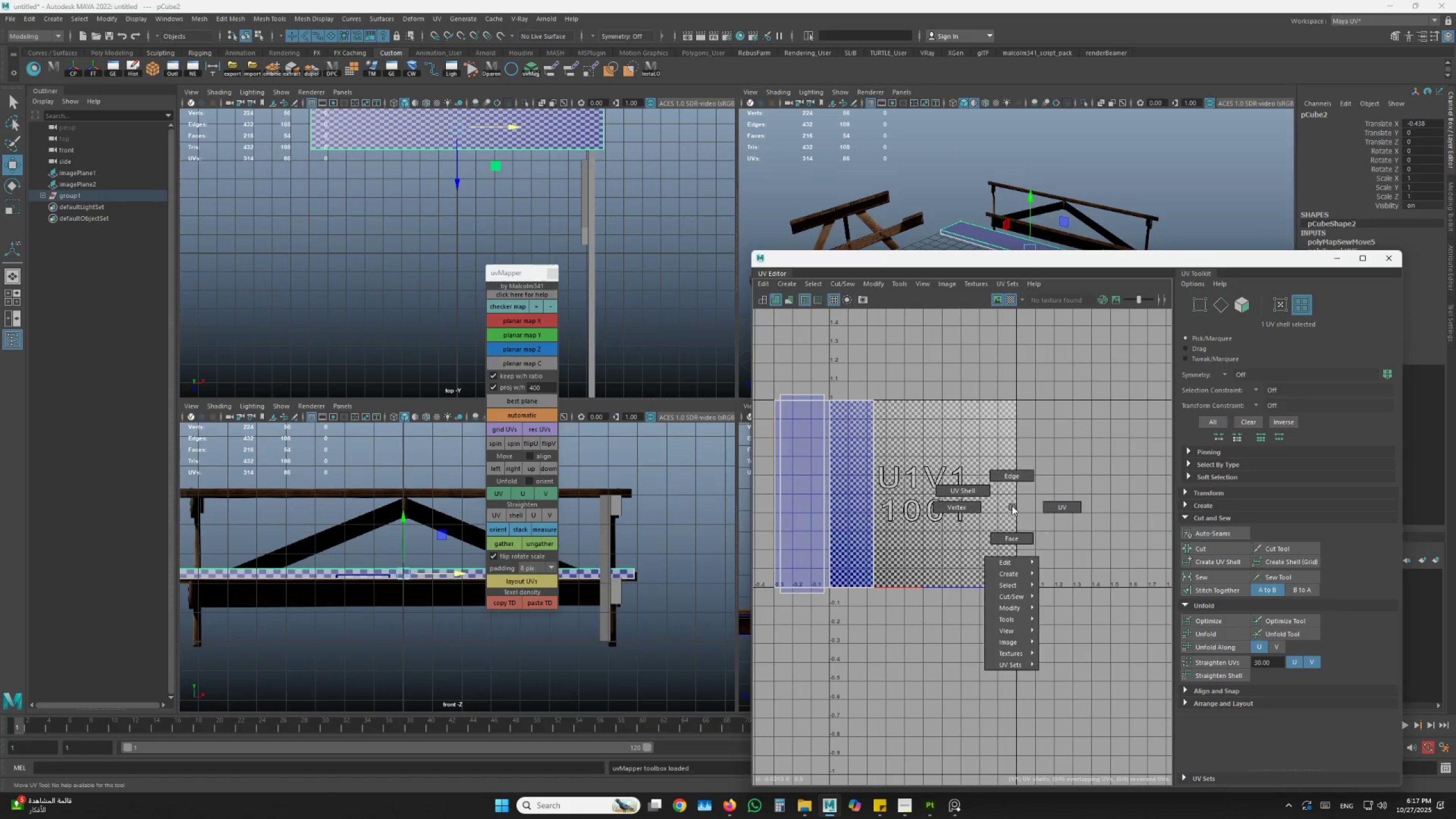 
left_click_drag(start_coordinate=[985, 358], to_coordinate=[740, 593])
 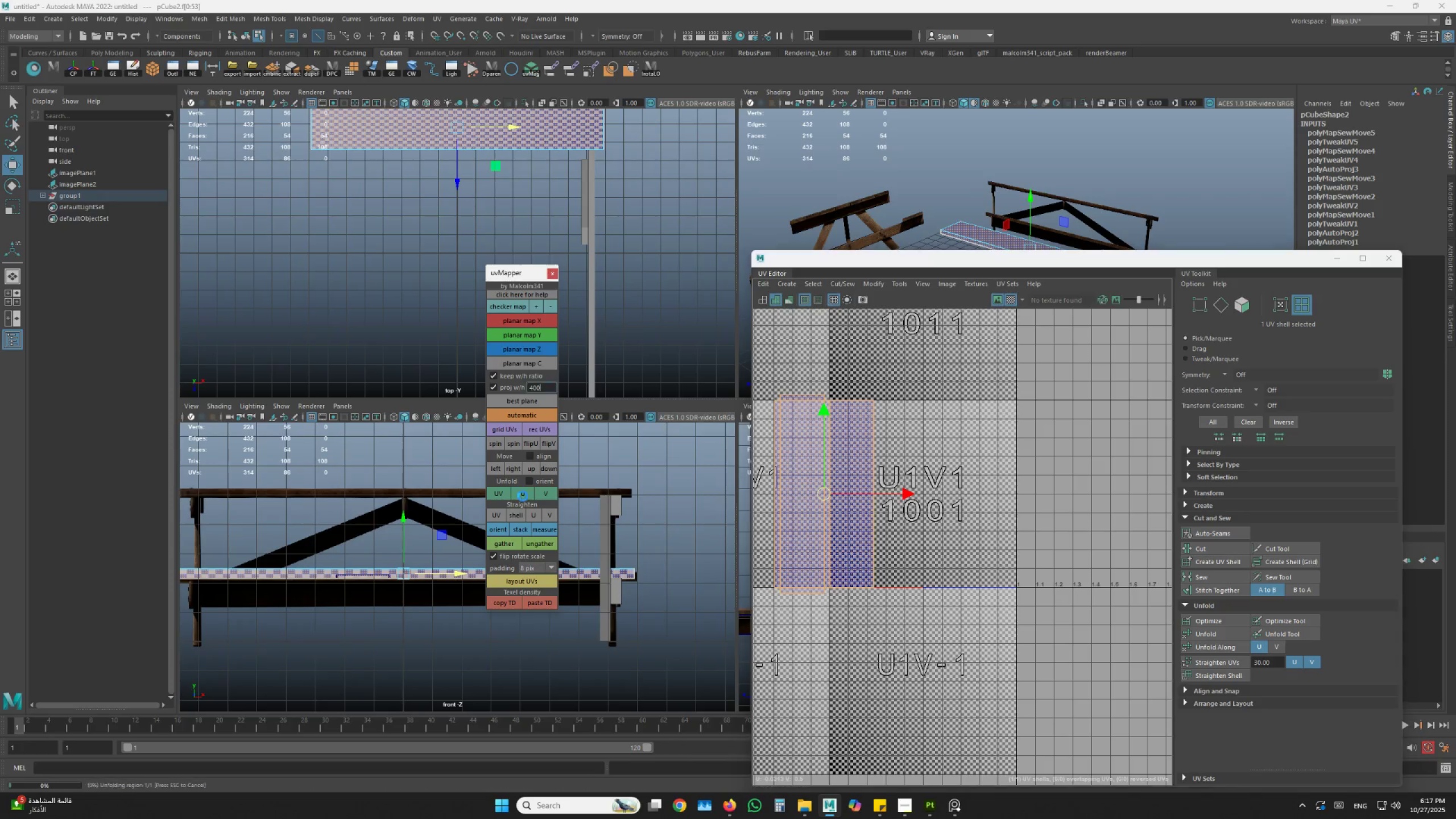 
double_click([544, 495])
 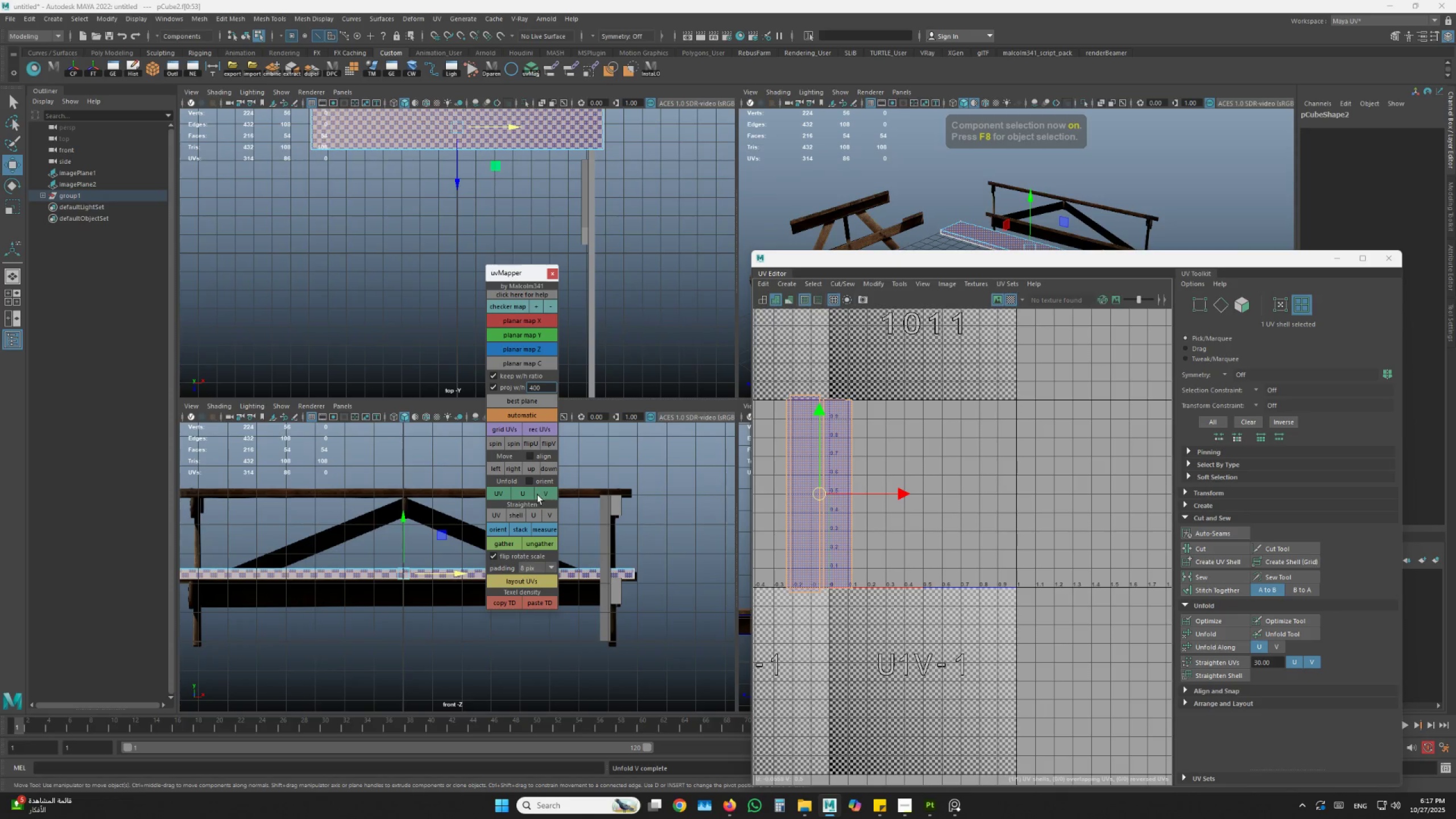 
left_click([526, 495])
 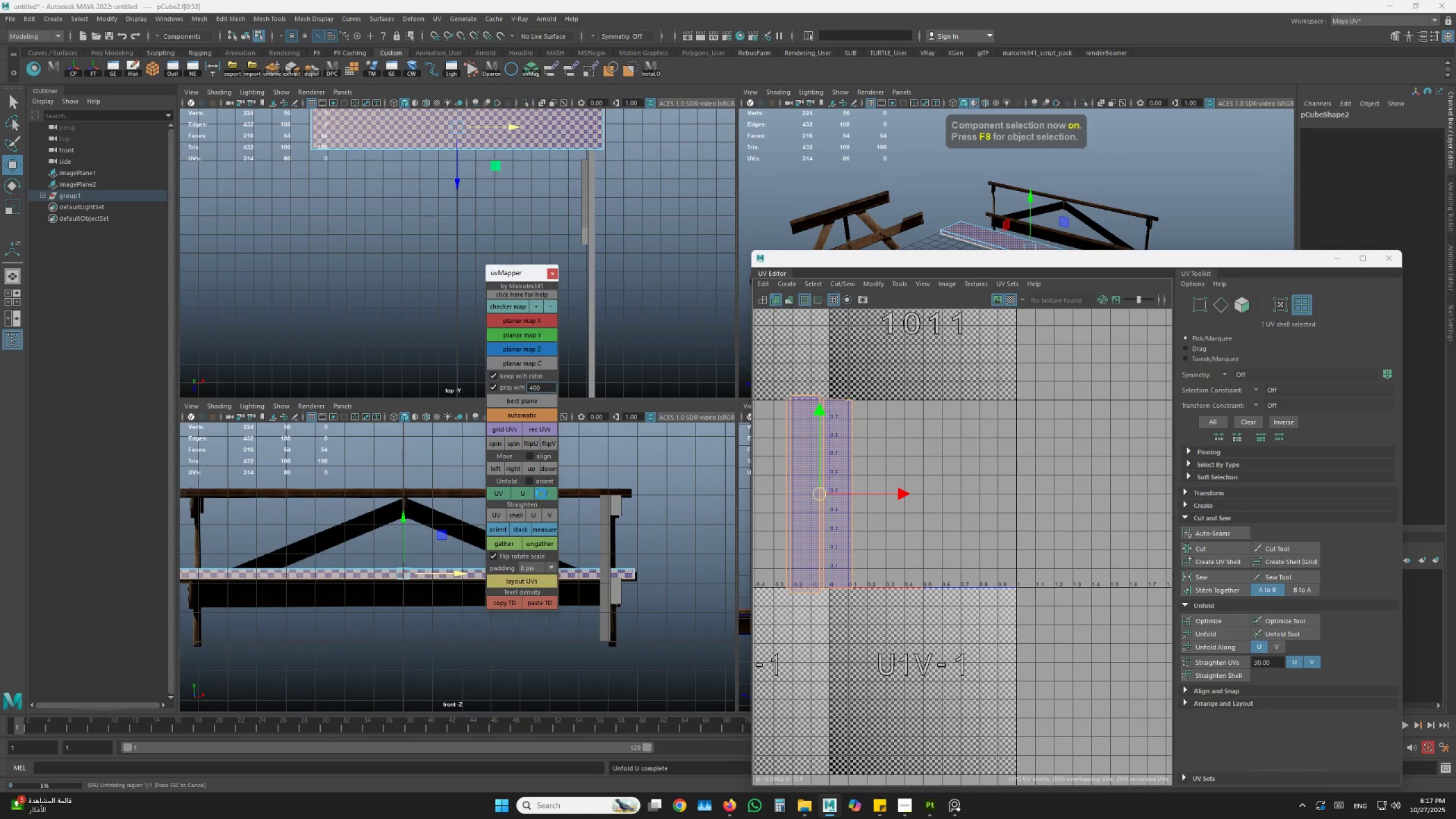 
triple_click([524, 495])
 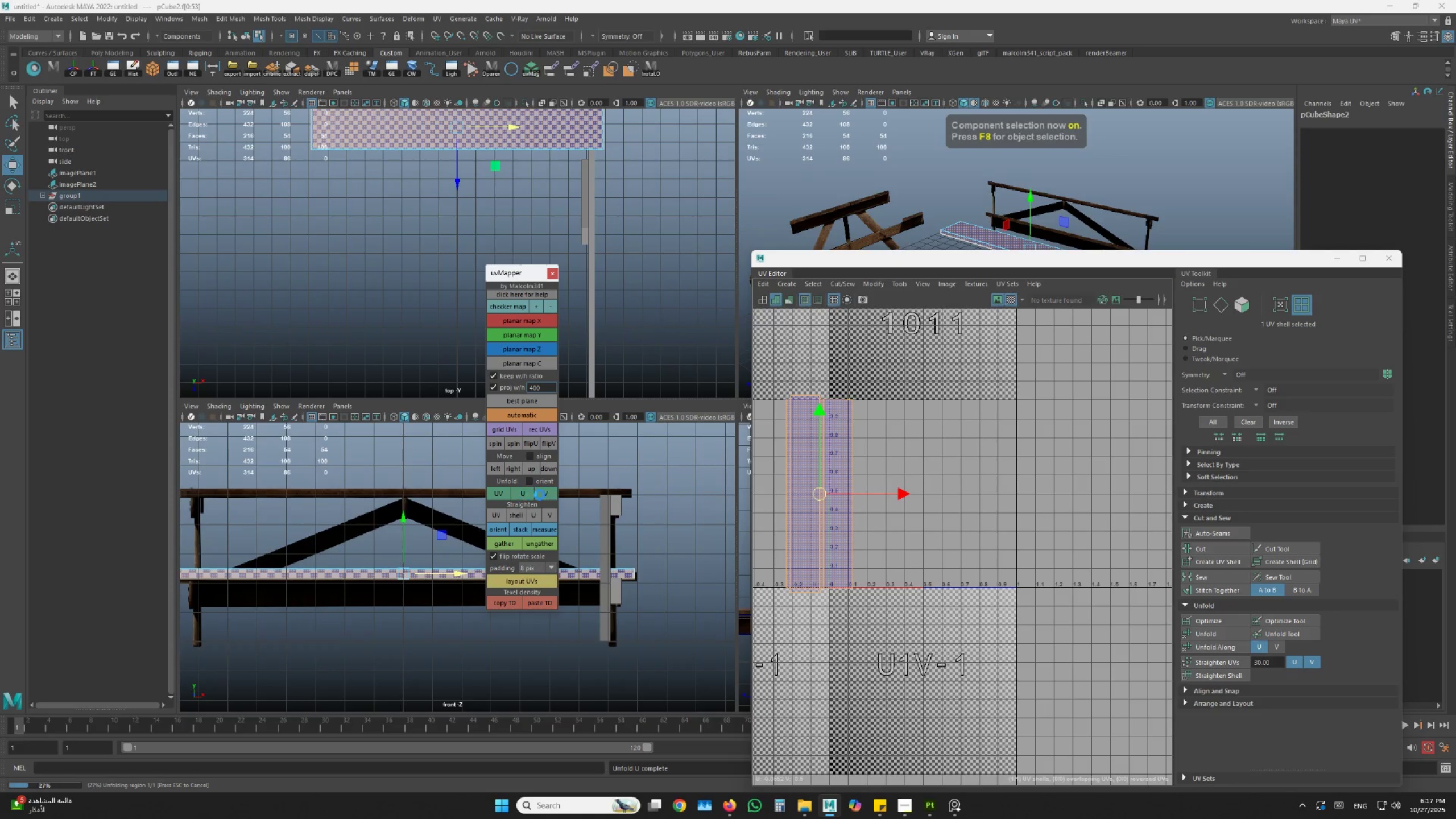 
triple_click([543, 495])
 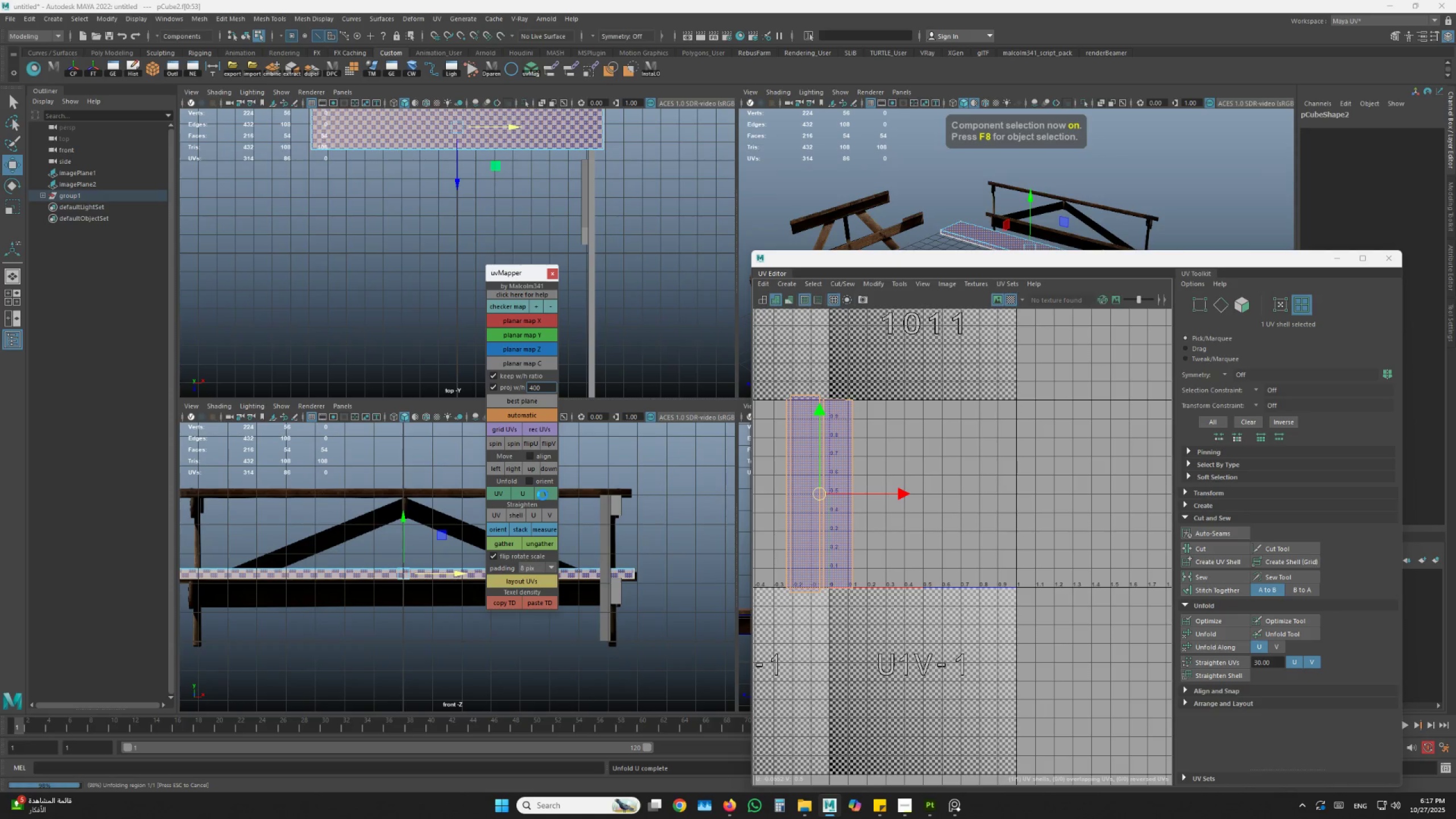 
left_click([543, 495])
 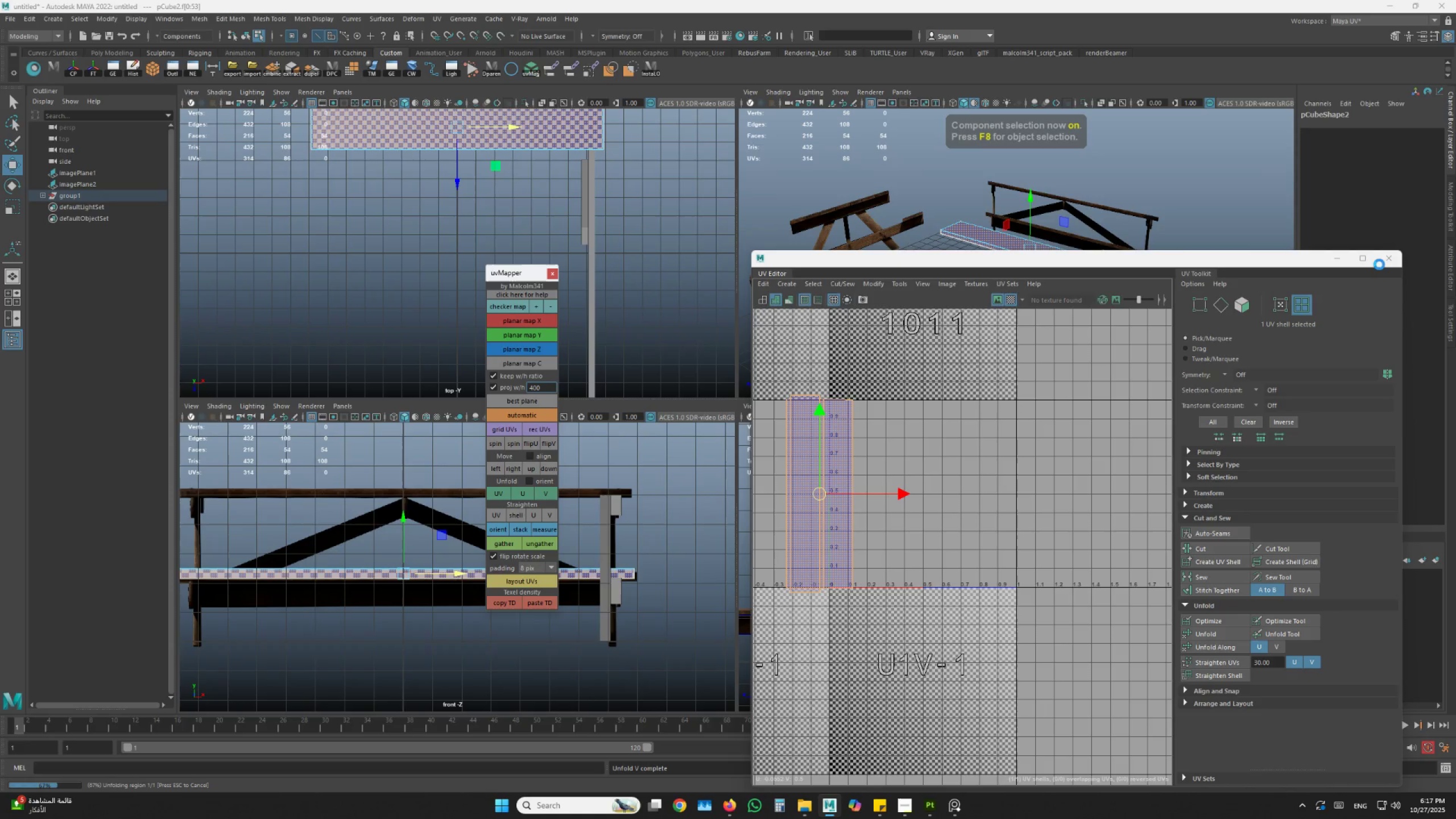 
wait(6.09)
 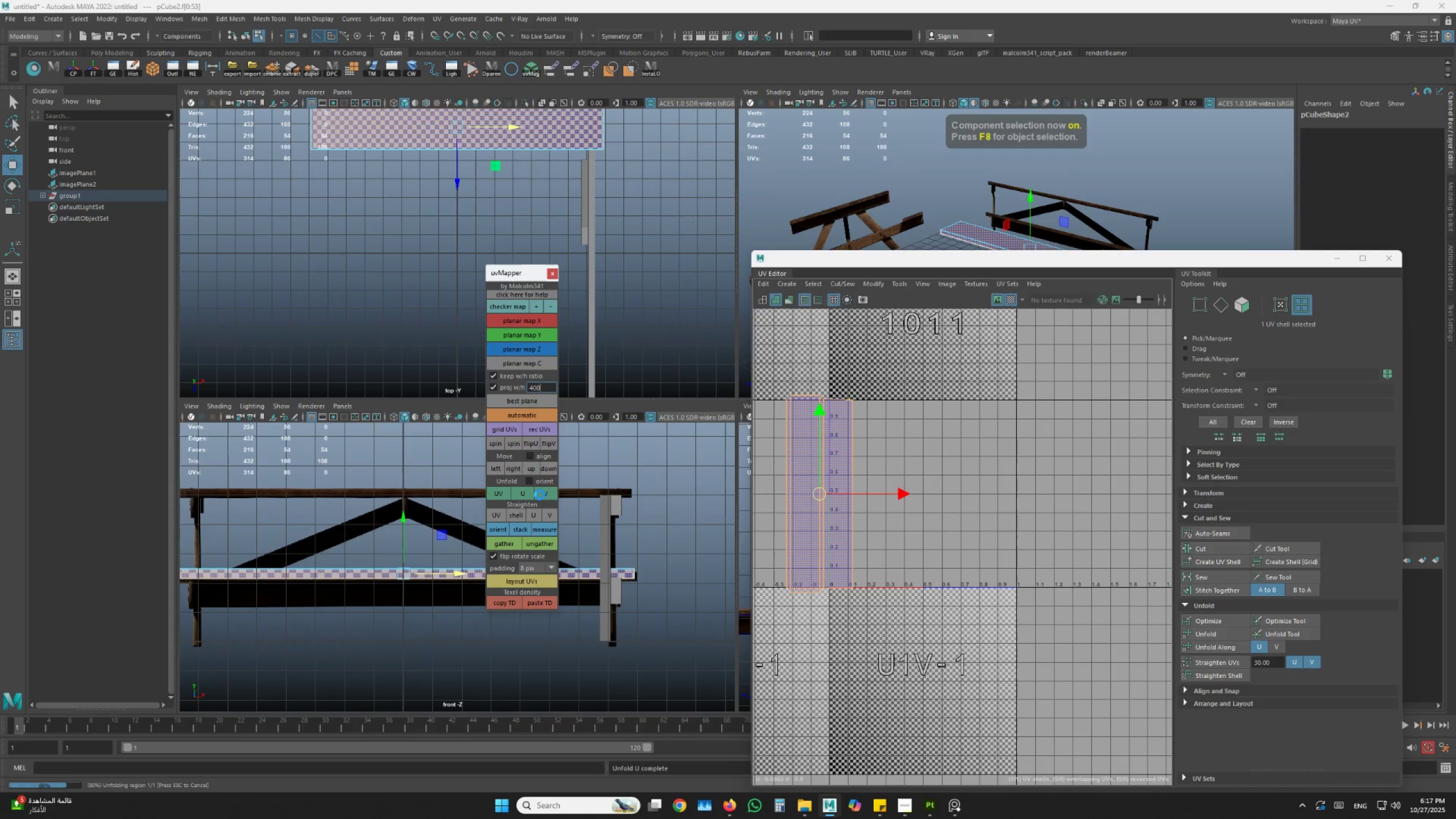 
left_click([1379, 264])
 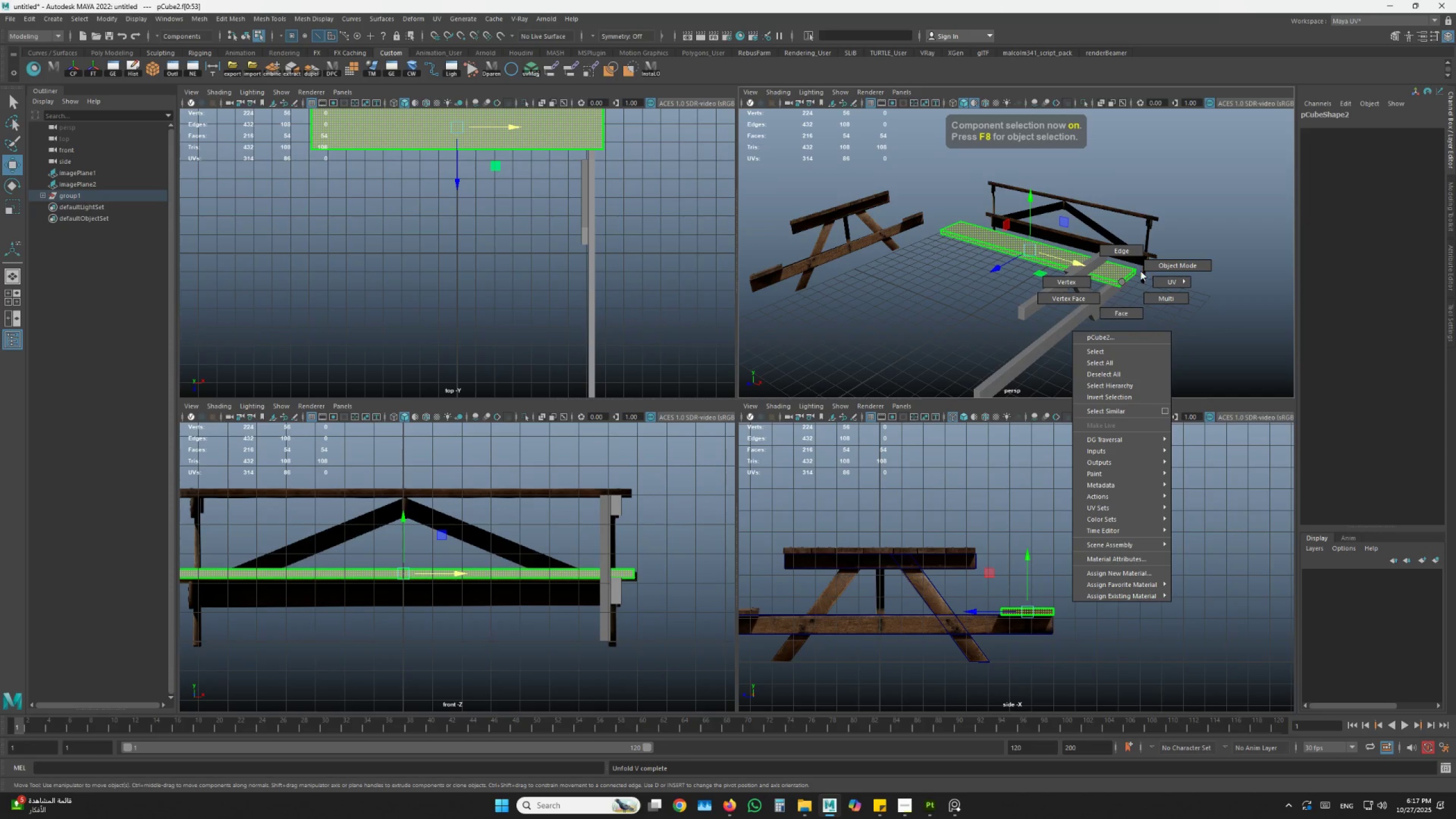 
double_click([1120, 280])
 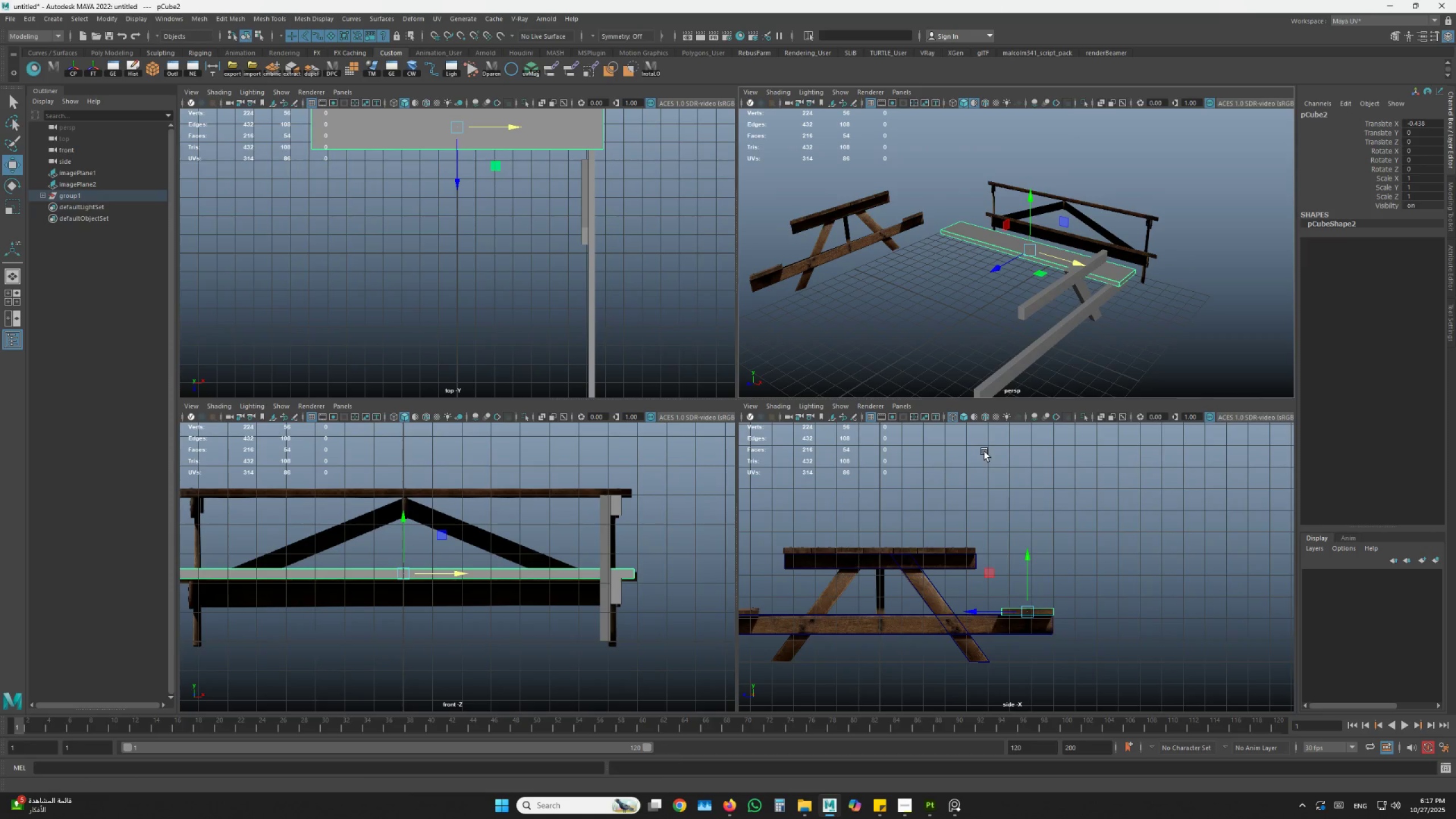 
key(Space)
 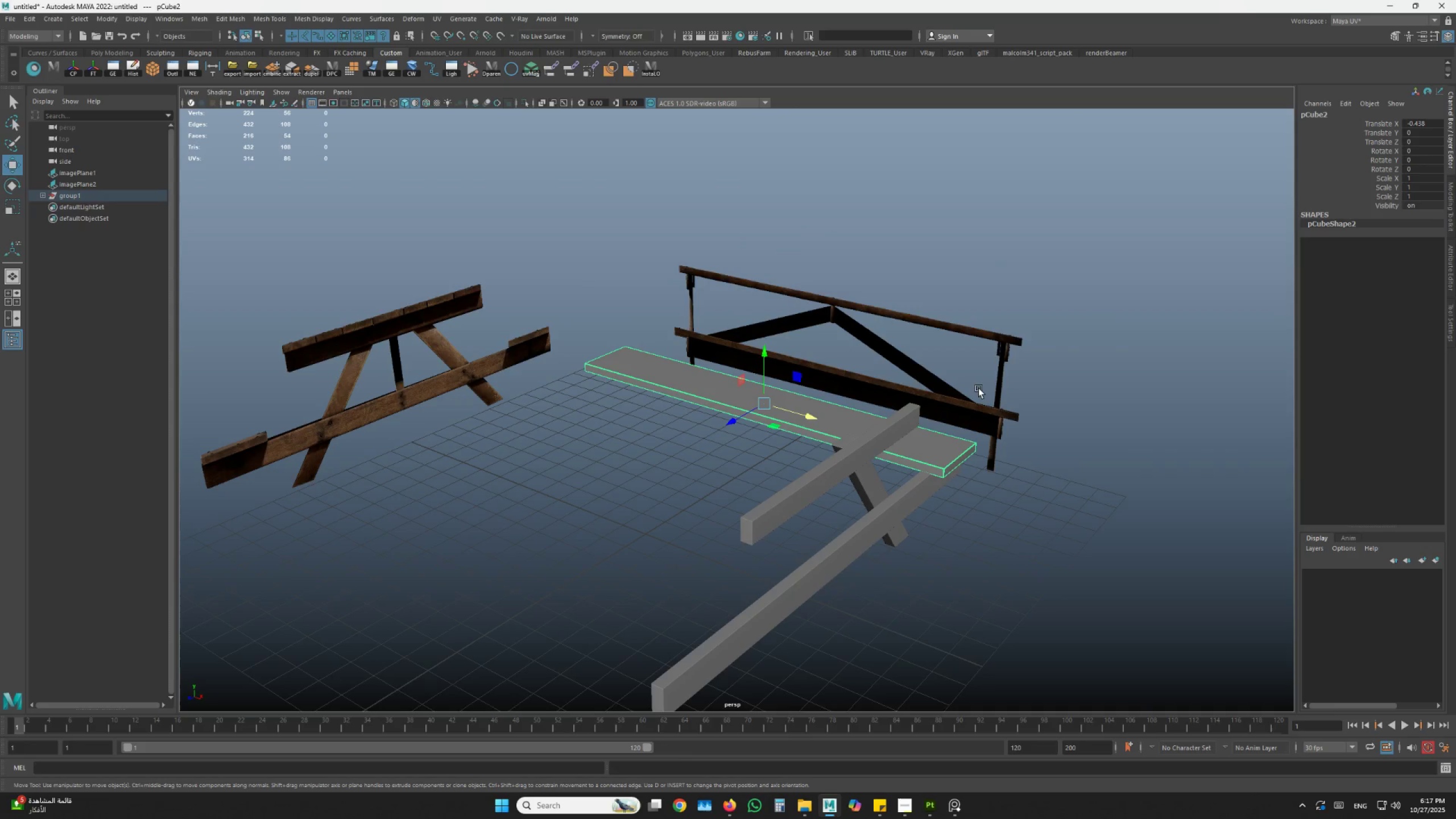 
key(Space)
 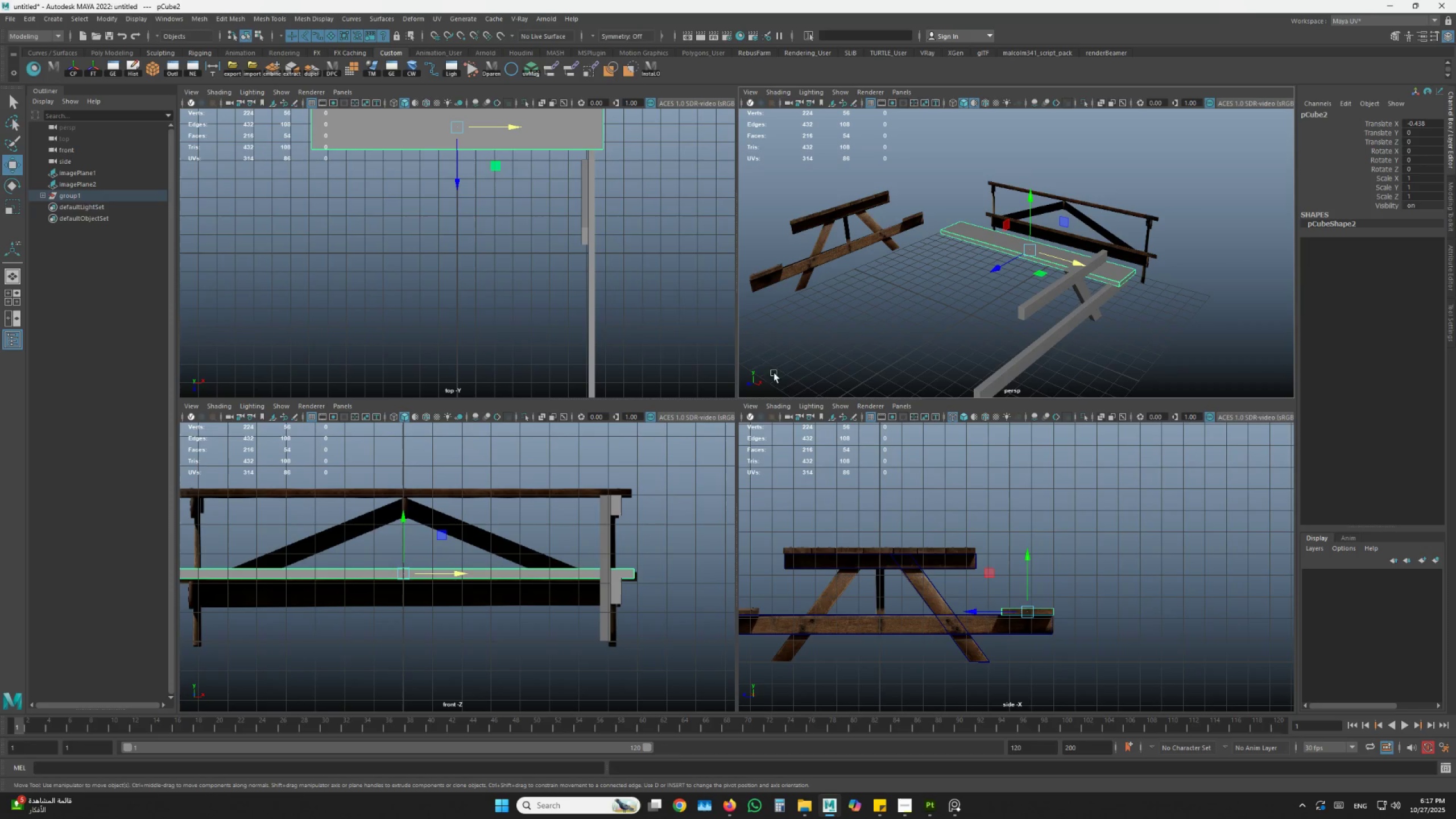 
key(Space)
 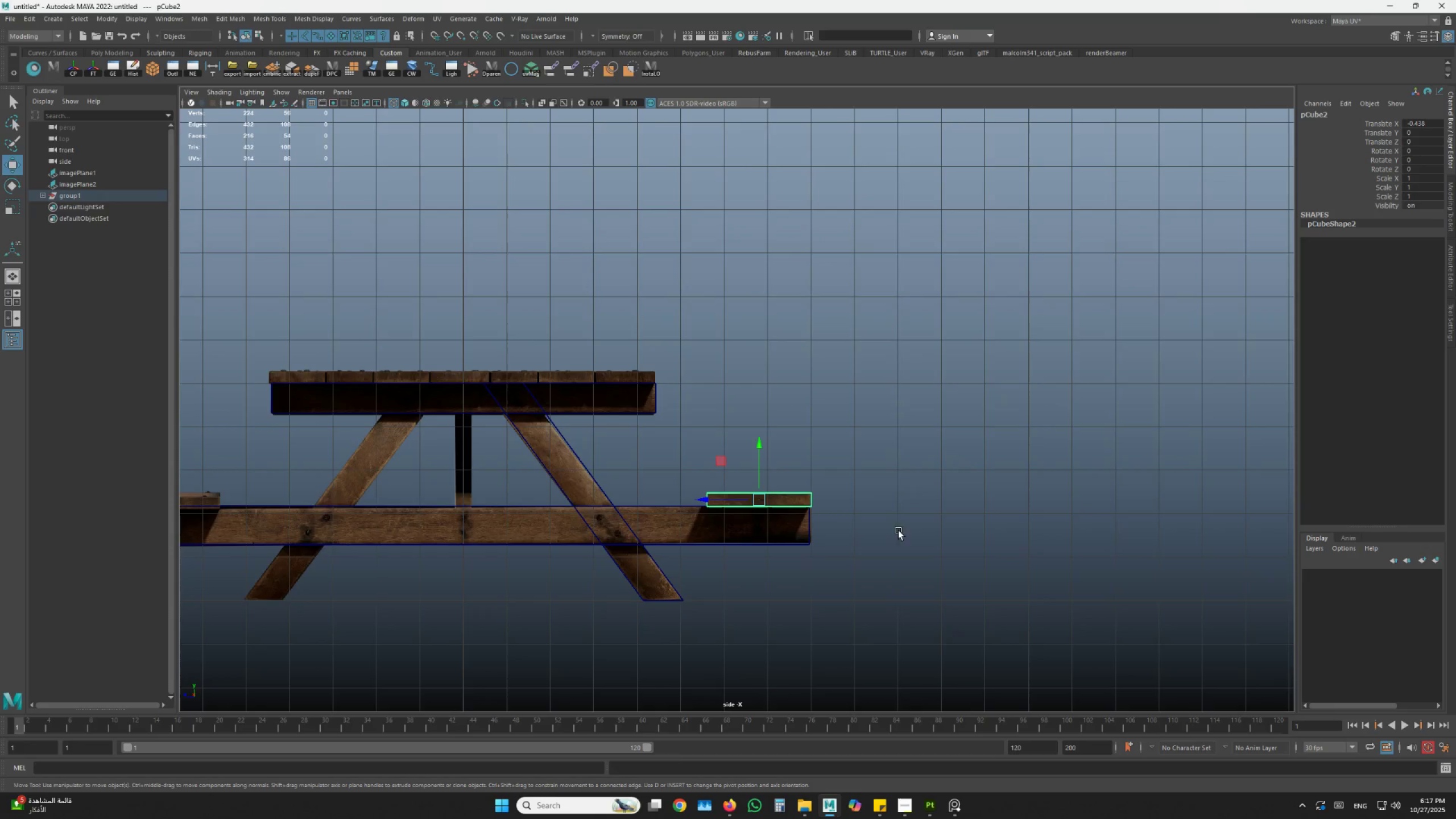 
scroll: coordinate [830, 529], scroll_direction: up, amount: 3.0
 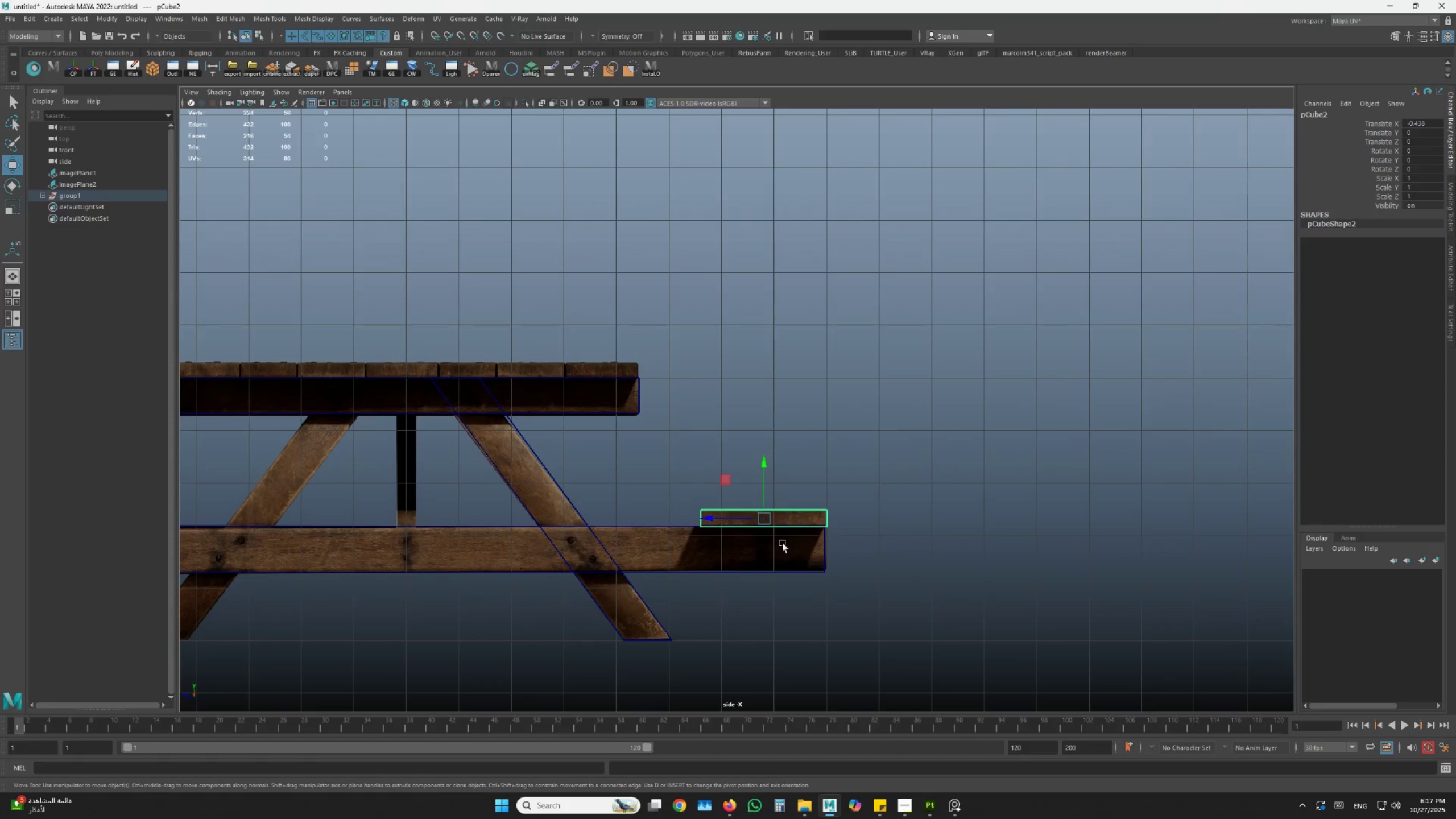 
hold_key(key=AltLeft, duration=0.34)
 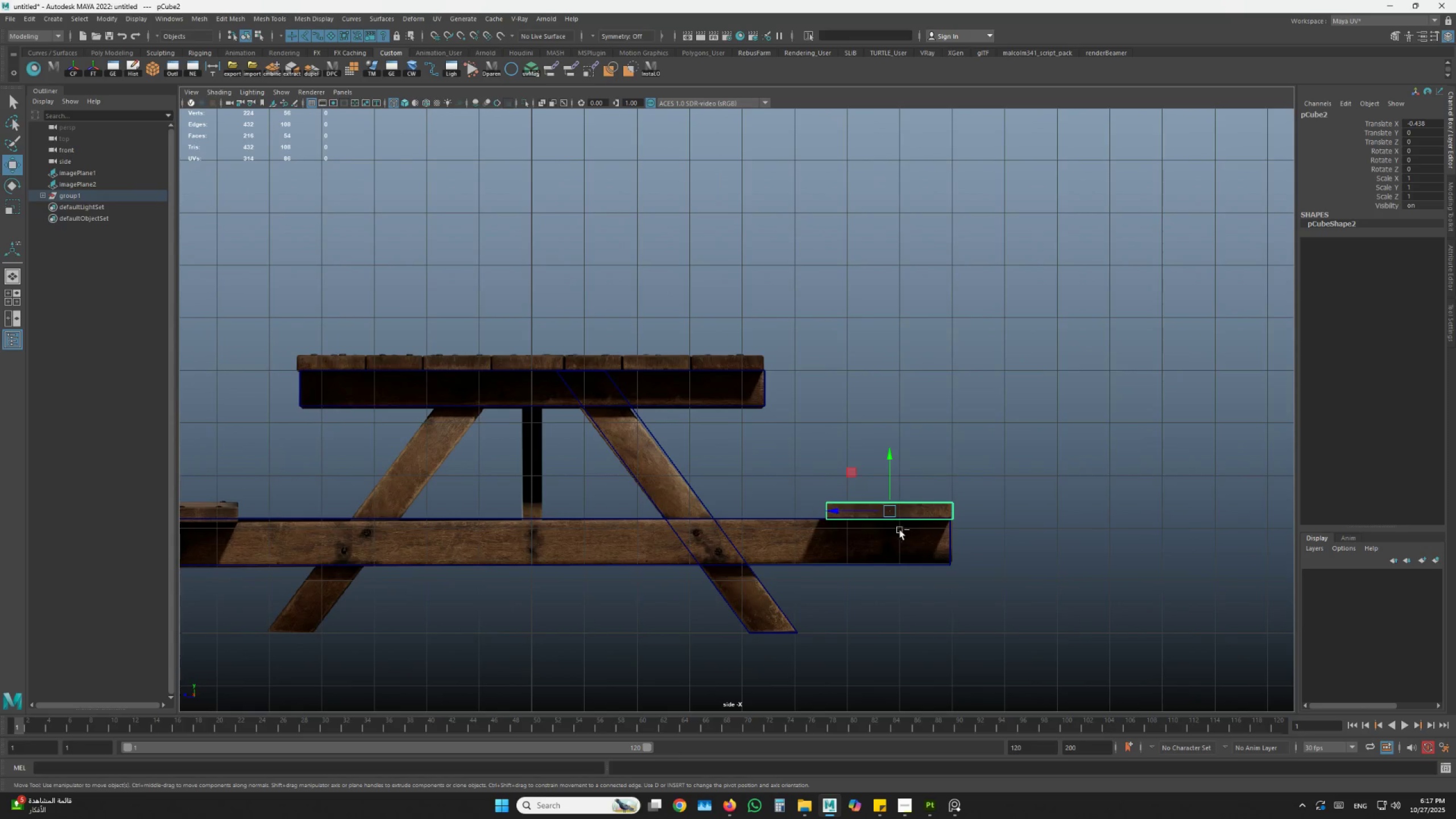 
key(Control+ControlLeft)
 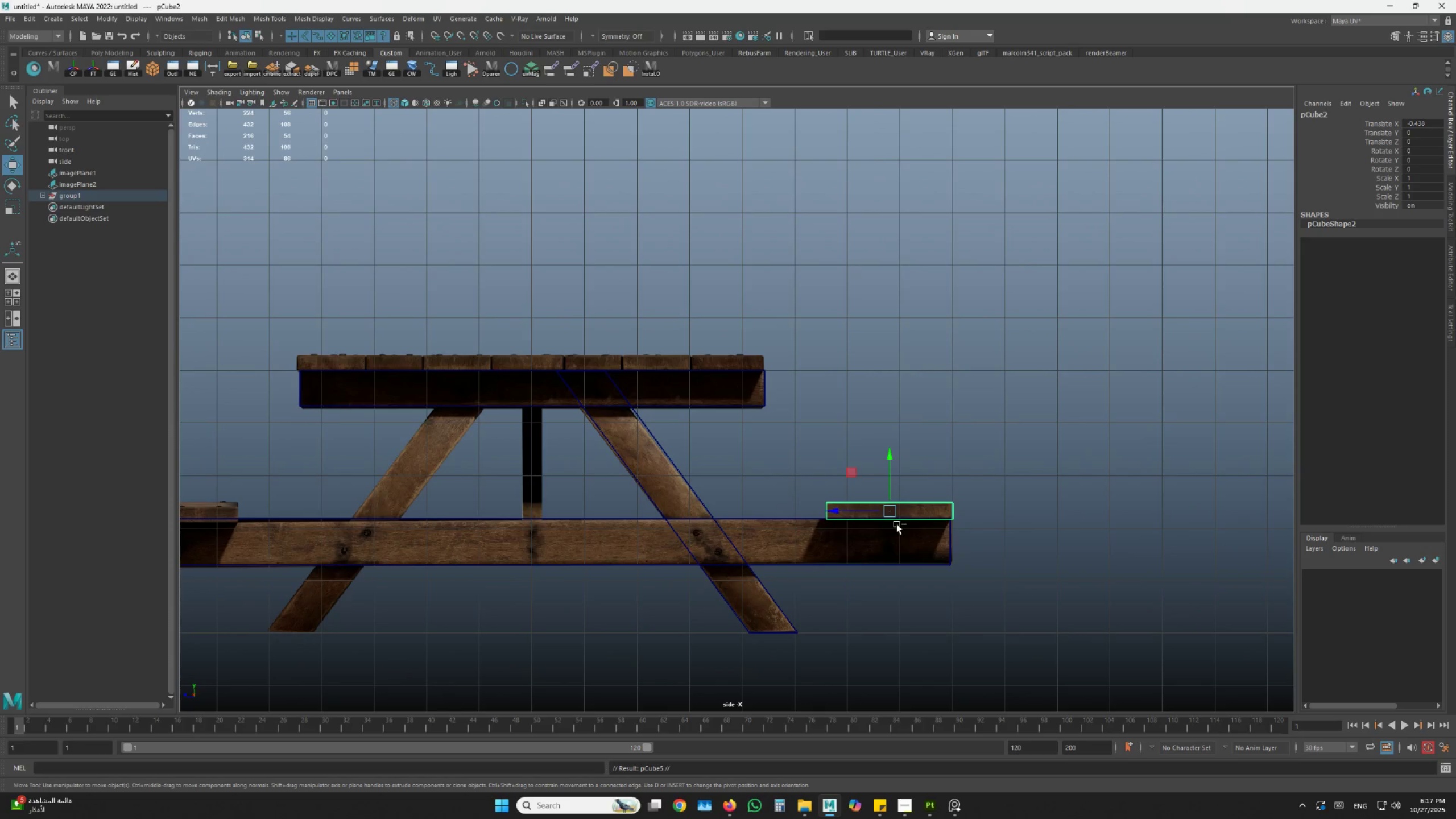 
key(Control+D)
 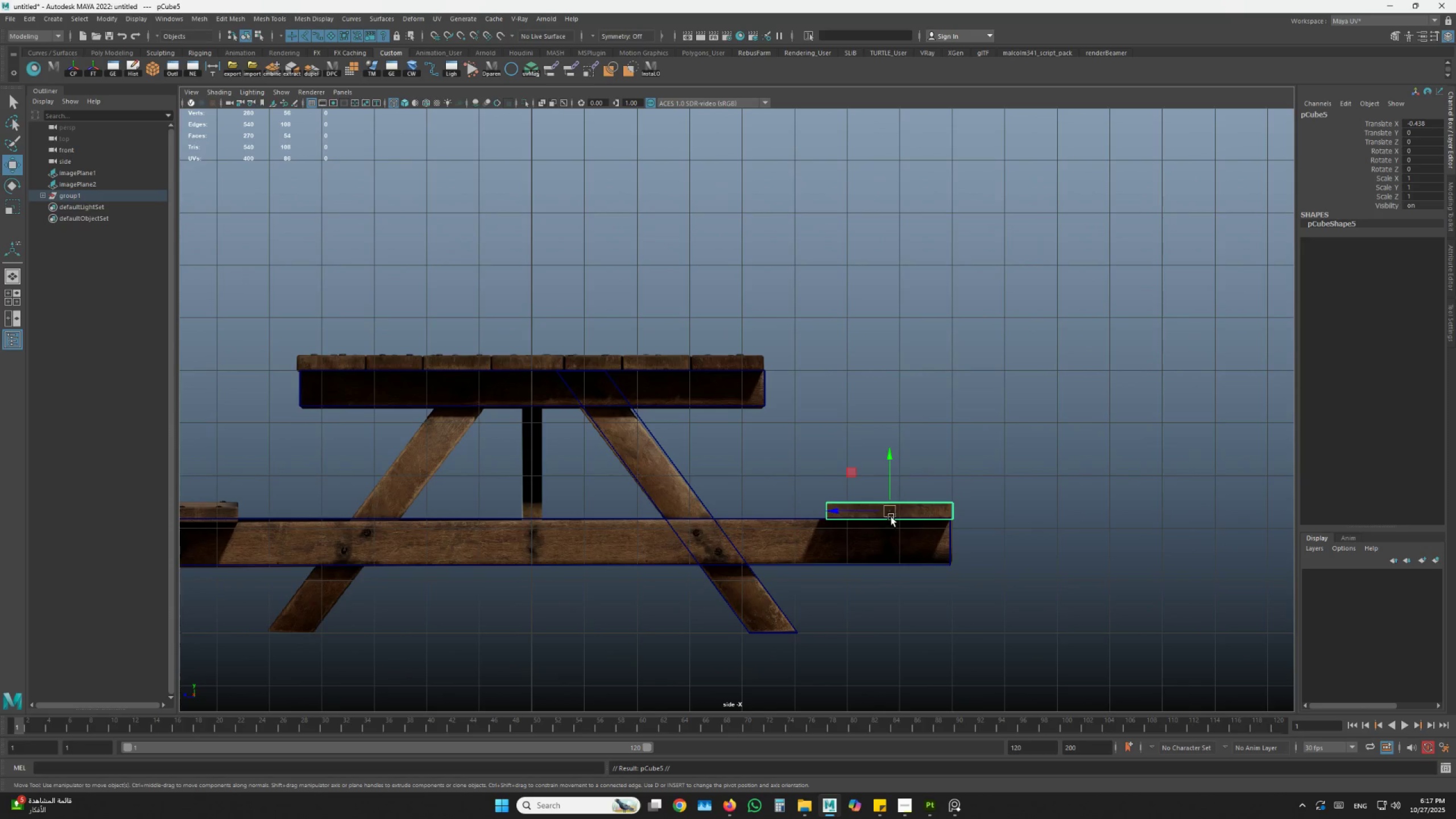 
left_click_drag(start_coordinate=[890, 517], to_coordinate=[725, 369])
 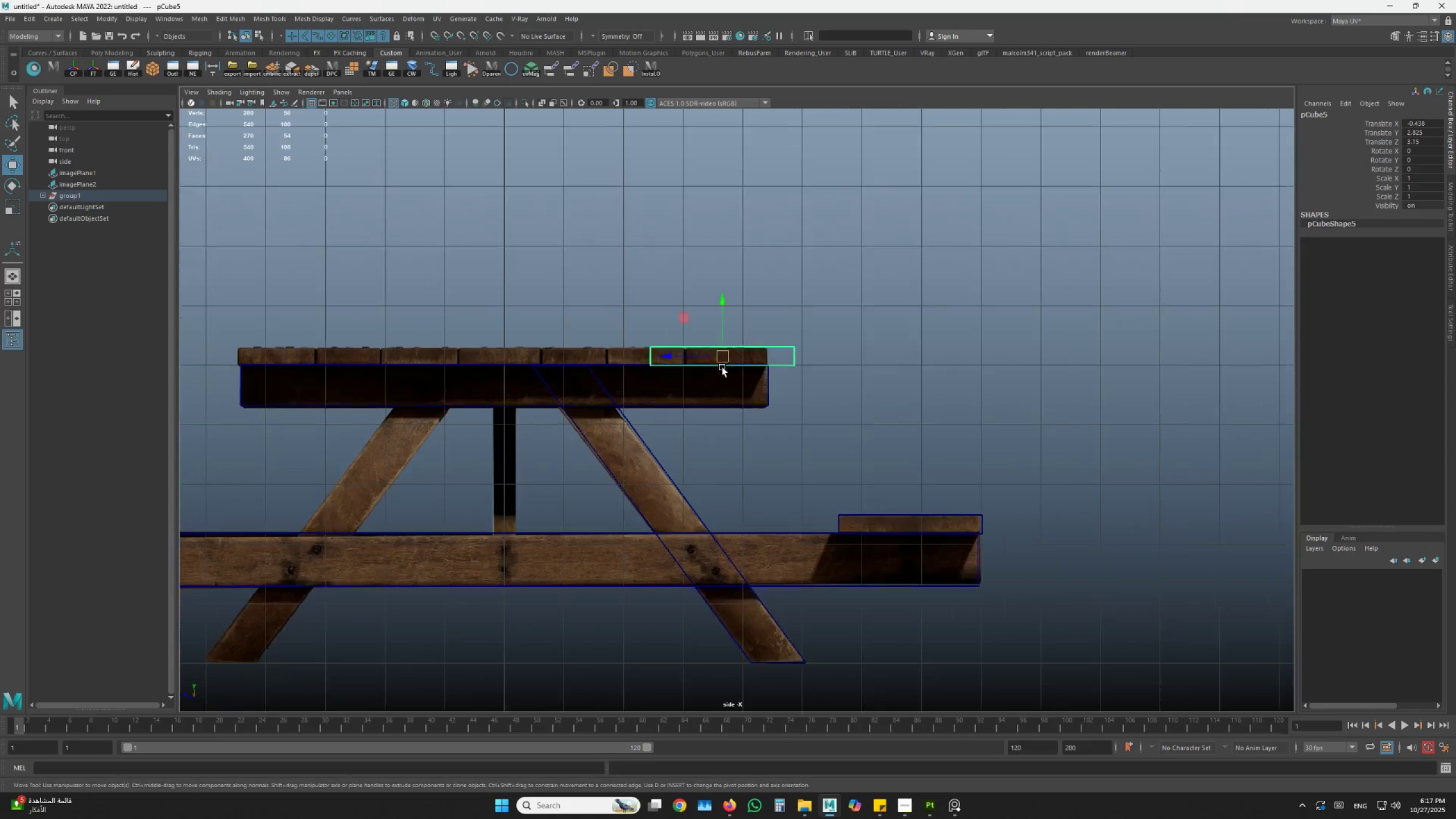 
scroll: coordinate [727, 365], scroll_direction: up, amount: 6.0
 